 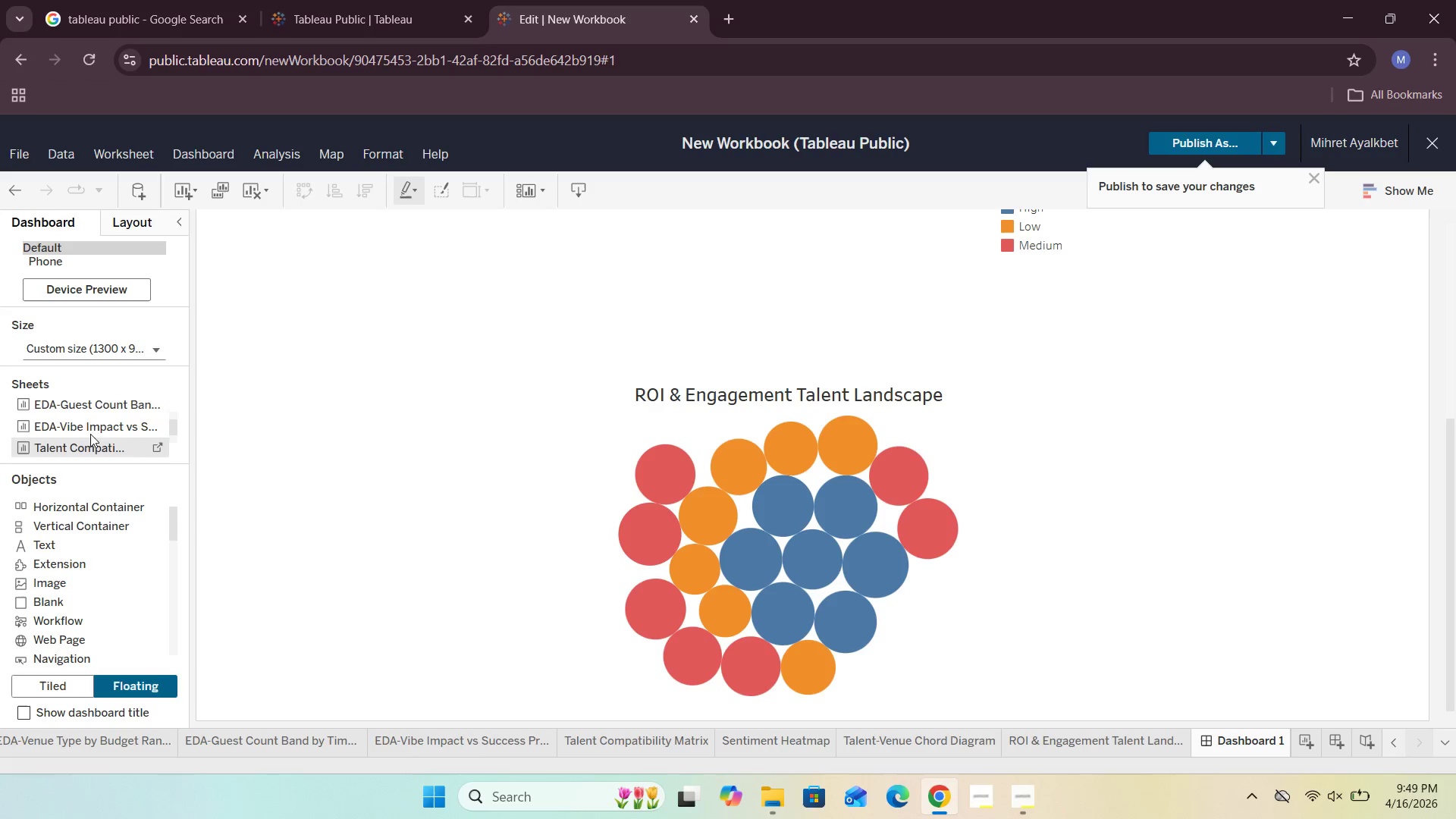 
left_click([941, 742])
 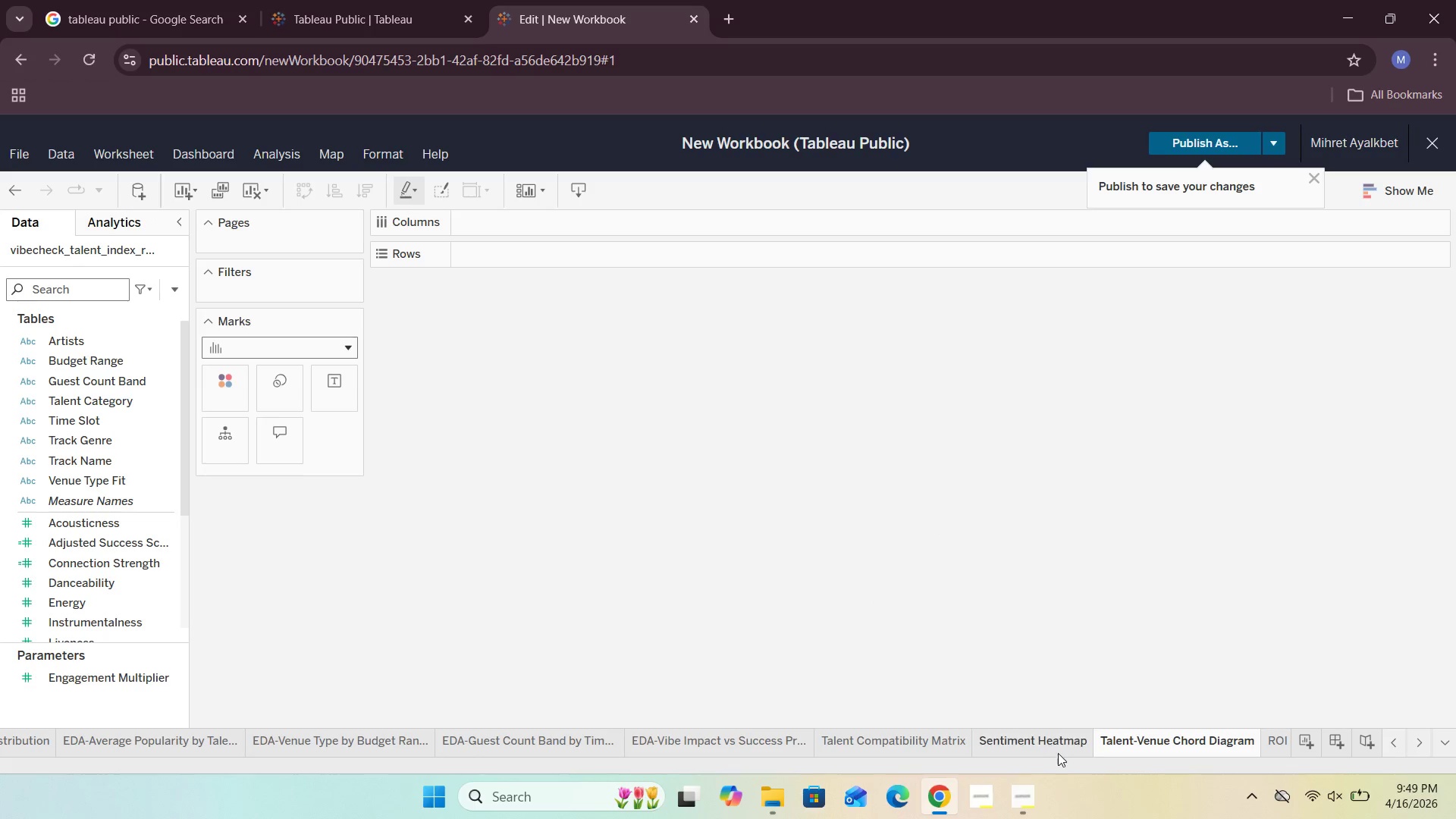 
left_click([1059, 745])
 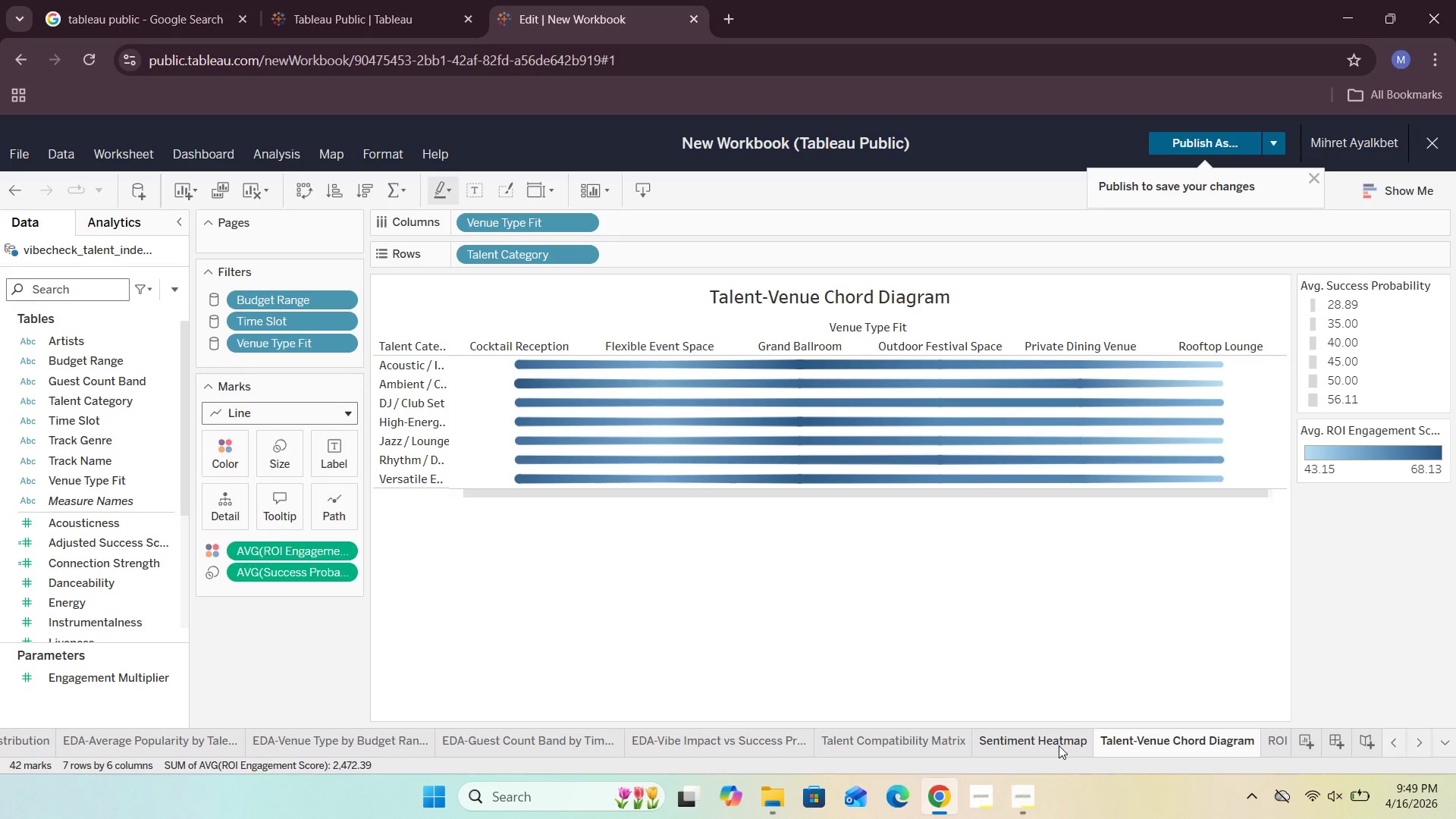 
left_click([1059, 745])
 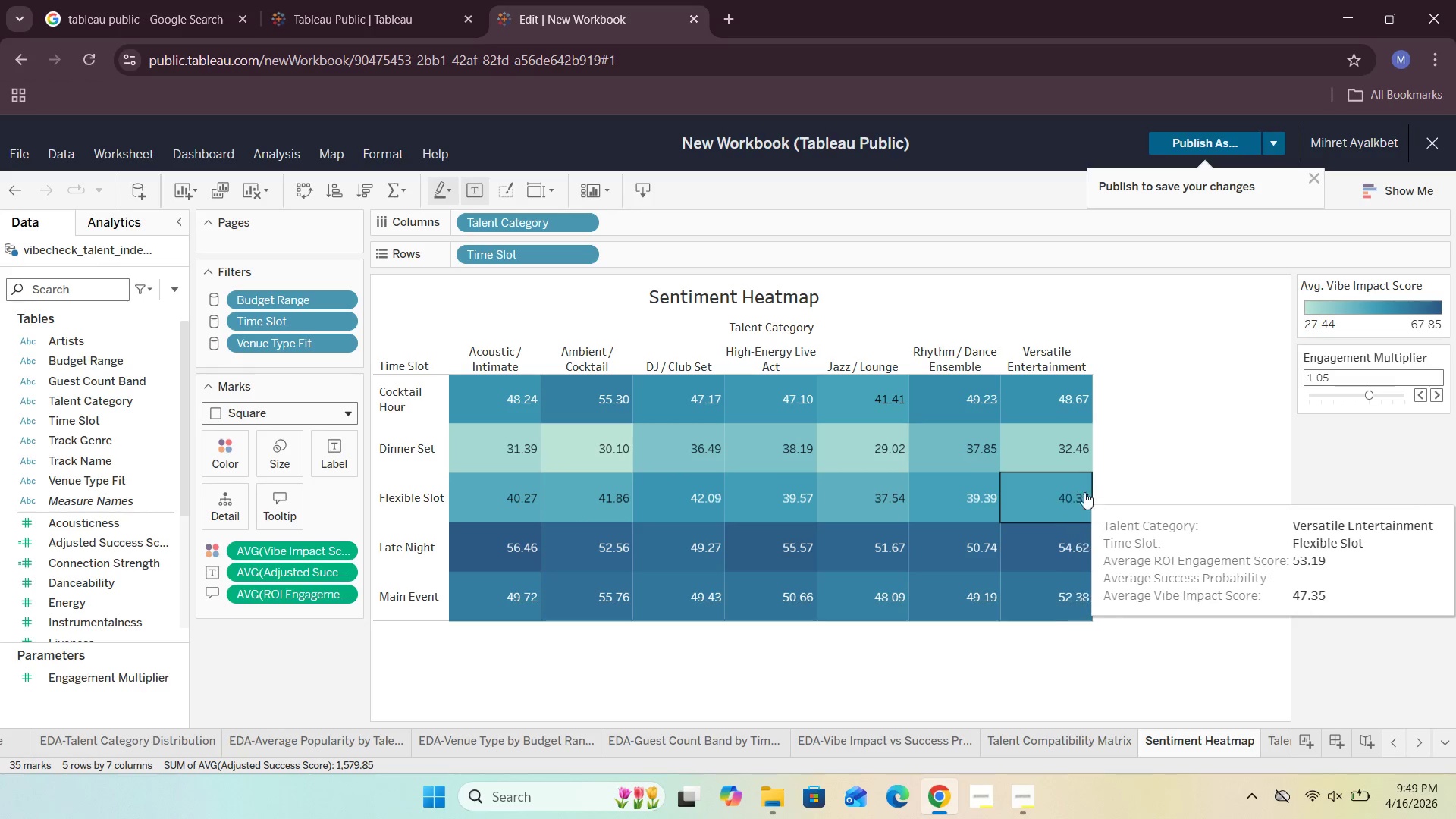 
left_click([1268, 731])
 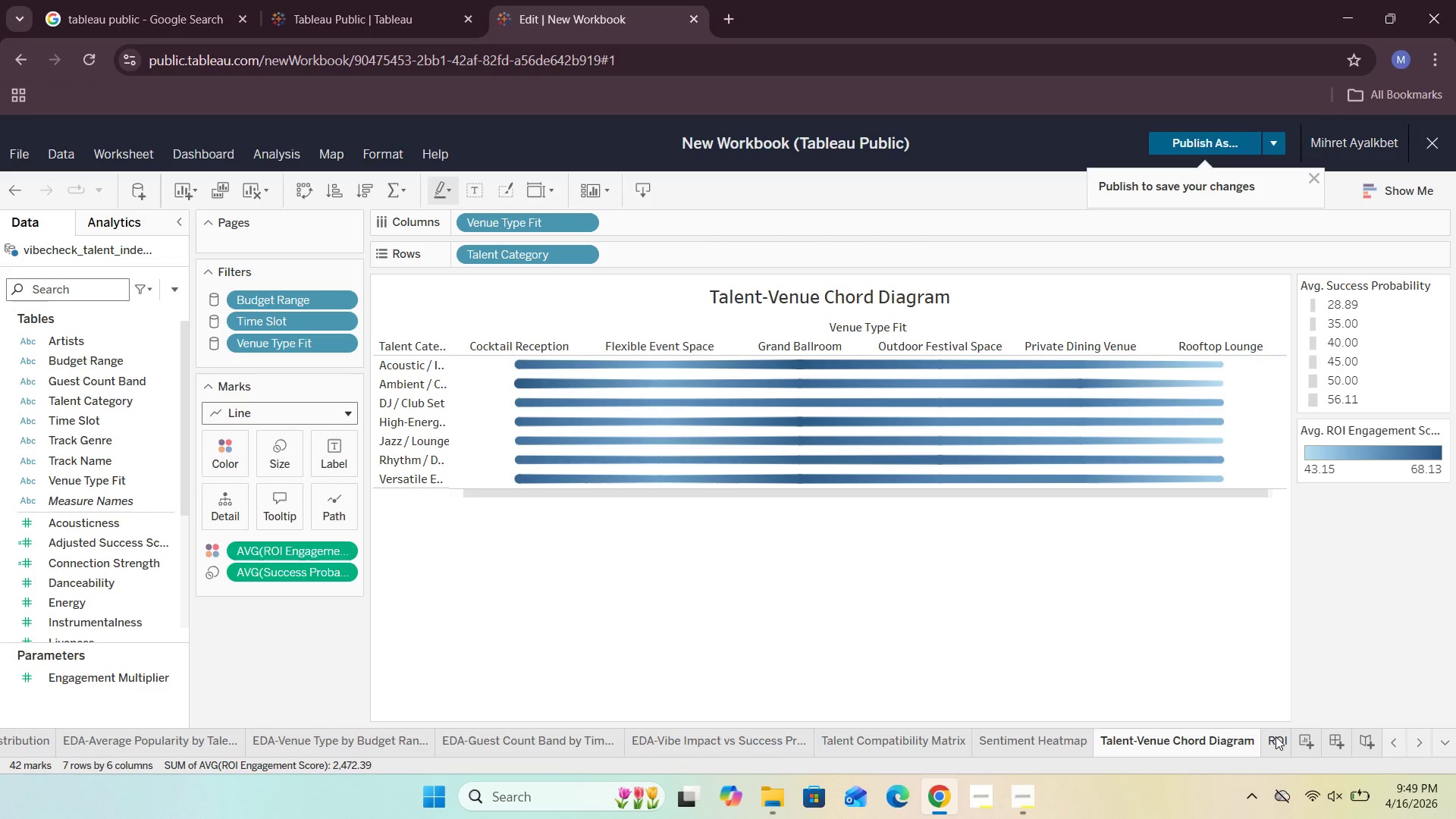 
left_click([1276, 742])
 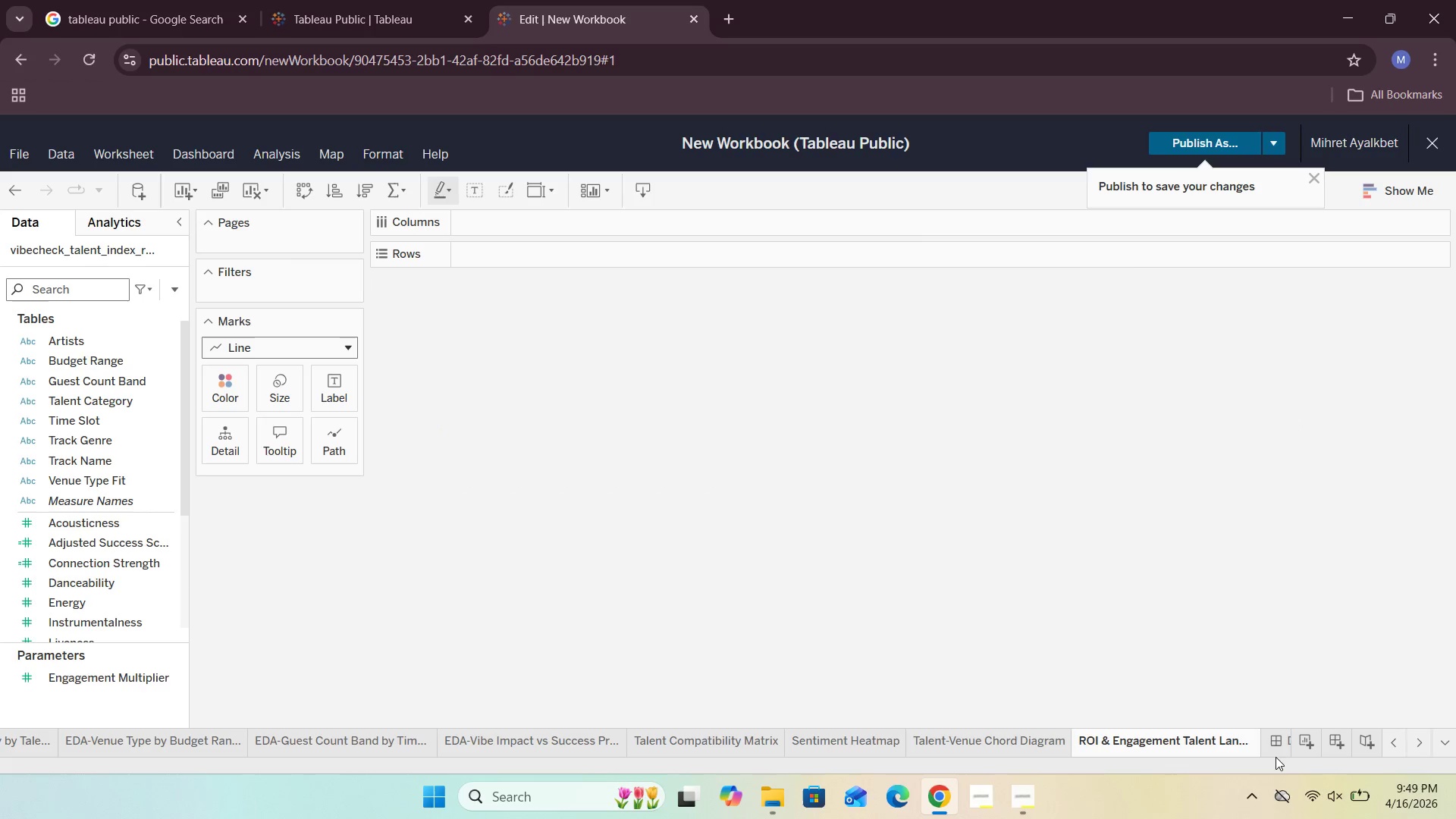 
left_click([1274, 746])
 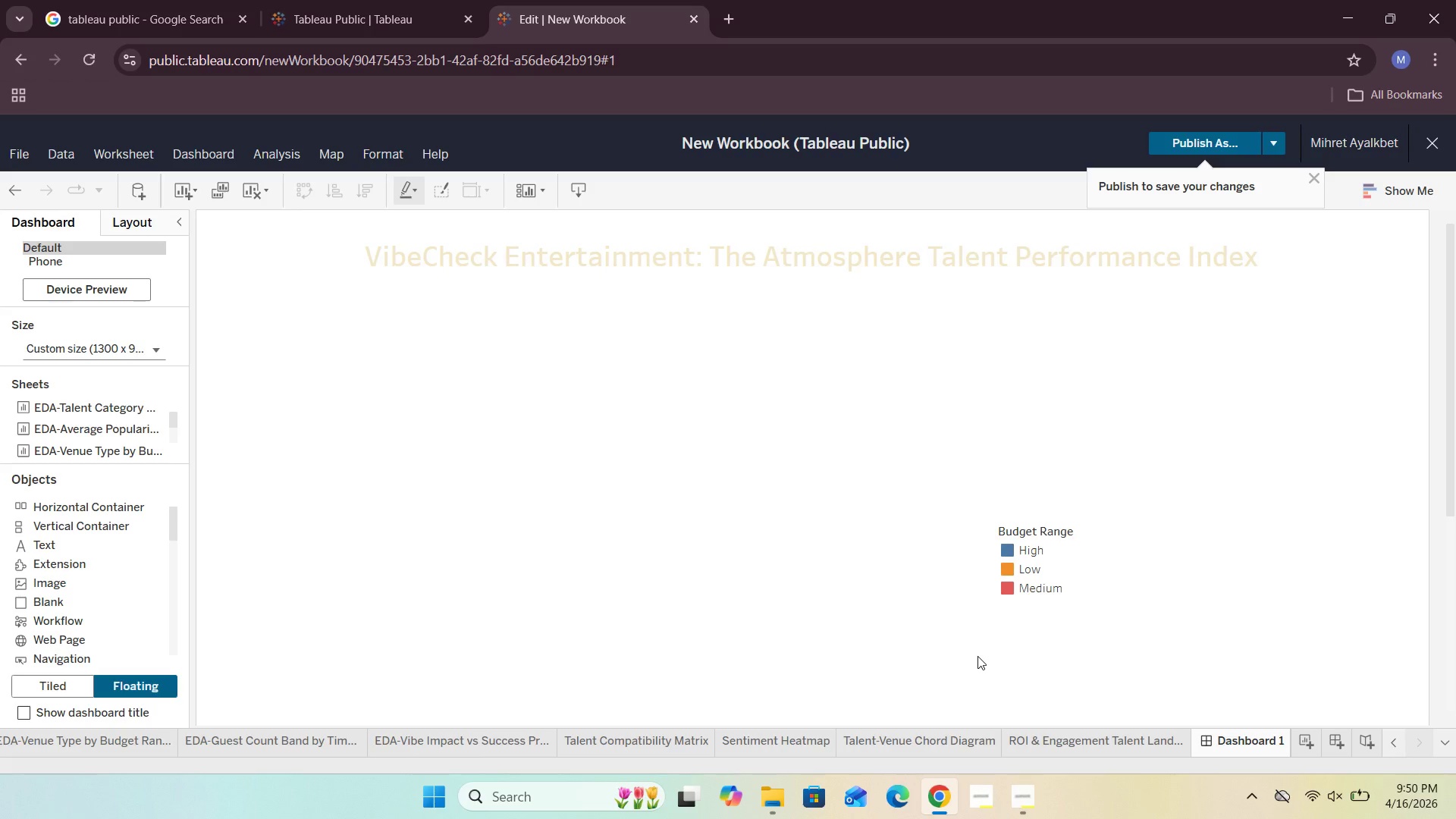 
wait(9.31)
 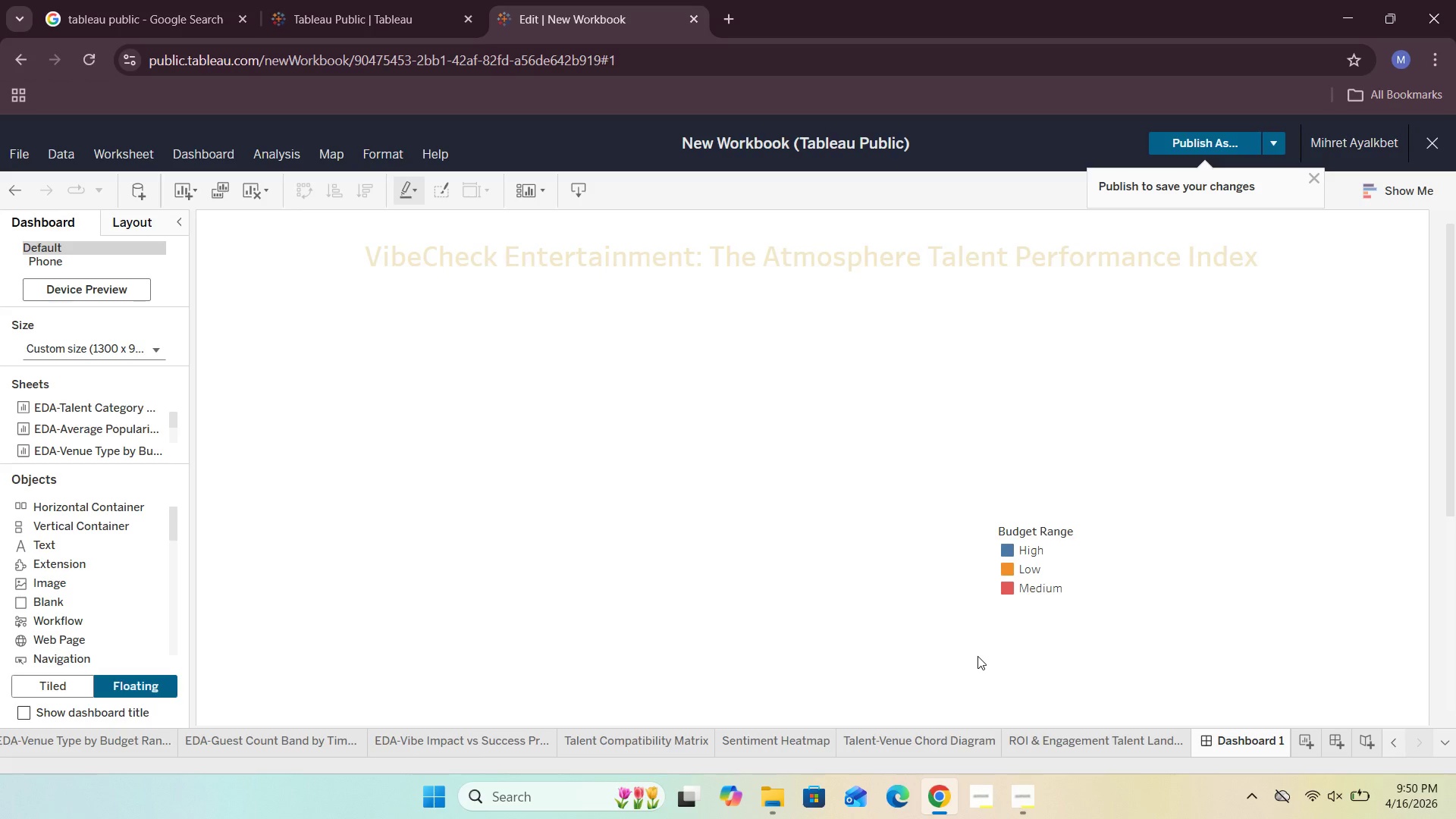 
left_click([1052, 620])
 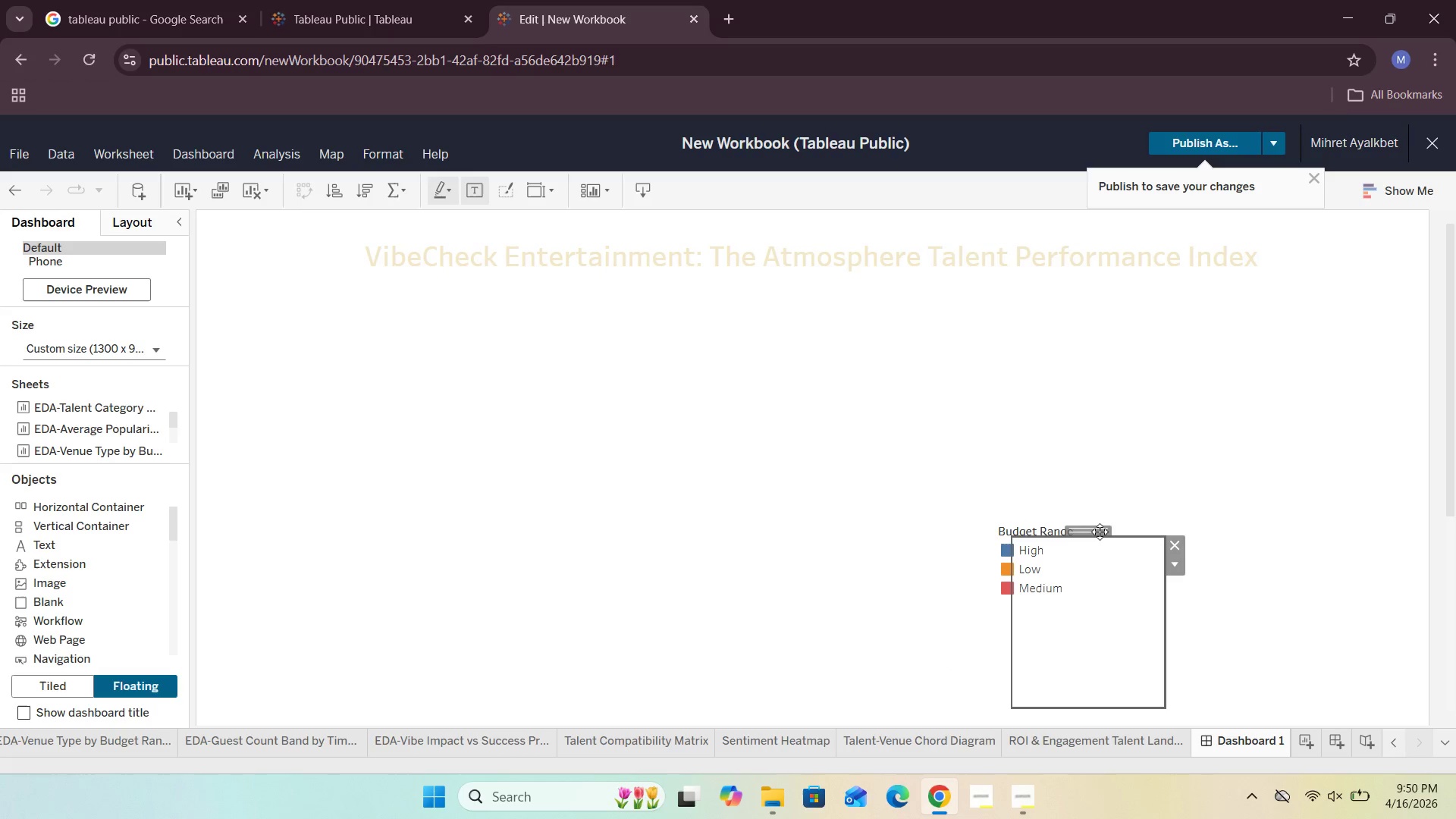 
left_click_drag(start_coordinate=[1100, 529], to_coordinate=[1182, 393])
 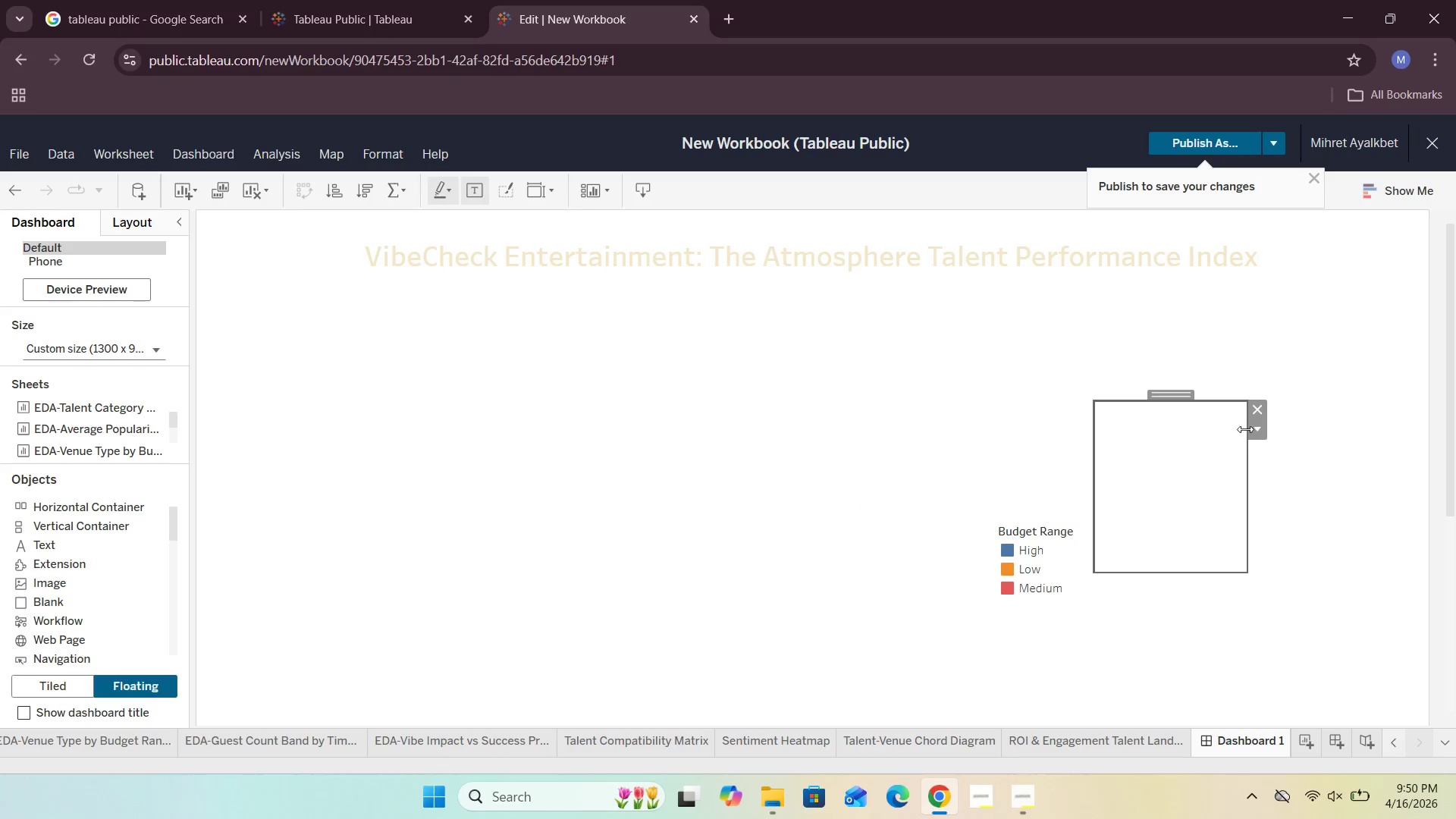 
left_click_drag(start_coordinate=[1183, 466], to_coordinate=[1174, 501])
 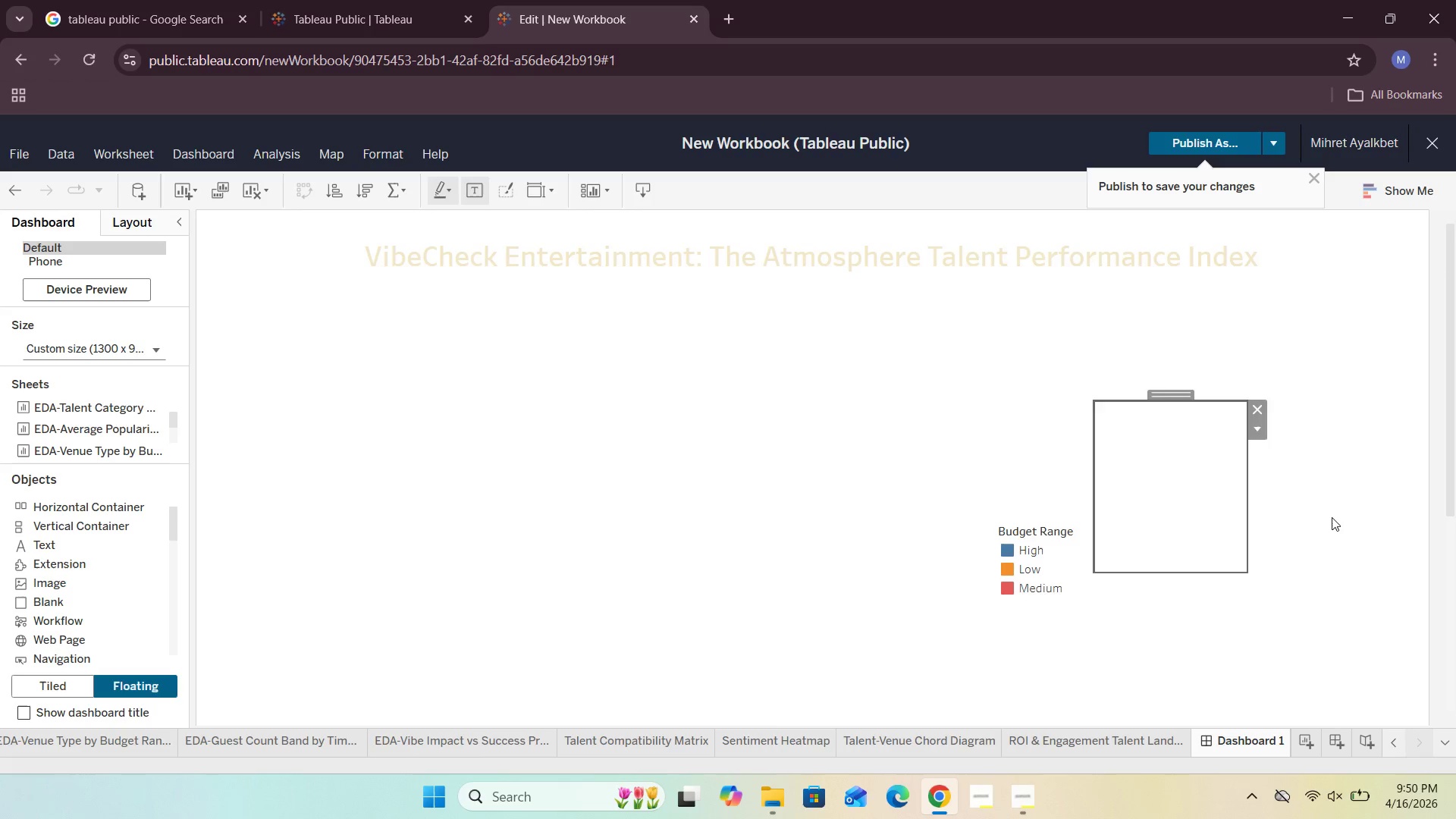 
scroll: coordinate [1332, 517], scroll_direction: down, amount: 4.0
 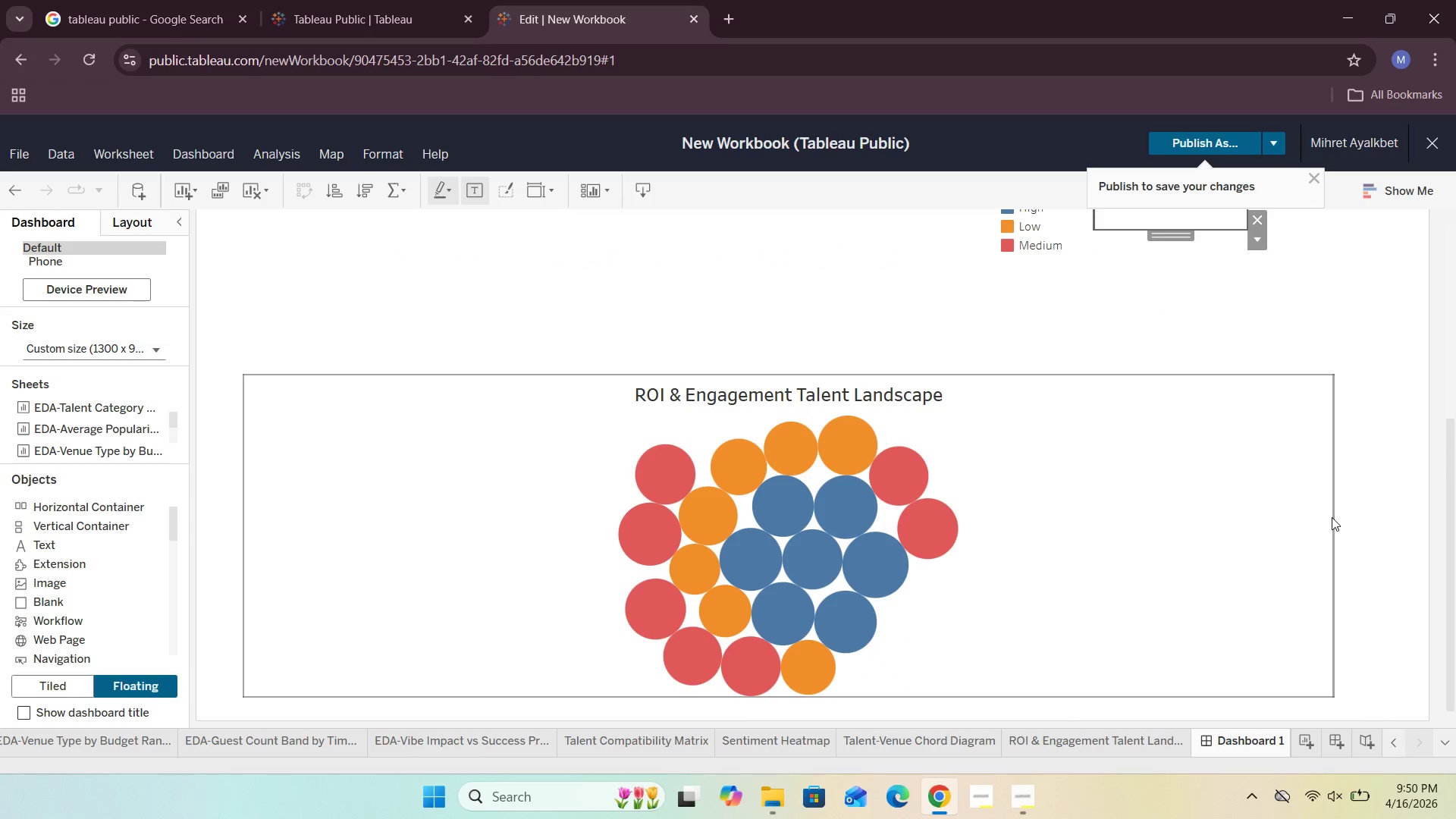 
scroll: coordinate [892, 538], scroll_direction: up, amount: 7.0
 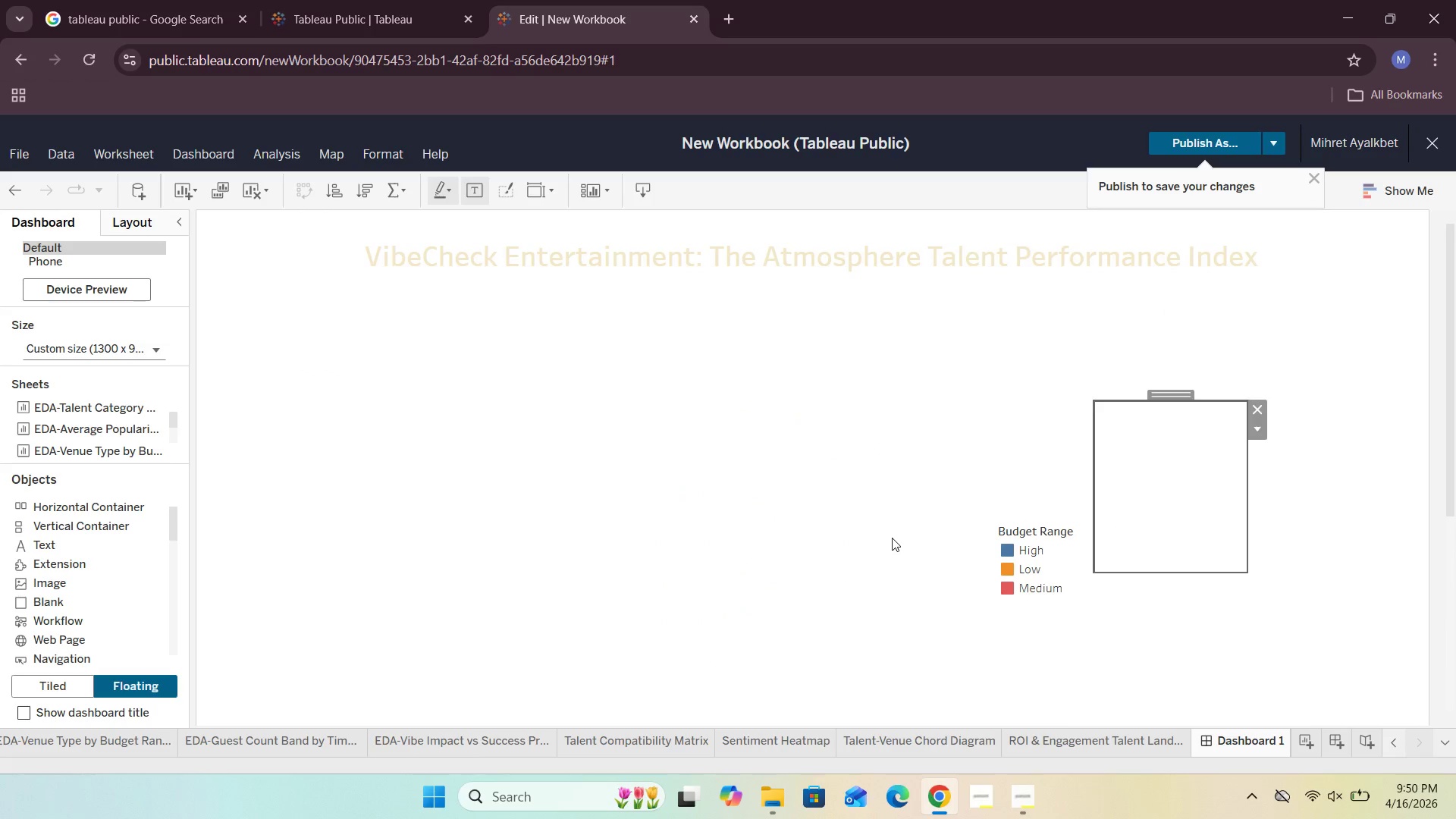 
scroll: coordinate [101, 433], scroll_direction: down, amount: 3.0
 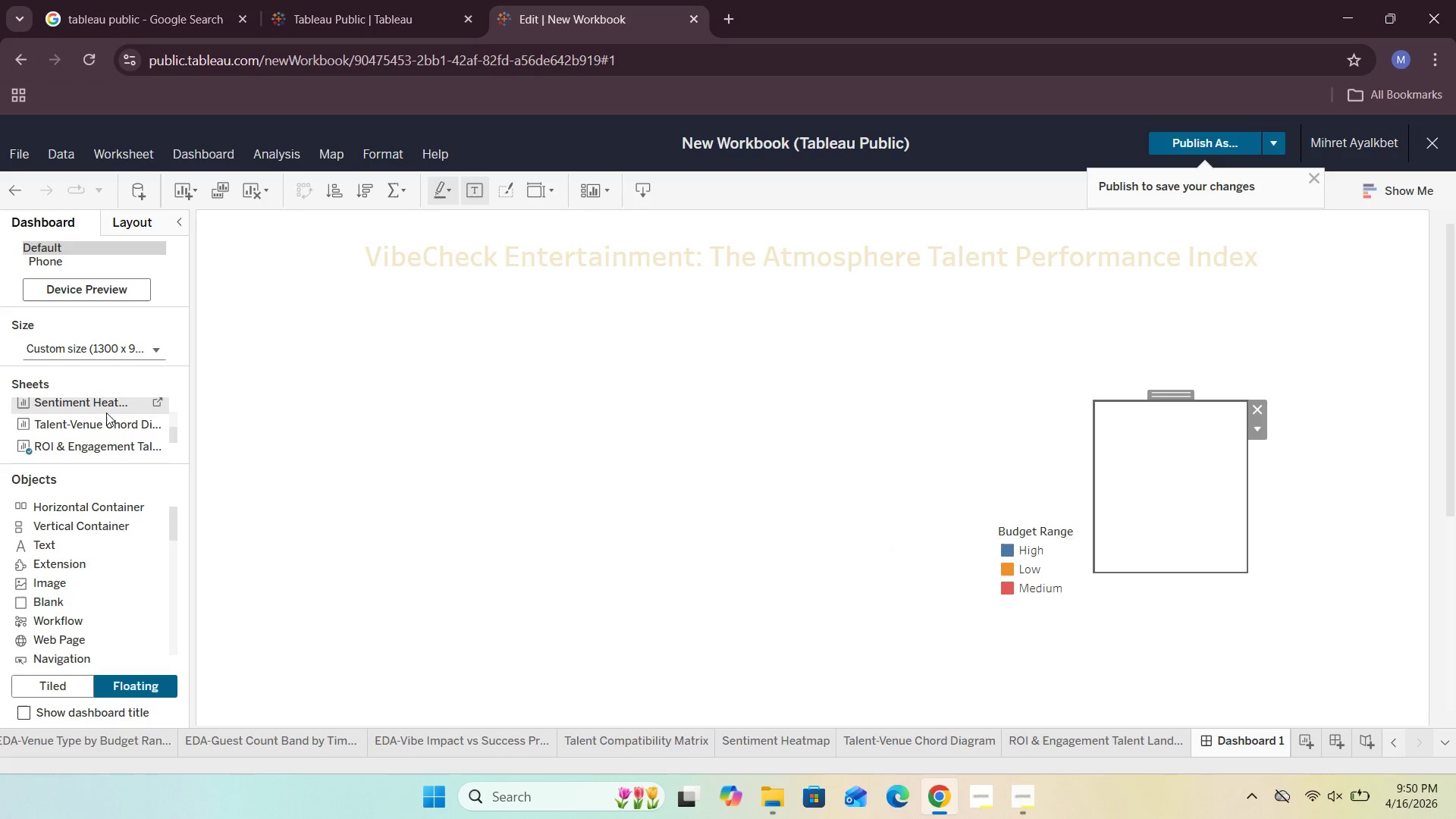 
left_click_drag(start_coordinate=[108, 407], to_coordinate=[328, 333])
 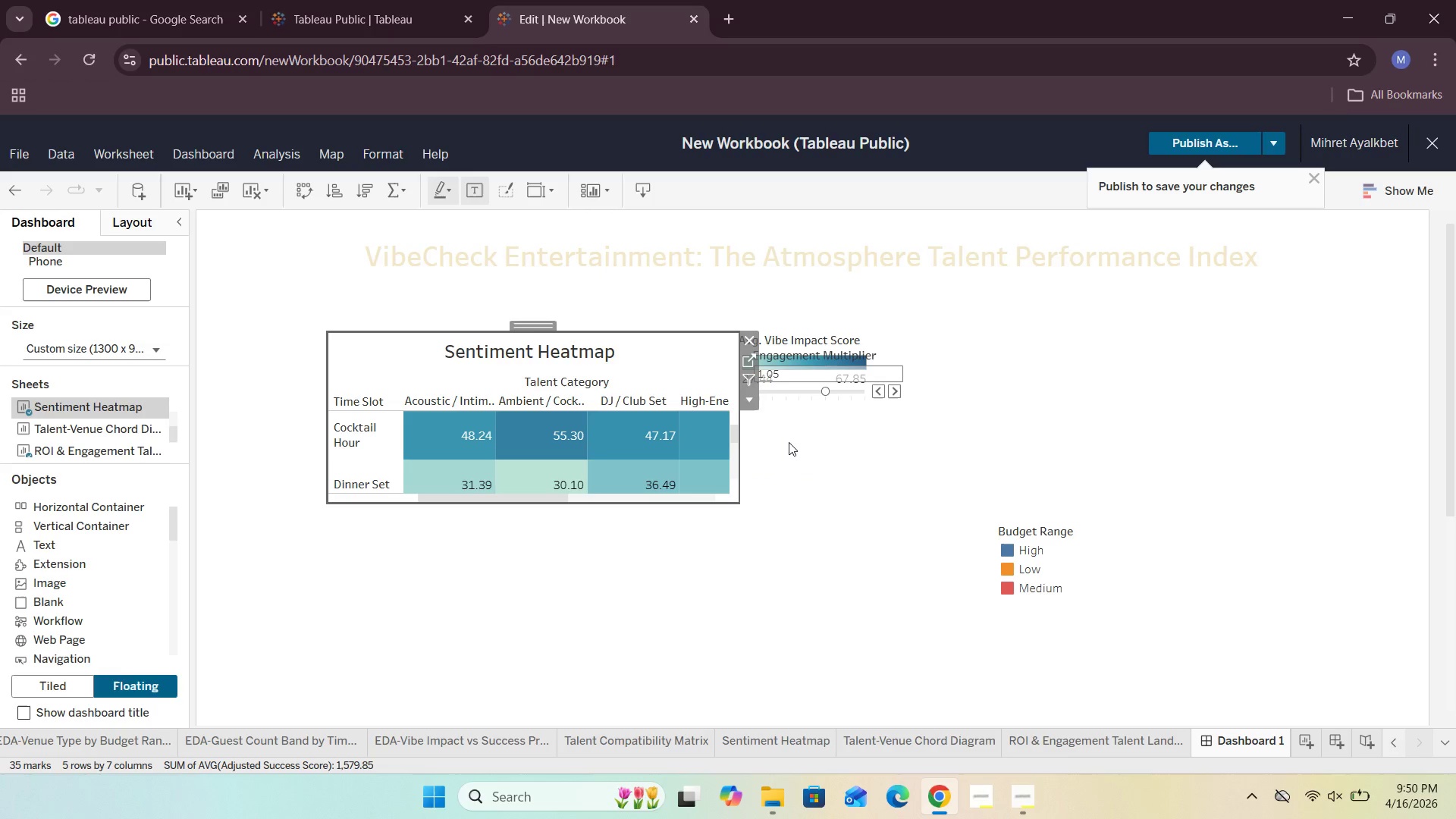 
left_click_drag(start_coordinate=[817, 402], to_coordinate=[856, 416])
 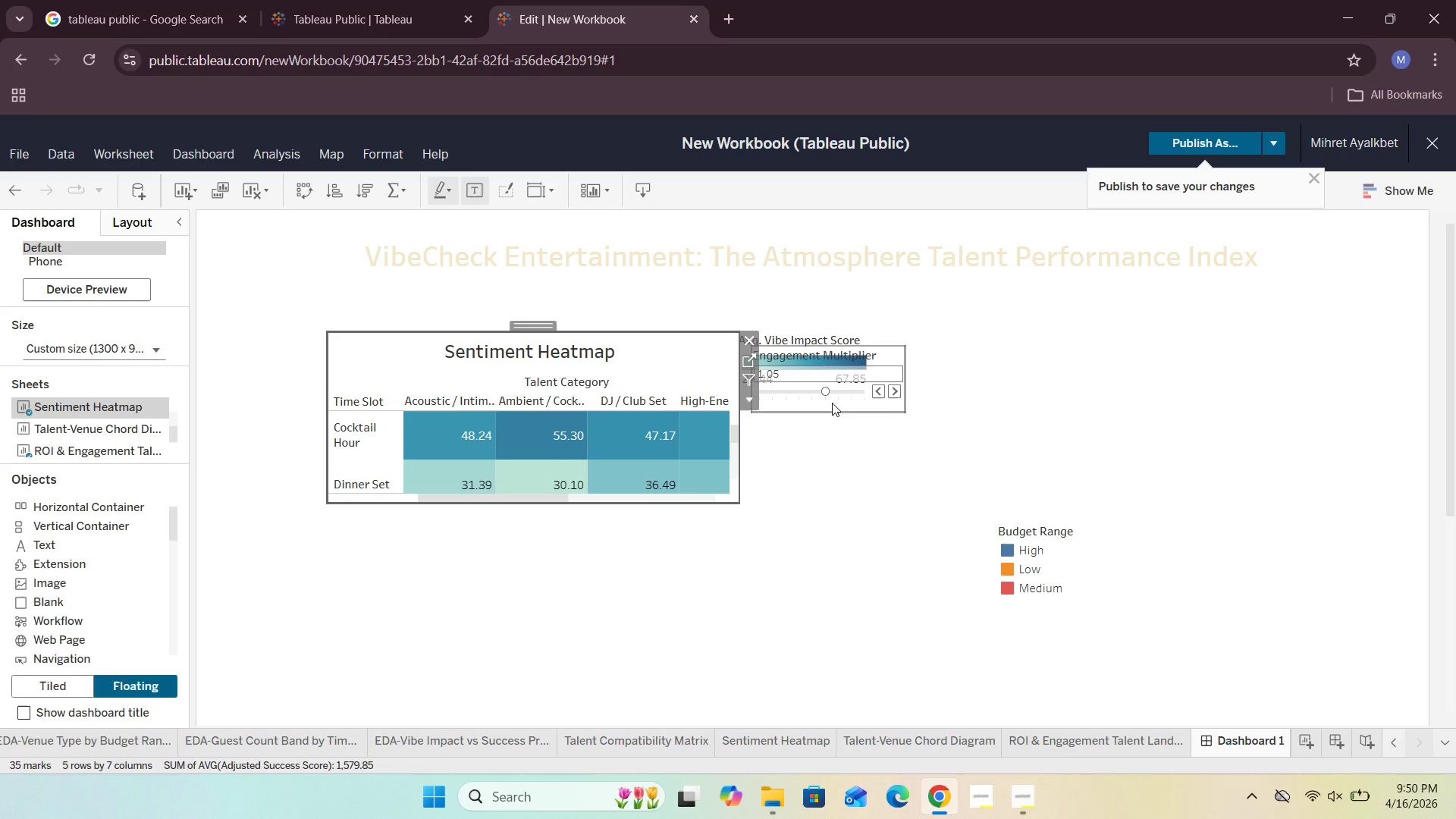 
left_click([832, 403])
 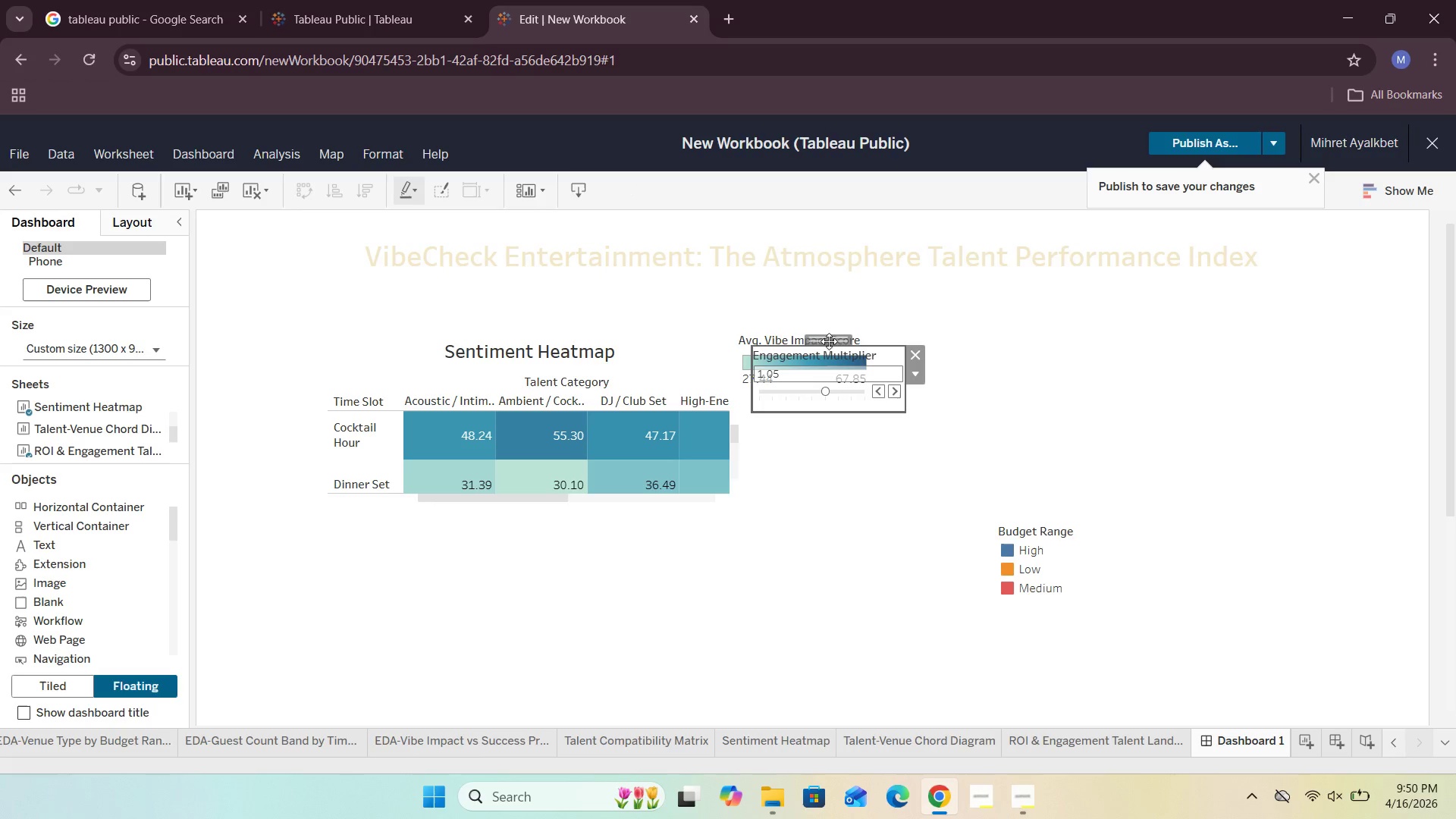 
left_click_drag(start_coordinate=[829, 337], to_coordinate=[1051, 317])
 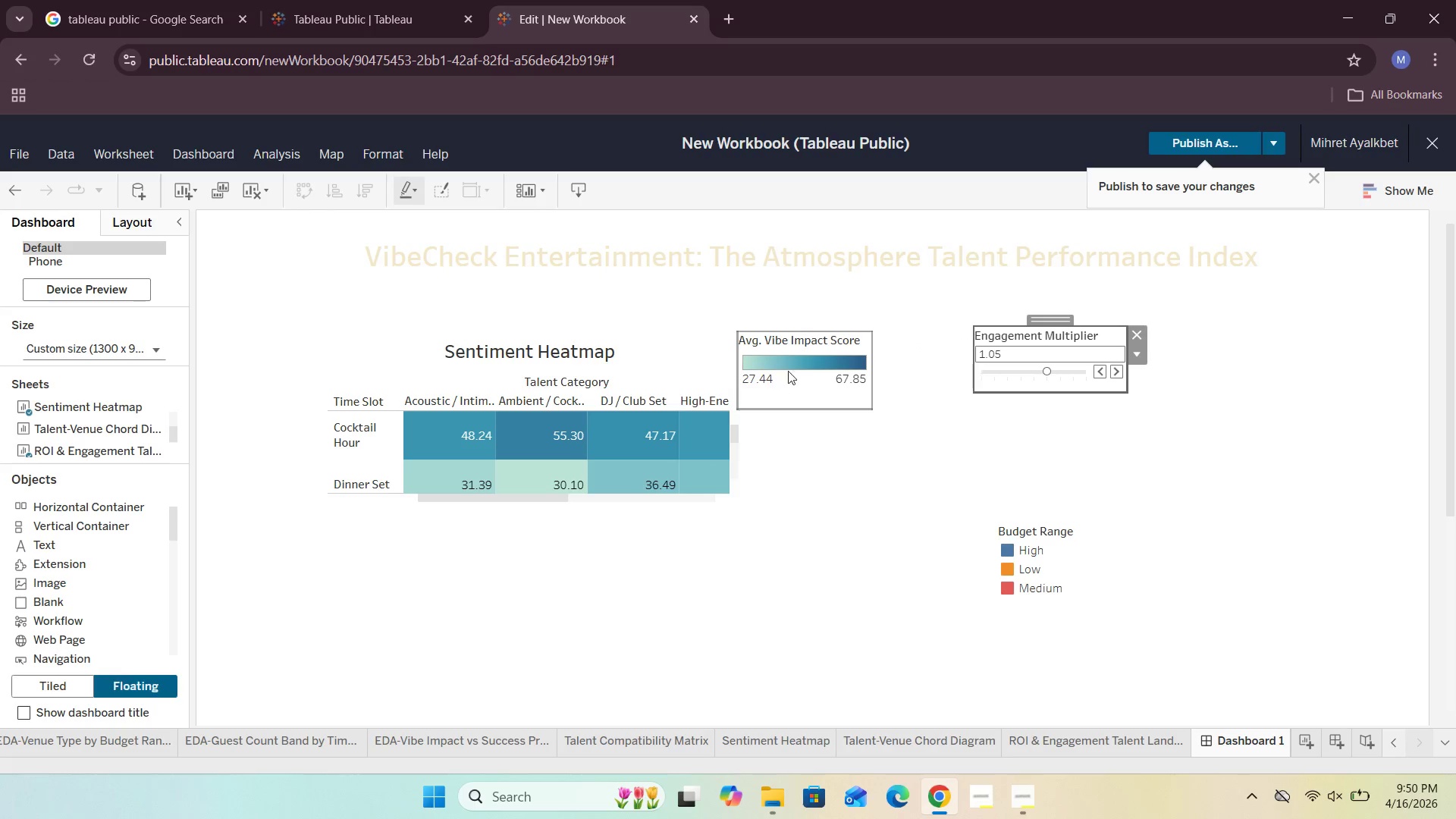 
left_click([808, 343])
 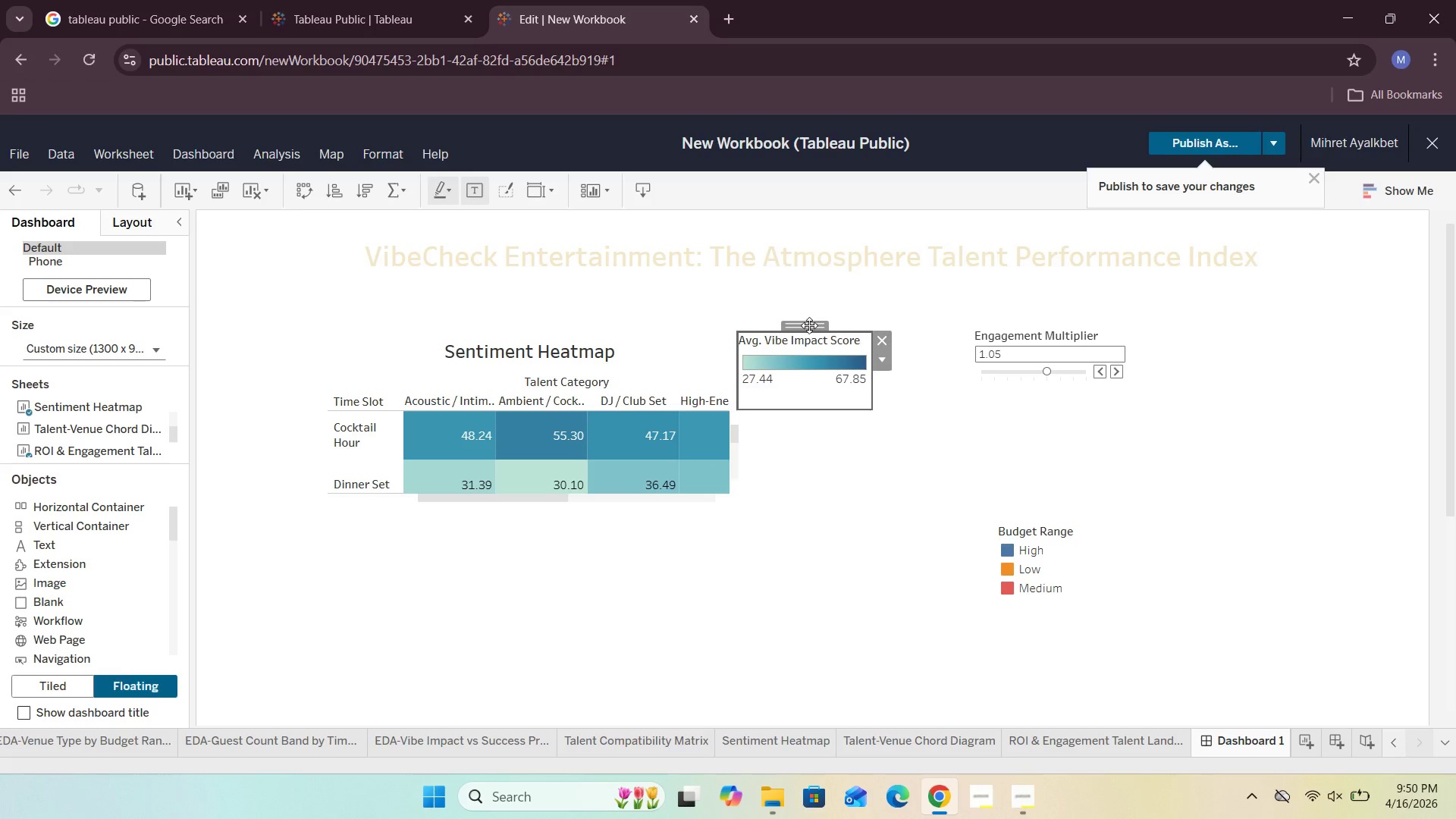 
left_click_drag(start_coordinate=[809, 325], to_coordinate=[871, 286])
 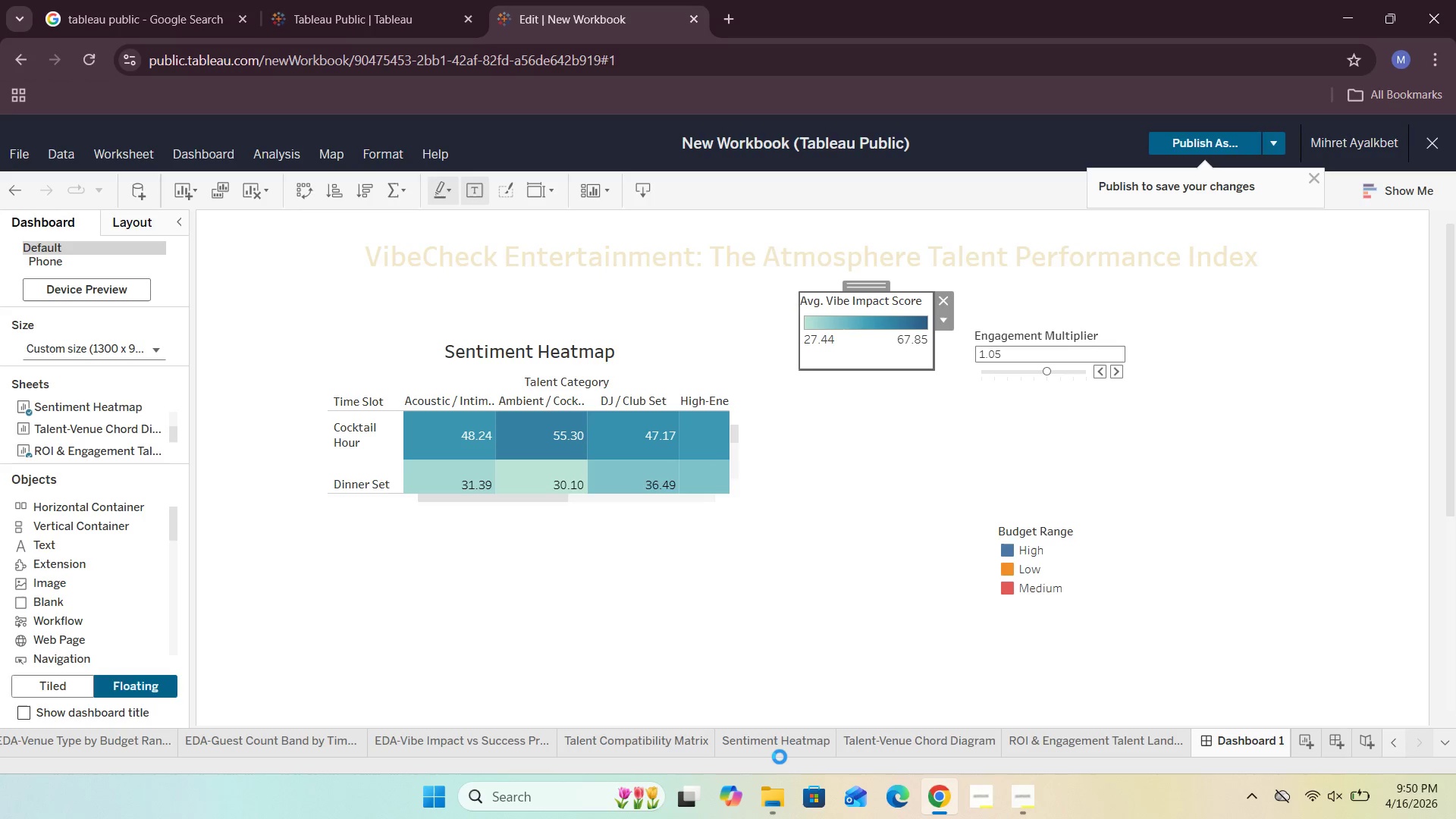 
left_click([893, 745])
 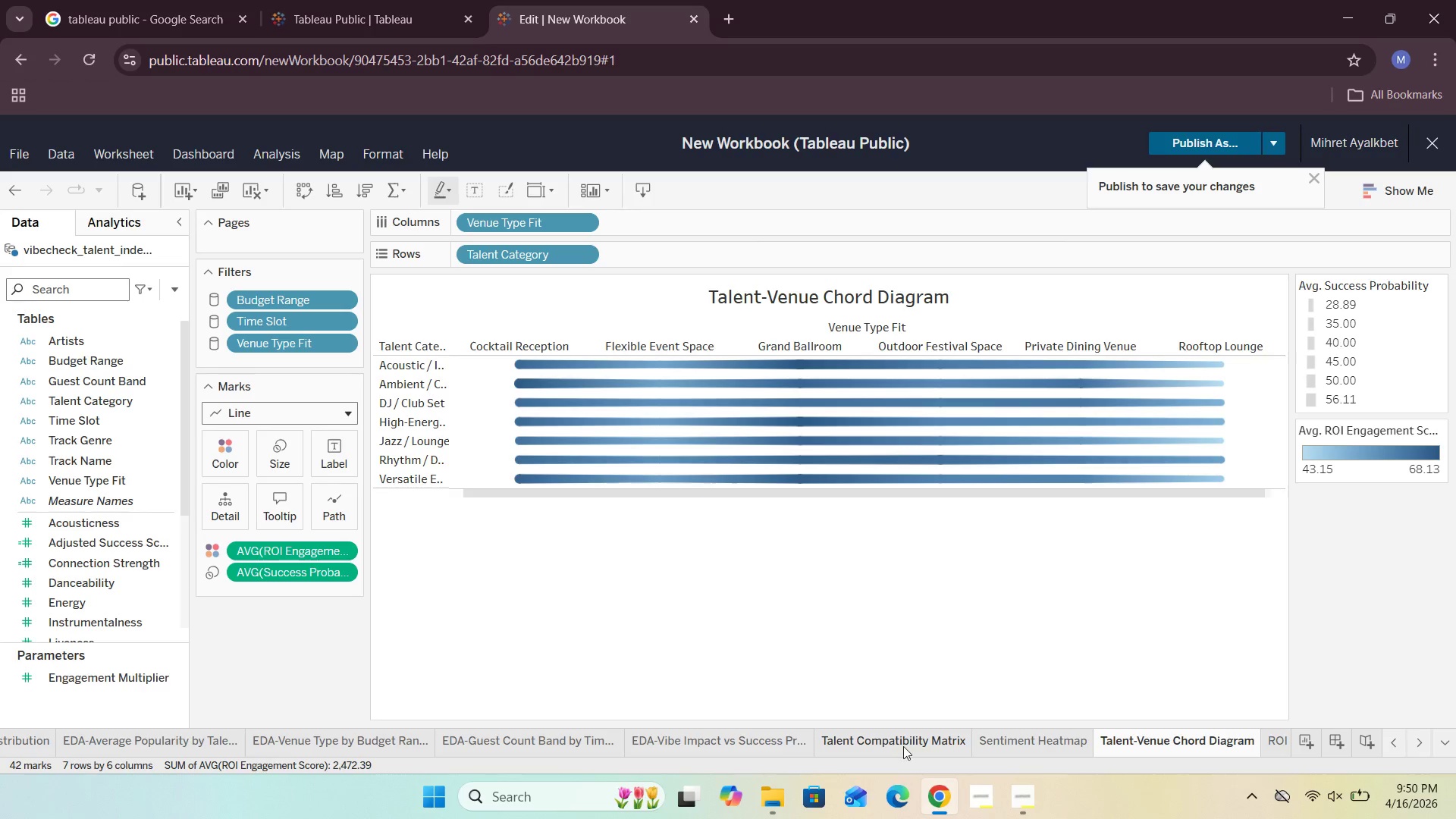 
left_click([996, 738])
 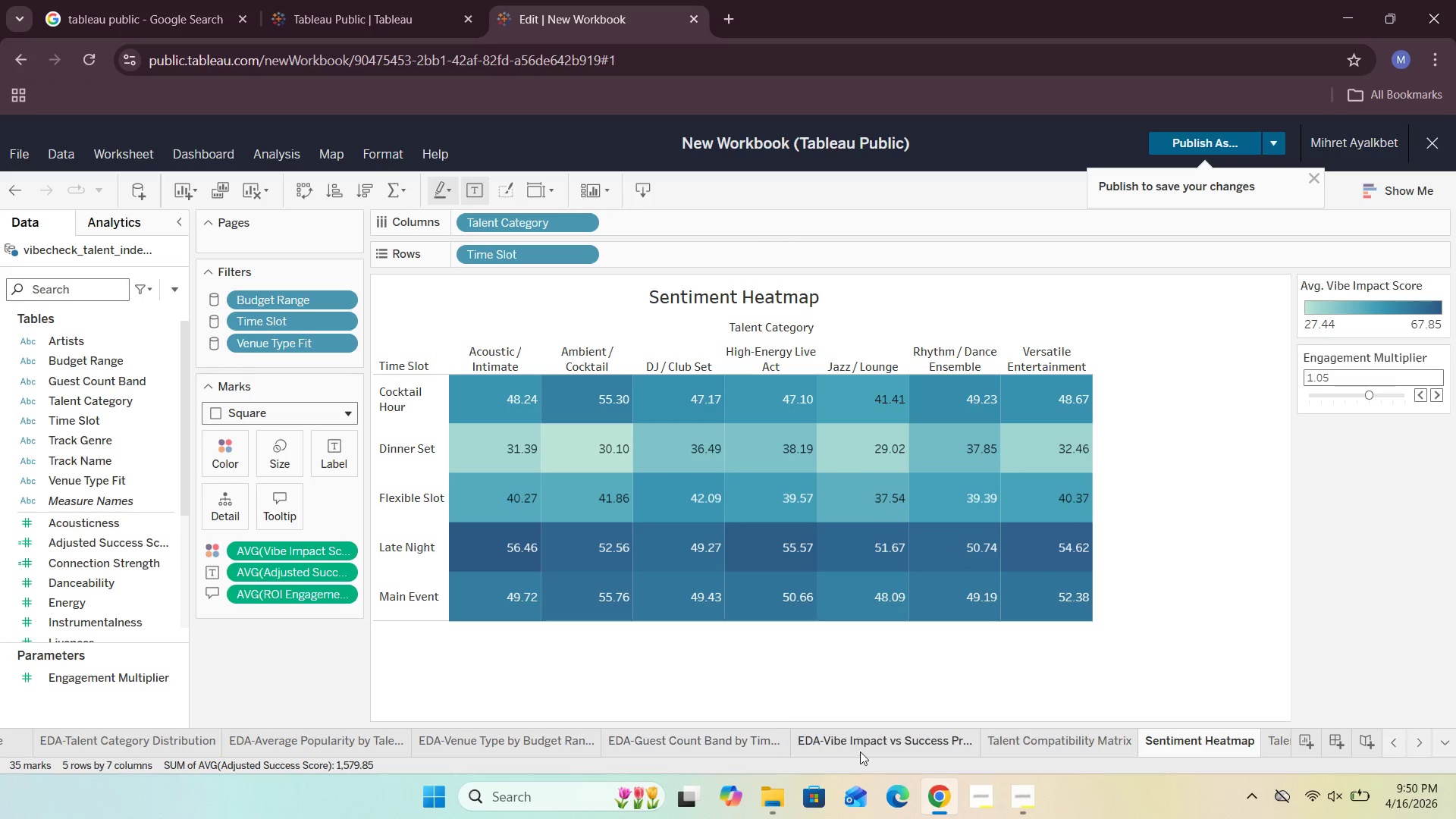 
left_click([1264, 742])
 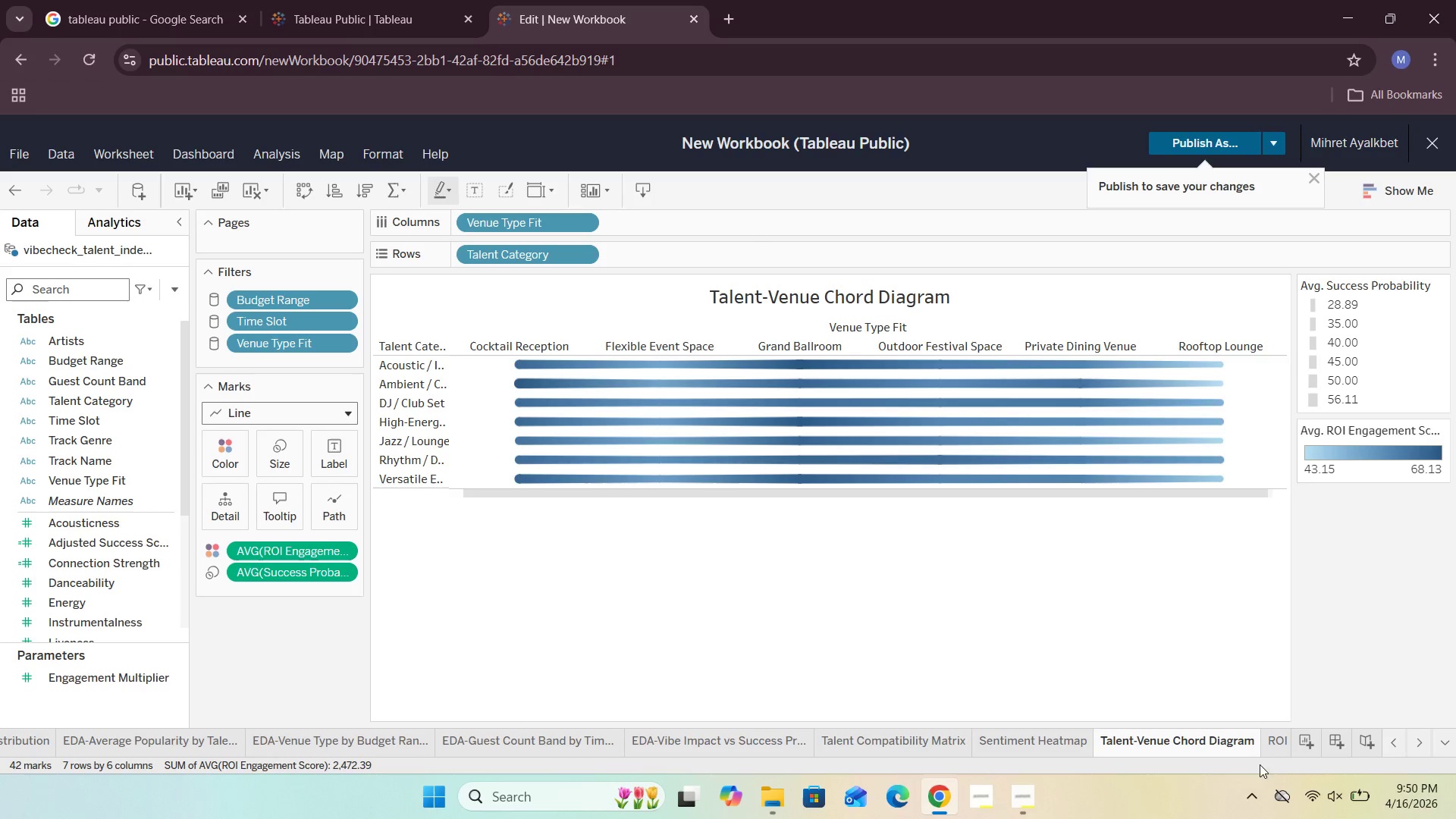 
left_click([1276, 746])
 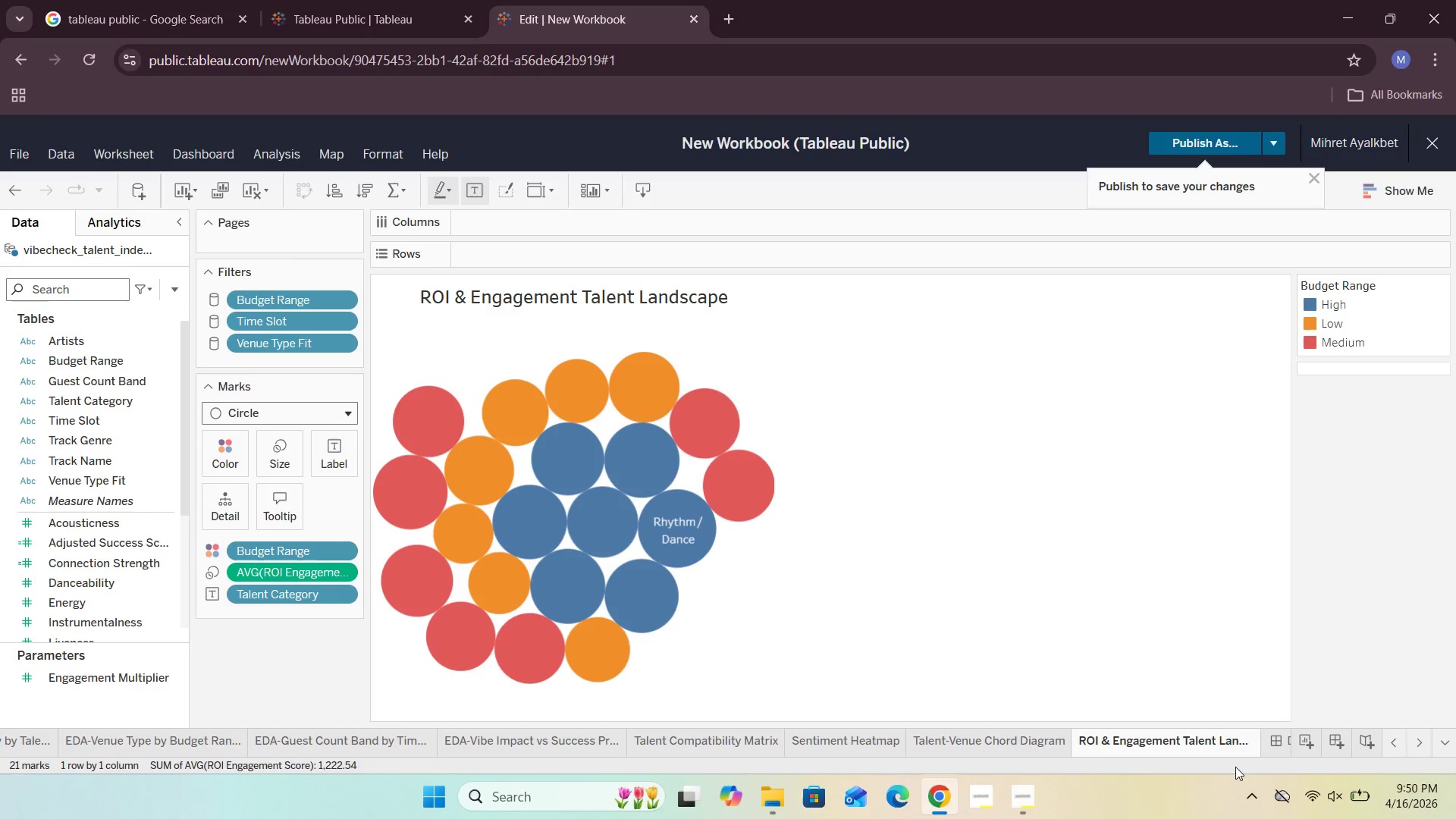 
left_click([939, 738])
 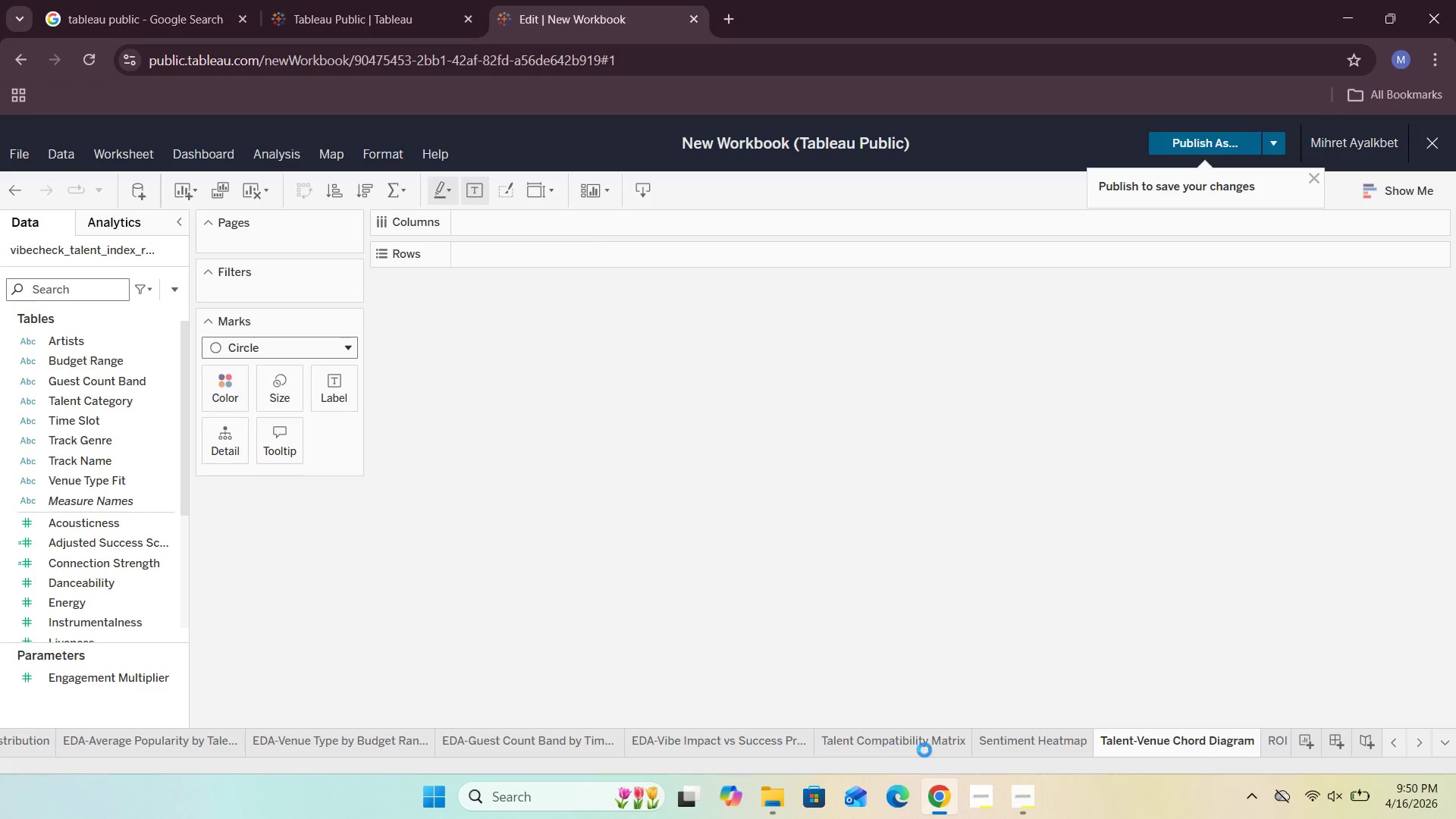 
left_click([1038, 744])
 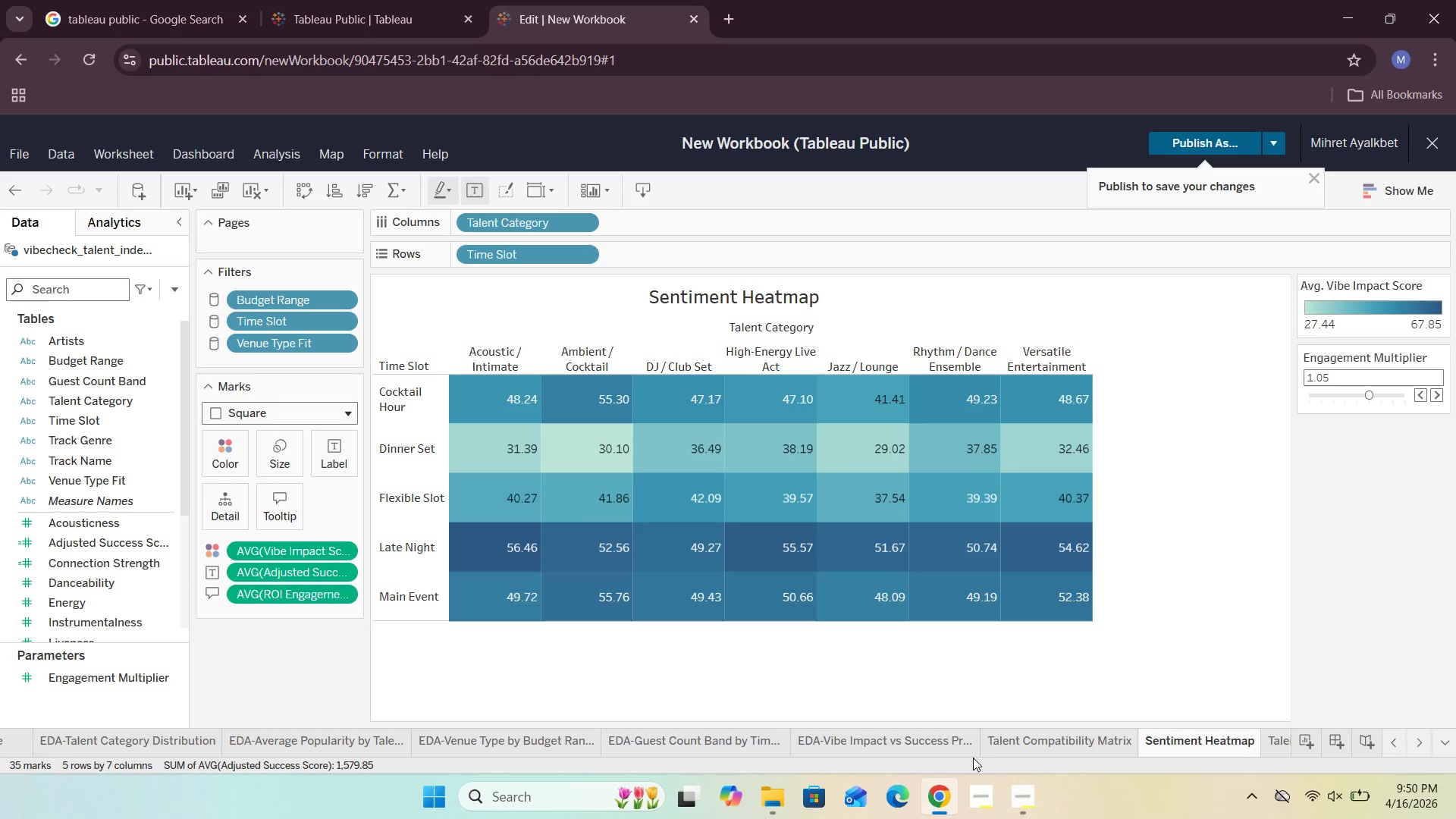 
left_click([1032, 741])
 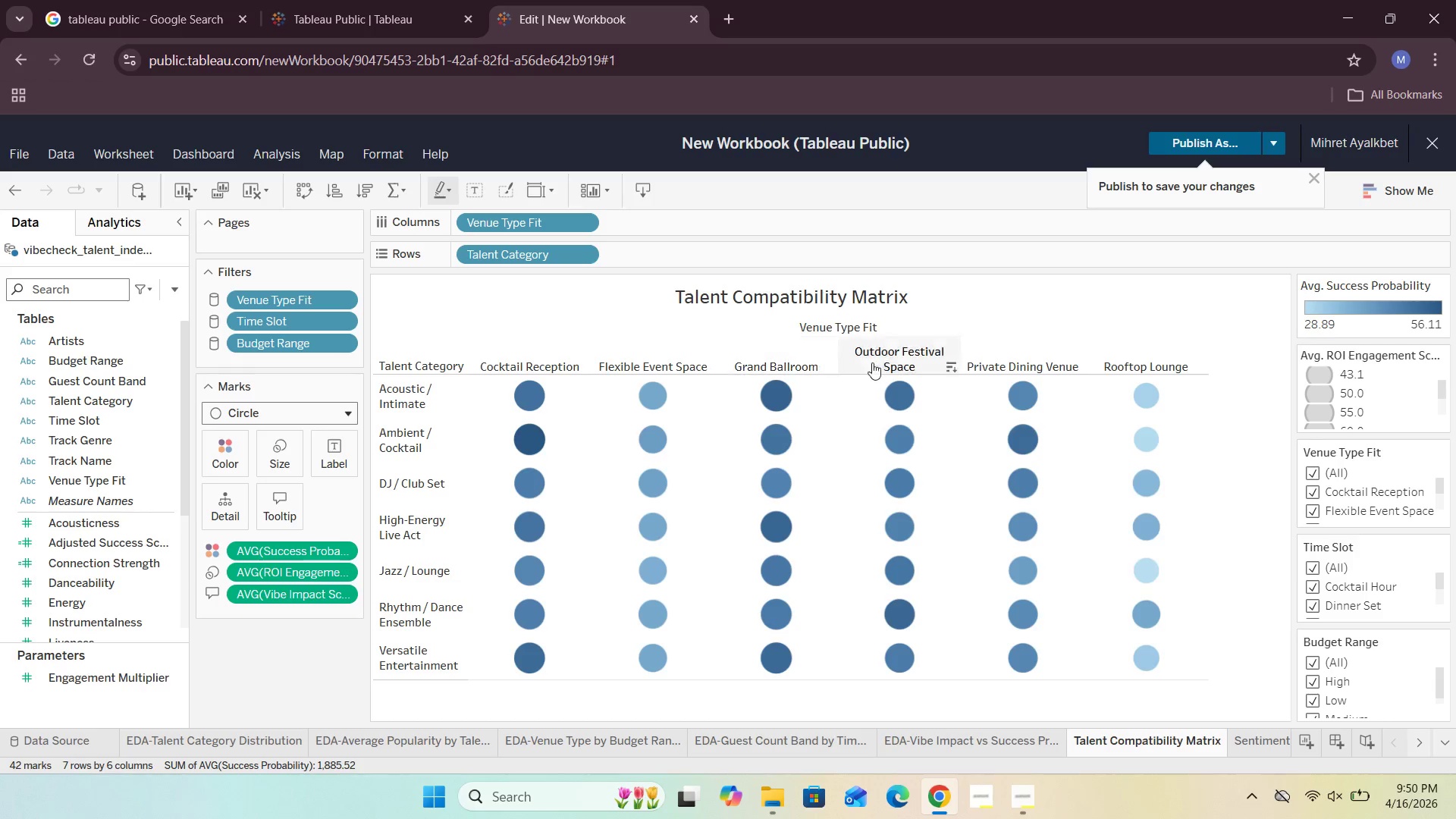 
left_click([1253, 745])
 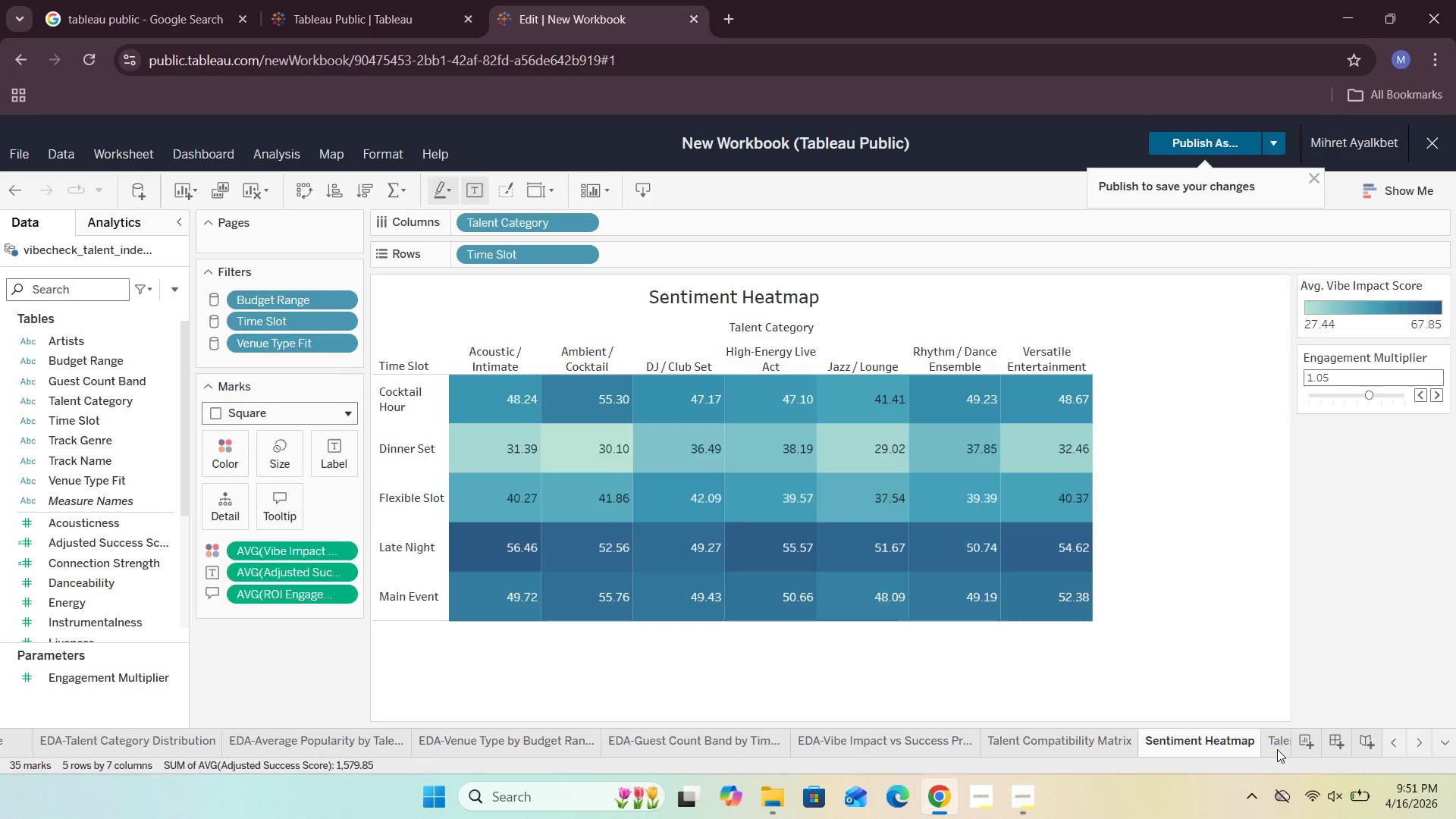 
left_click([1278, 746])
 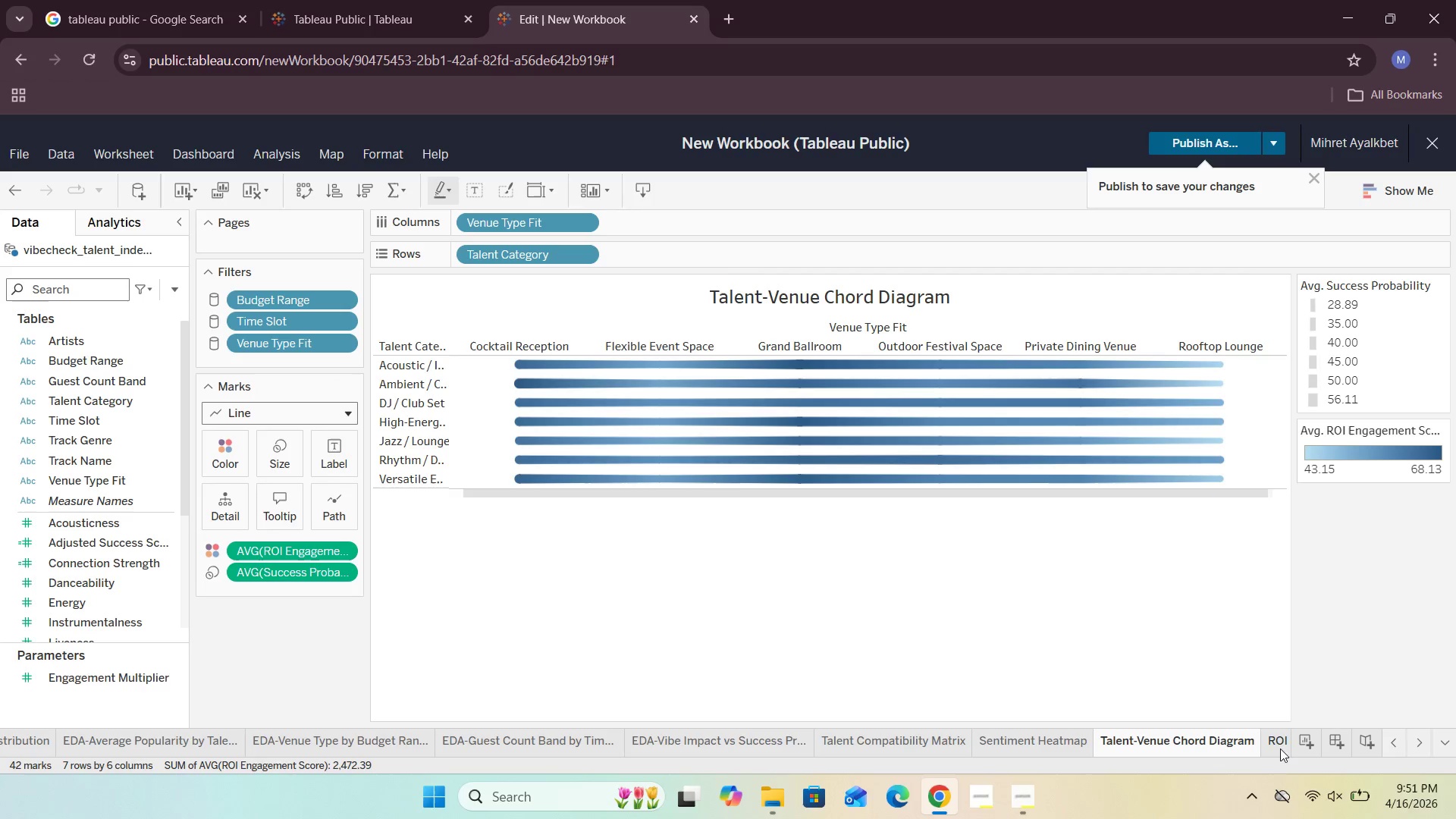 
left_click([1282, 742])
 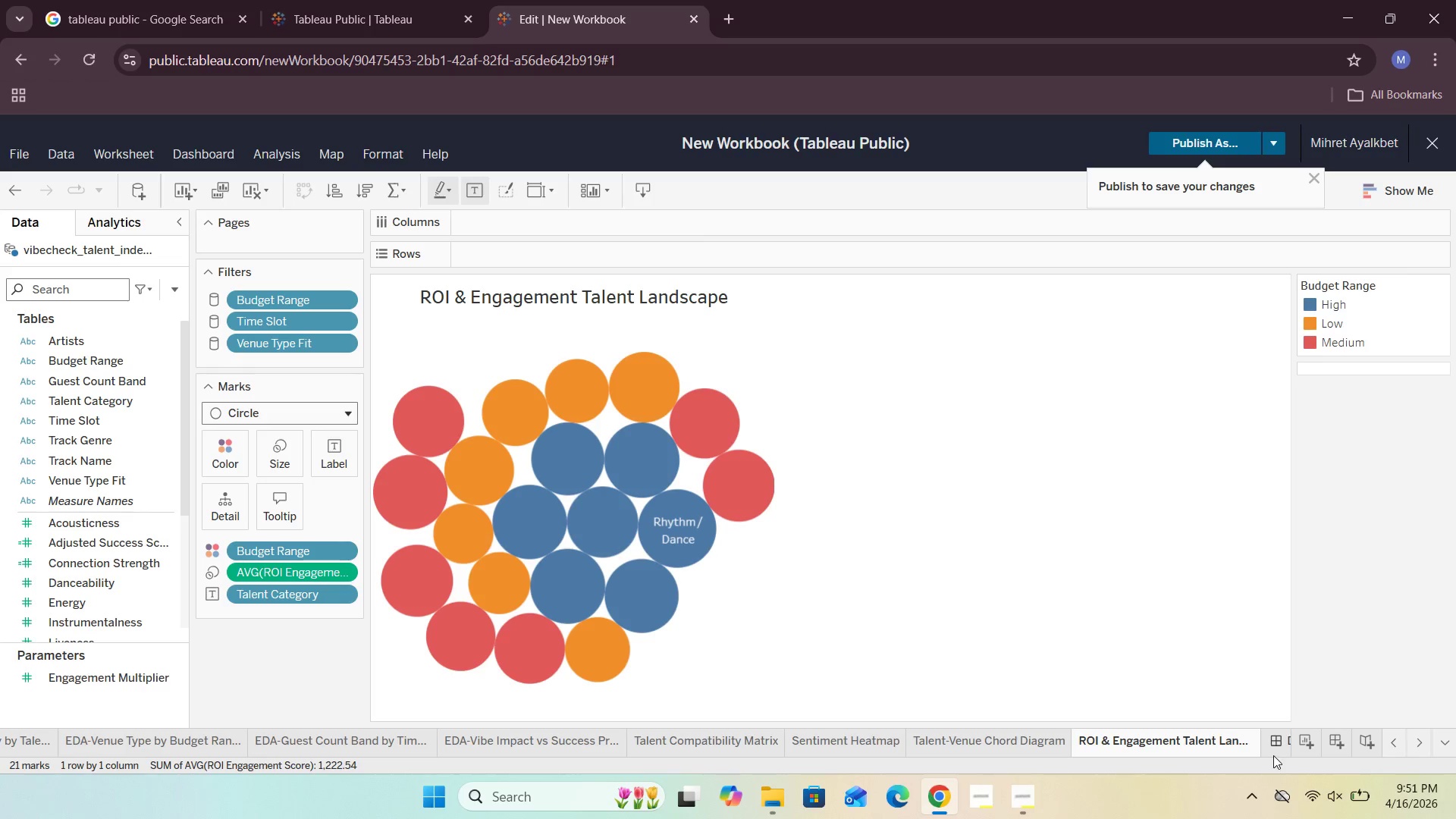 
left_click([1276, 745])
 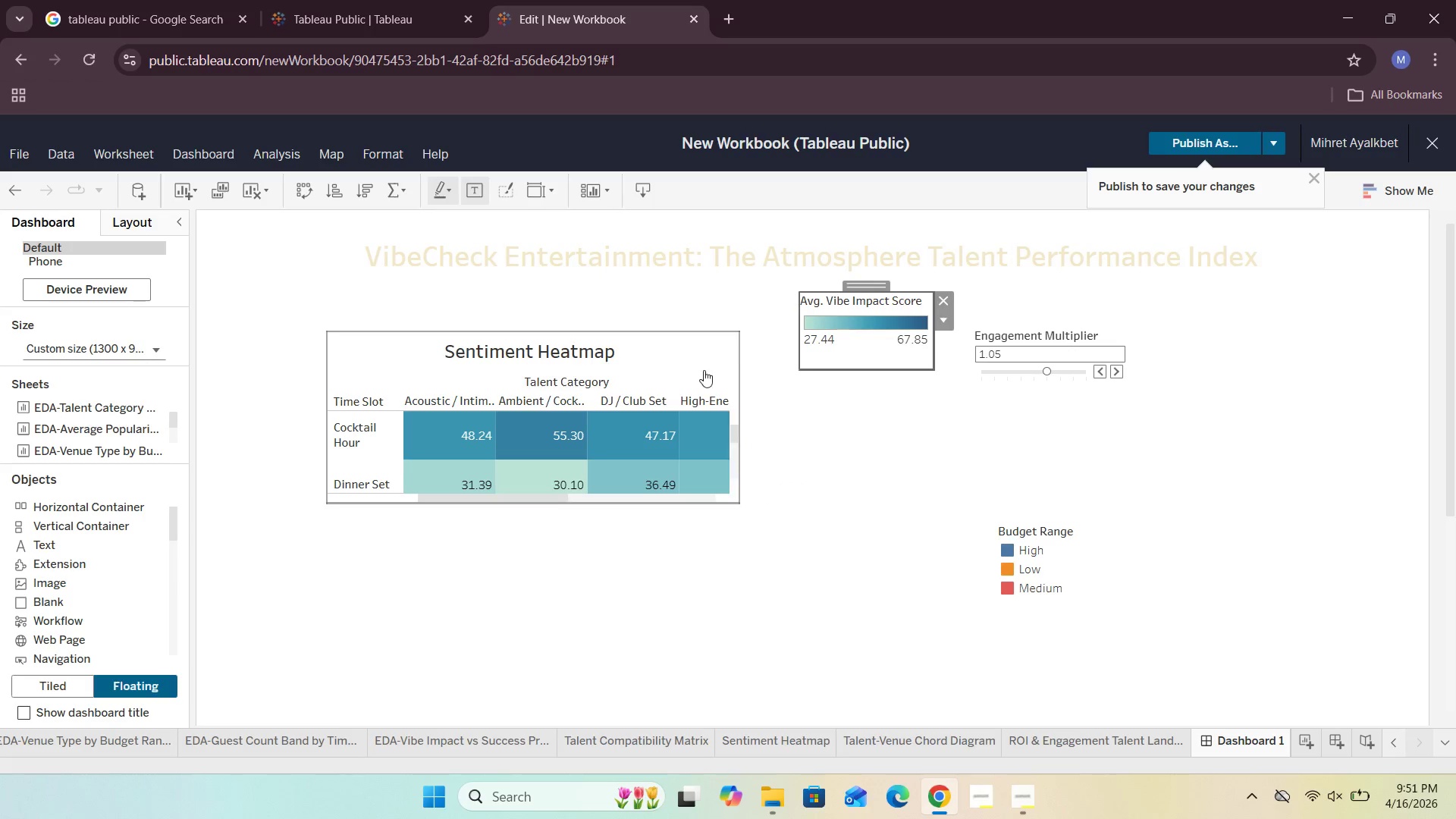 
left_click([732, 375])
 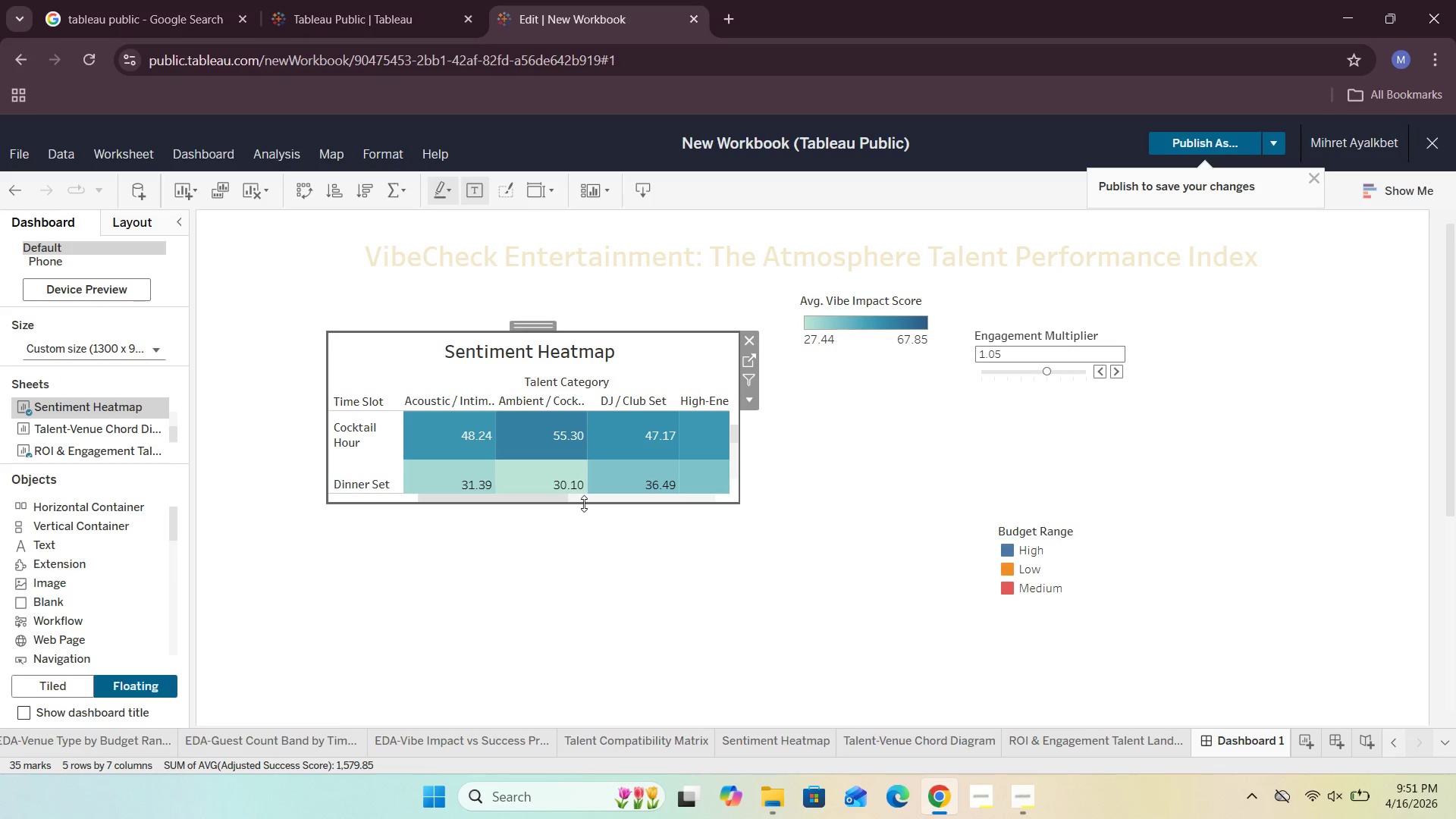 
left_click_drag(start_coordinate=[585, 502], to_coordinate=[588, 669])
 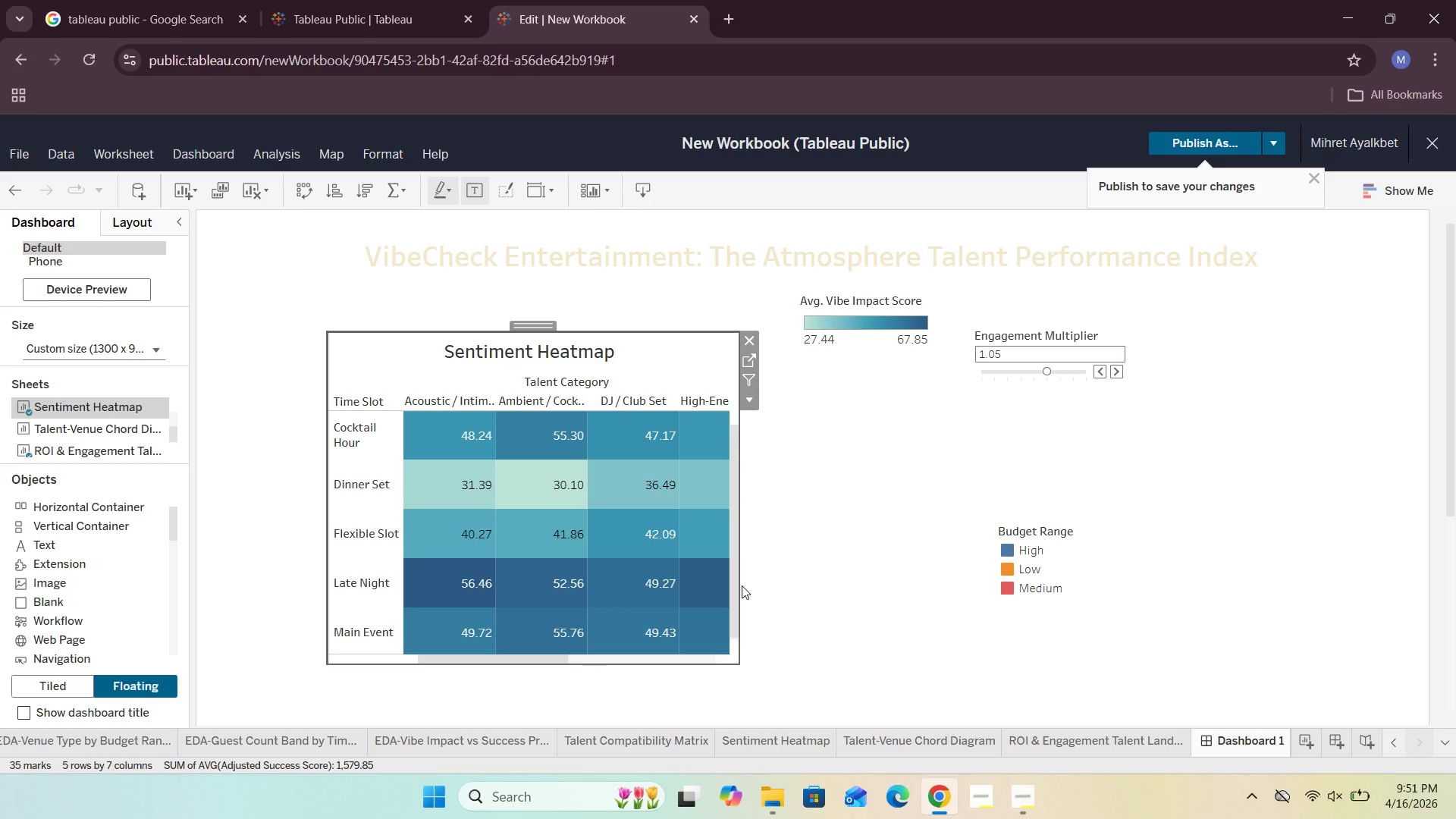 
left_click_drag(start_coordinate=[739, 587], to_coordinate=[789, 587])
 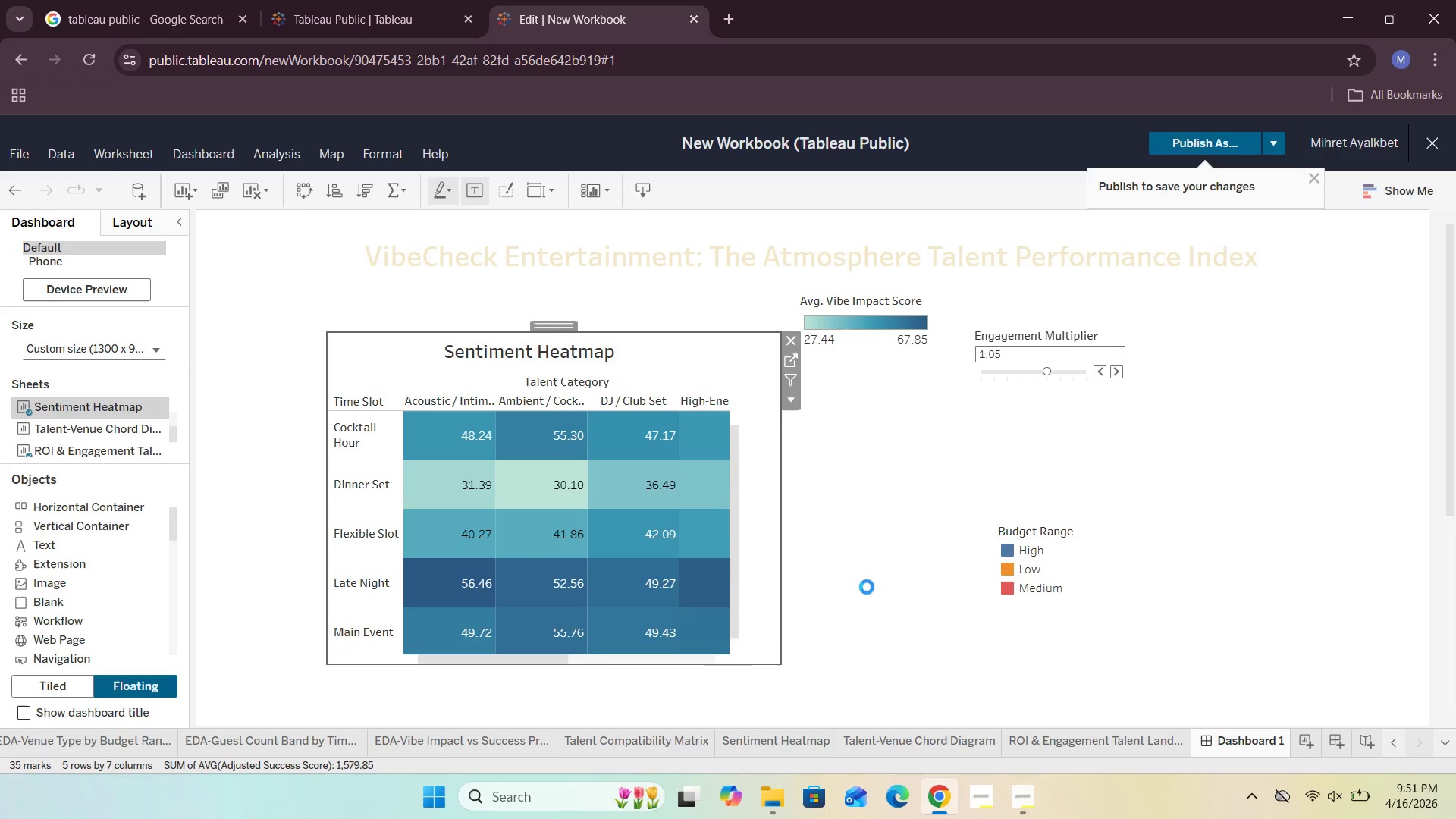 
left_click([867, 587])
 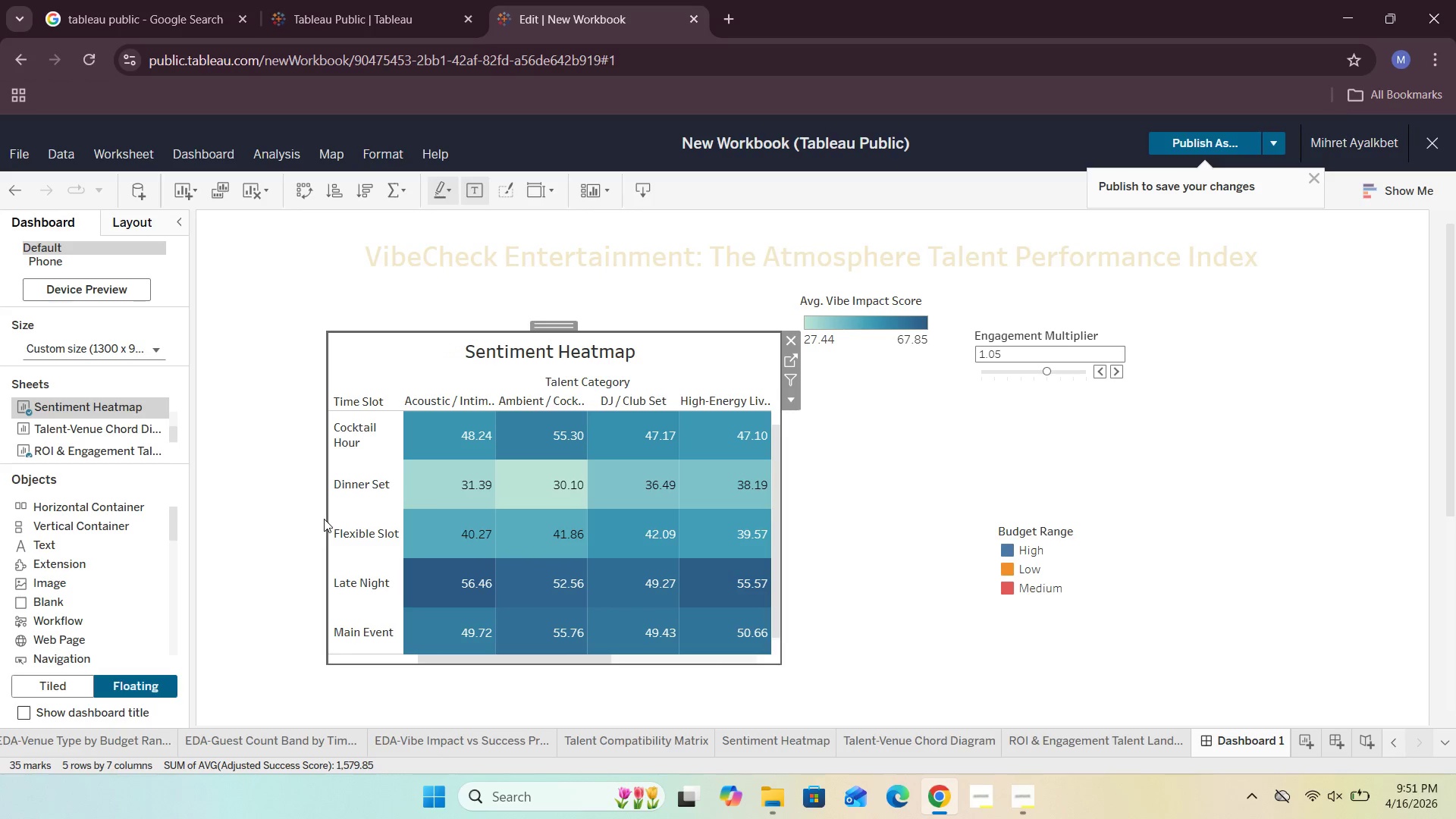 
left_click_drag(start_coordinate=[326, 519], to_coordinate=[228, 541])
 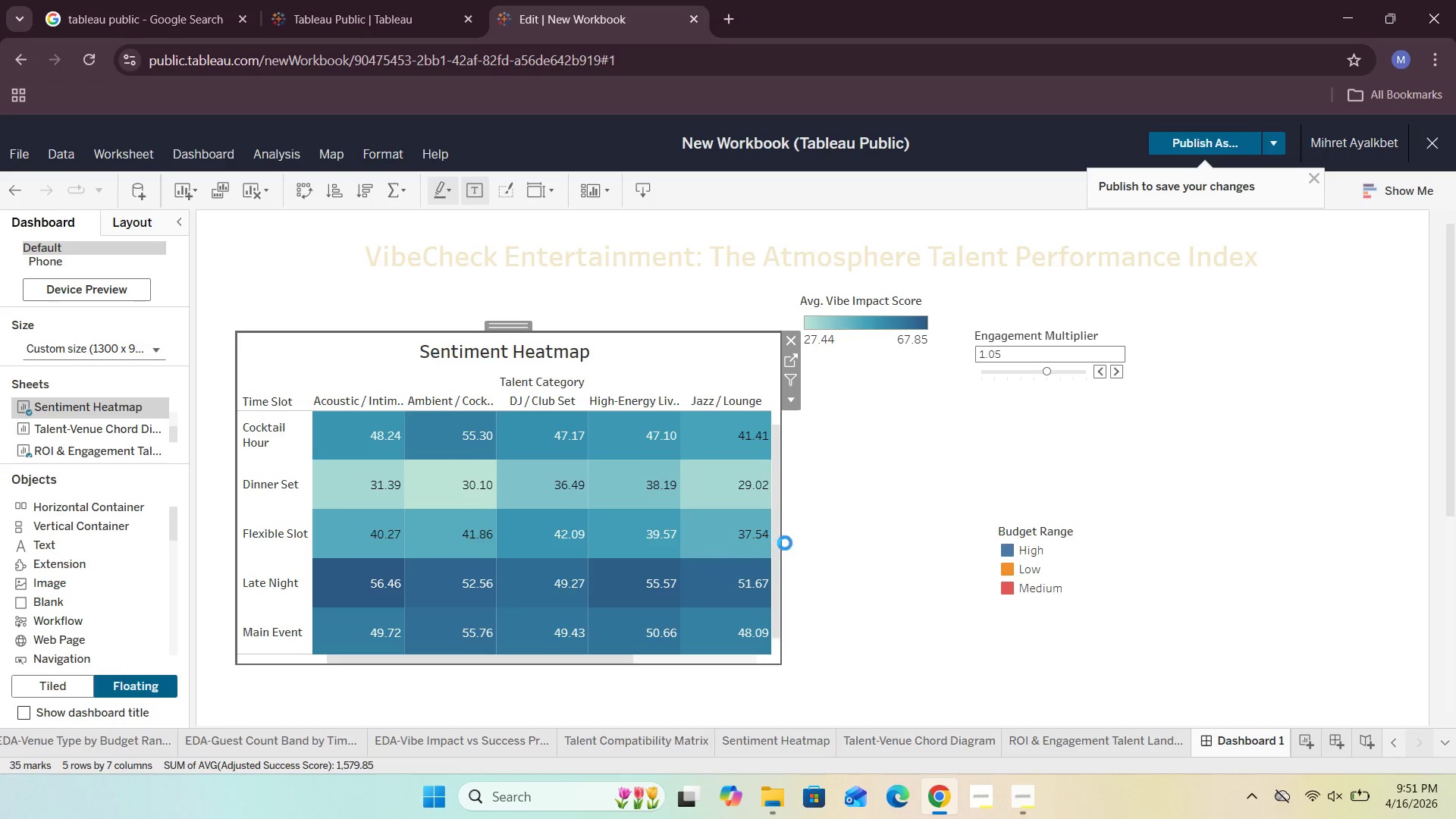 
left_click([799, 541])
 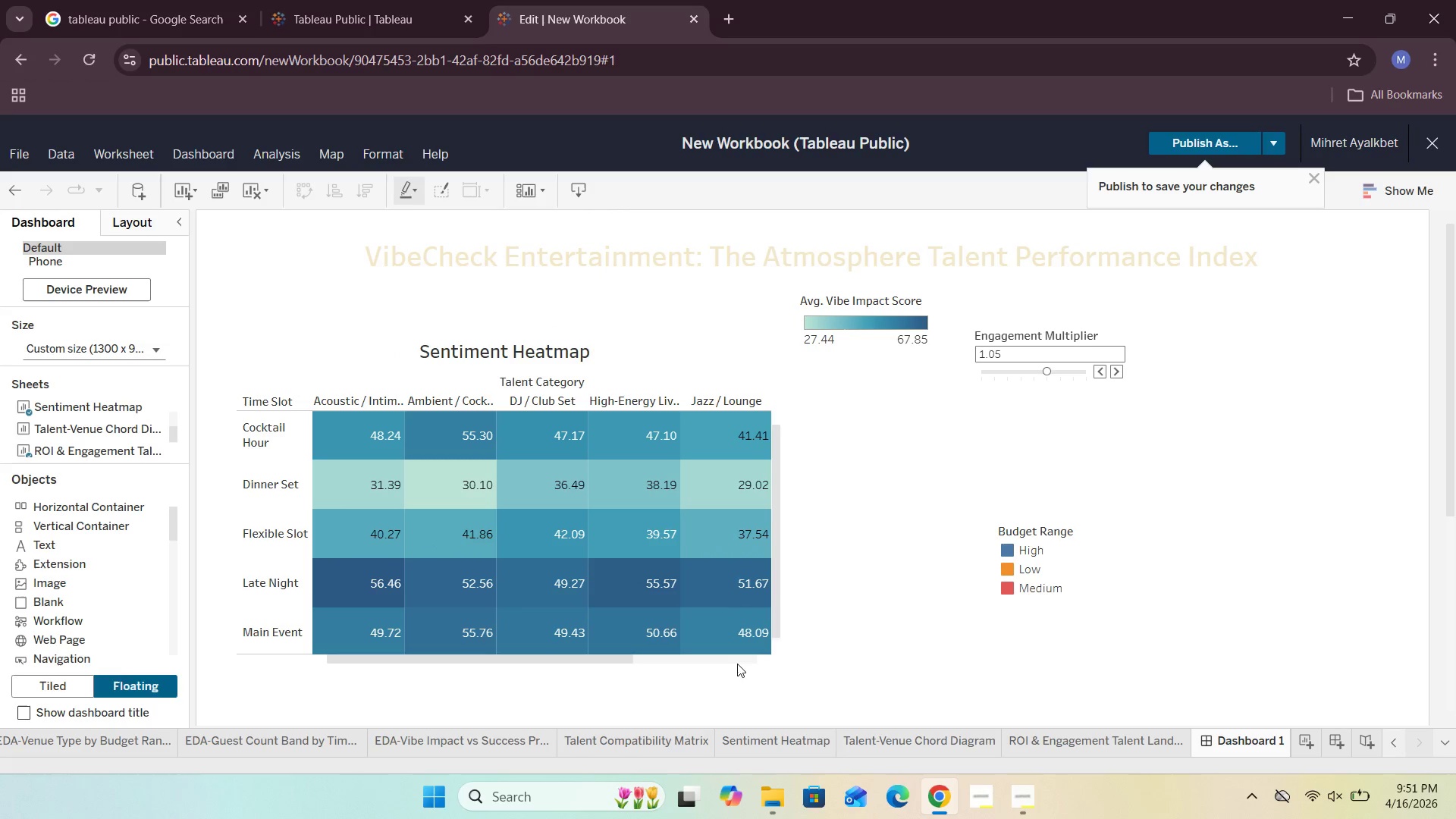 
left_click([748, 660])
 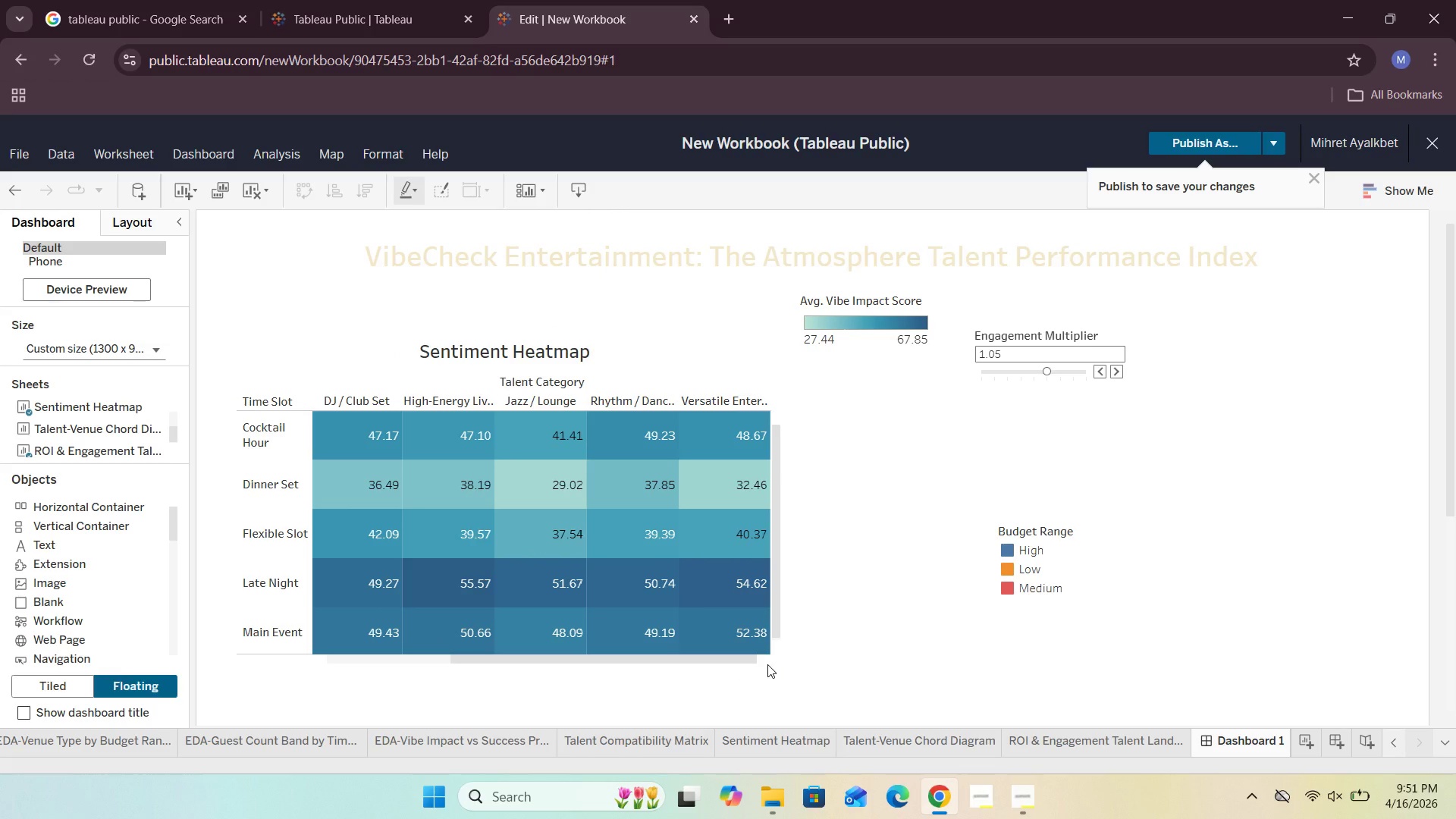 
left_click([772, 660])
 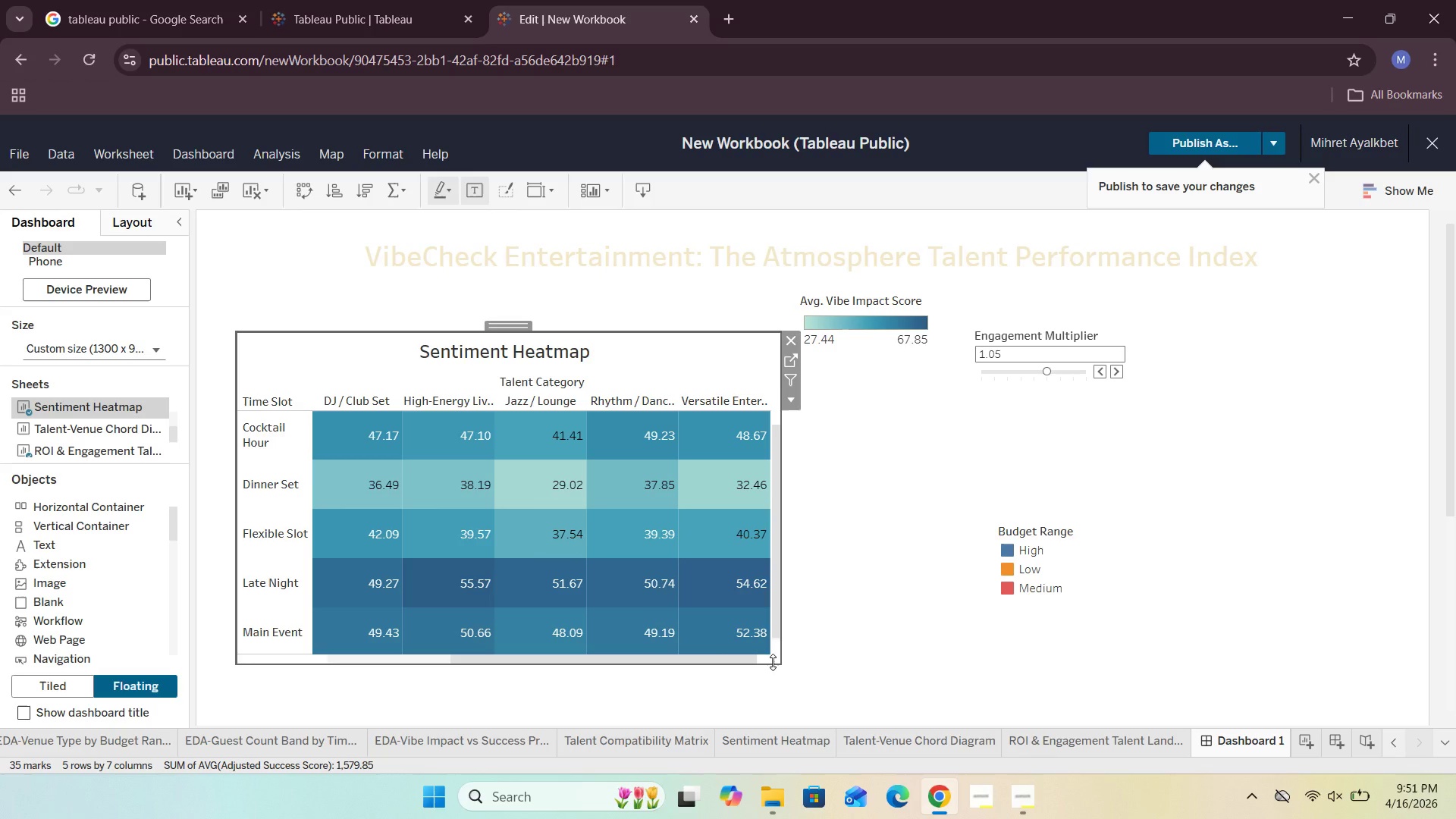 
left_click_drag(start_coordinate=[773, 662], to_coordinate=[766, 719])
 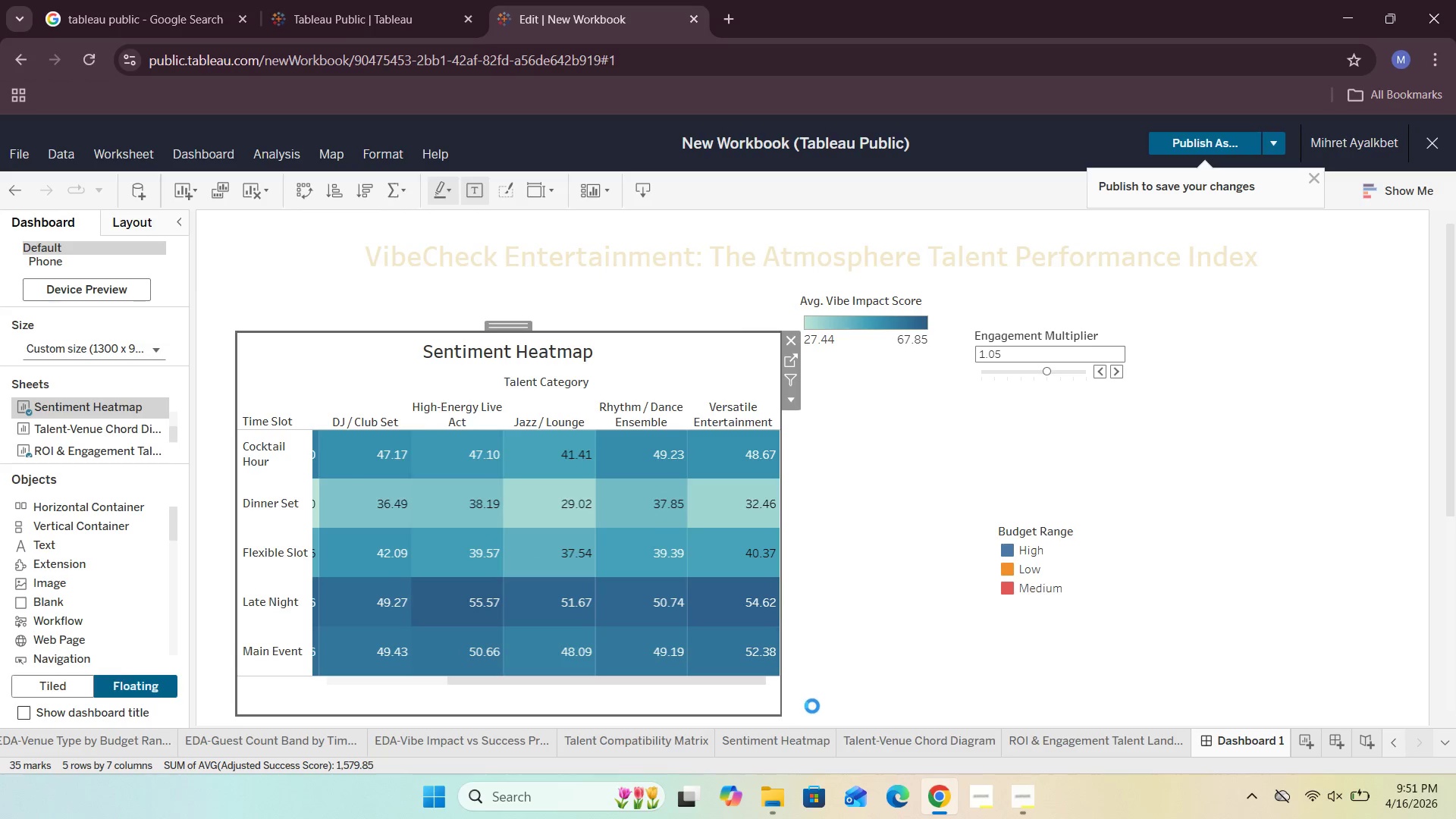 
left_click([830, 680])
 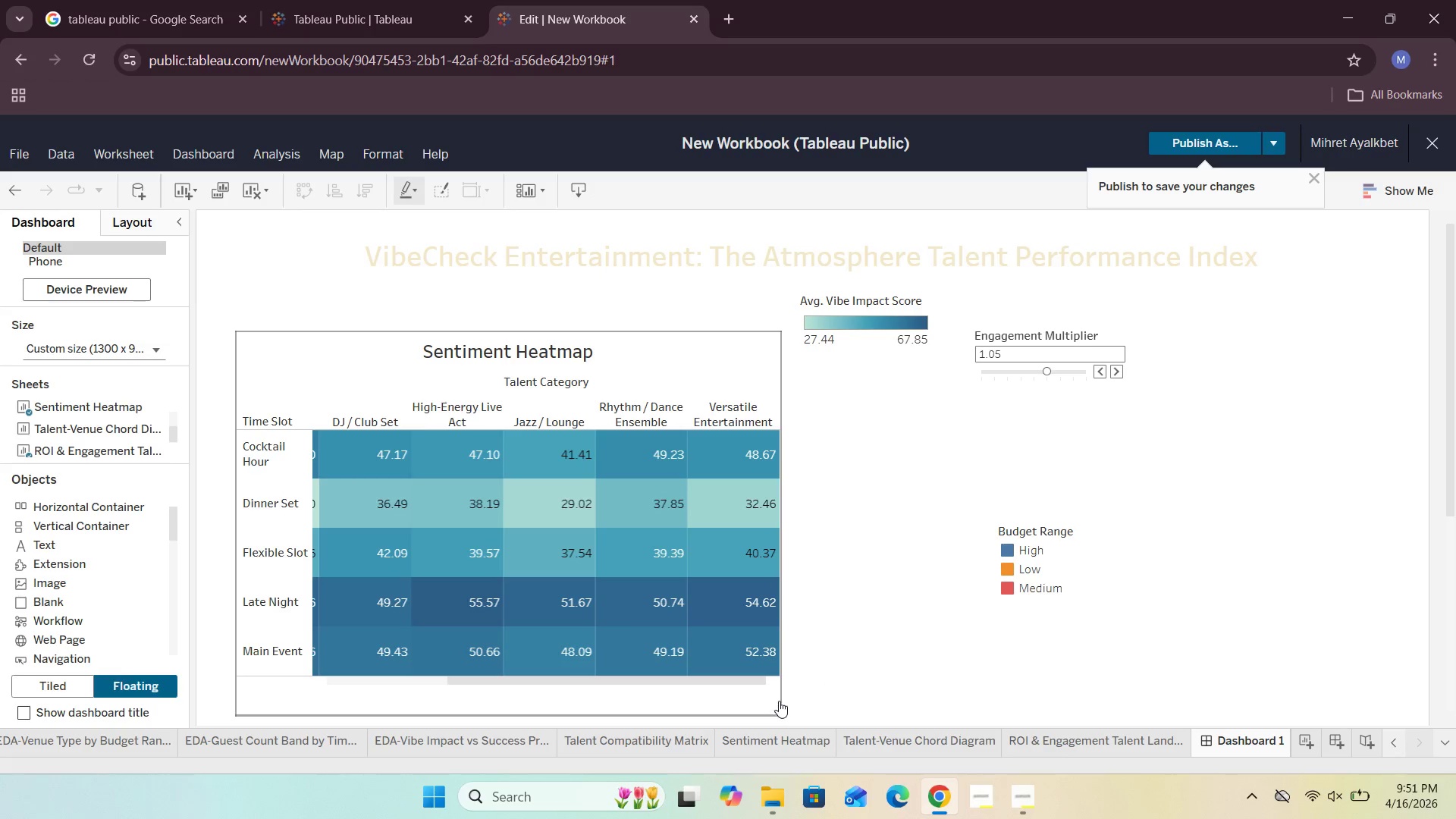 
left_click([774, 705])
 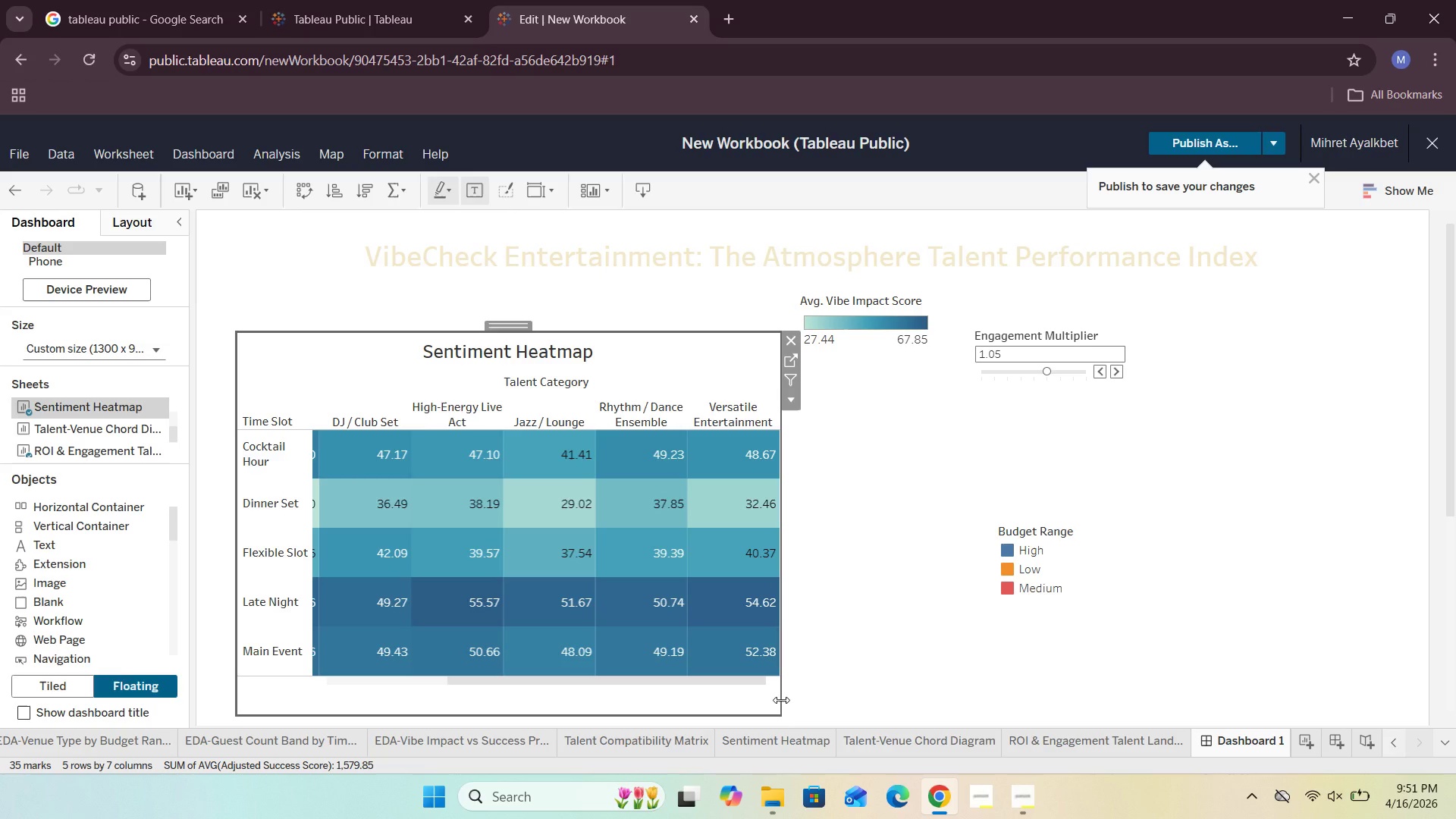 
left_click_drag(start_coordinate=[781, 700], to_coordinate=[833, 704])
 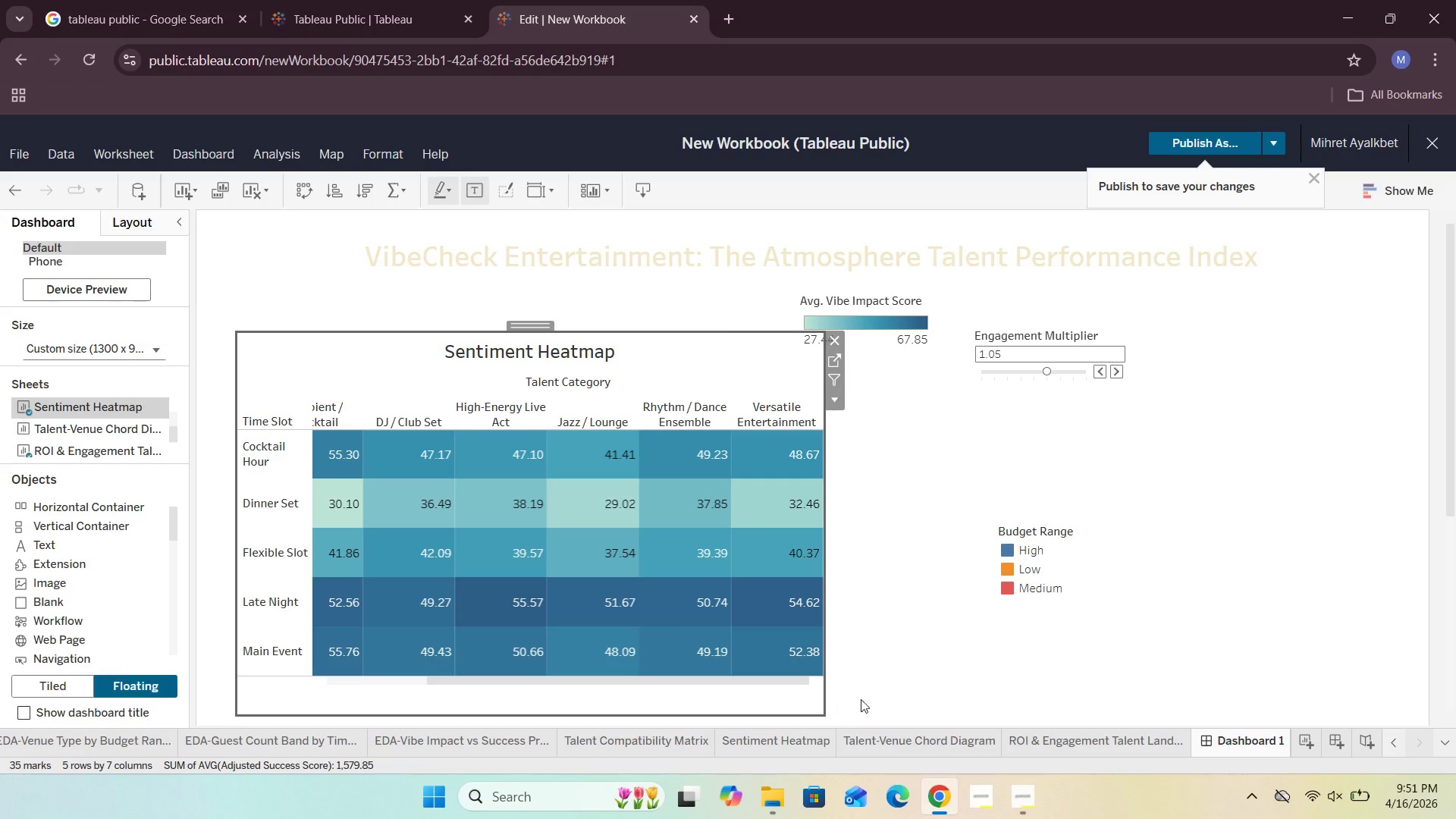 
left_click([877, 685])
 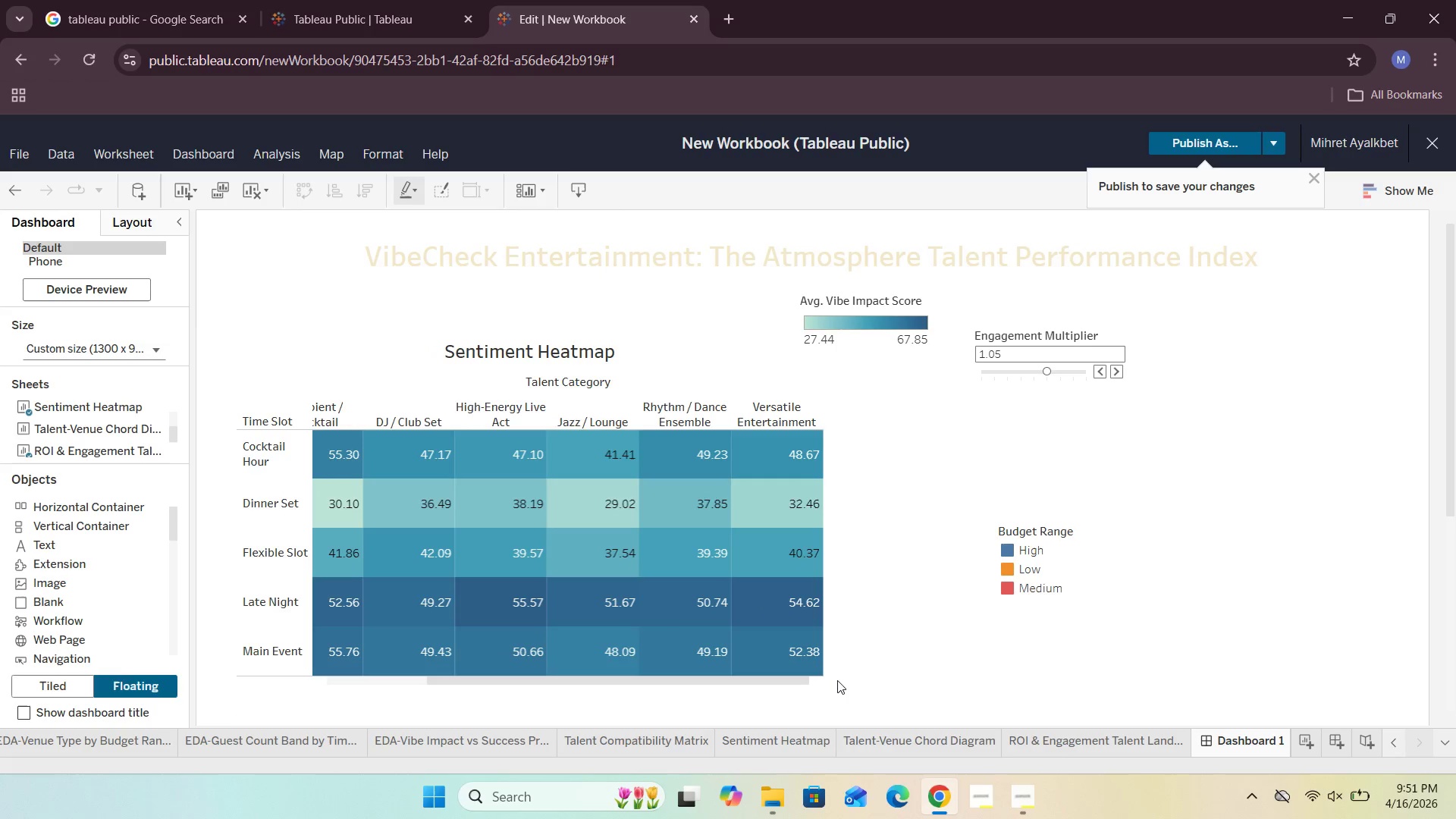 
left_click([876, 629])
 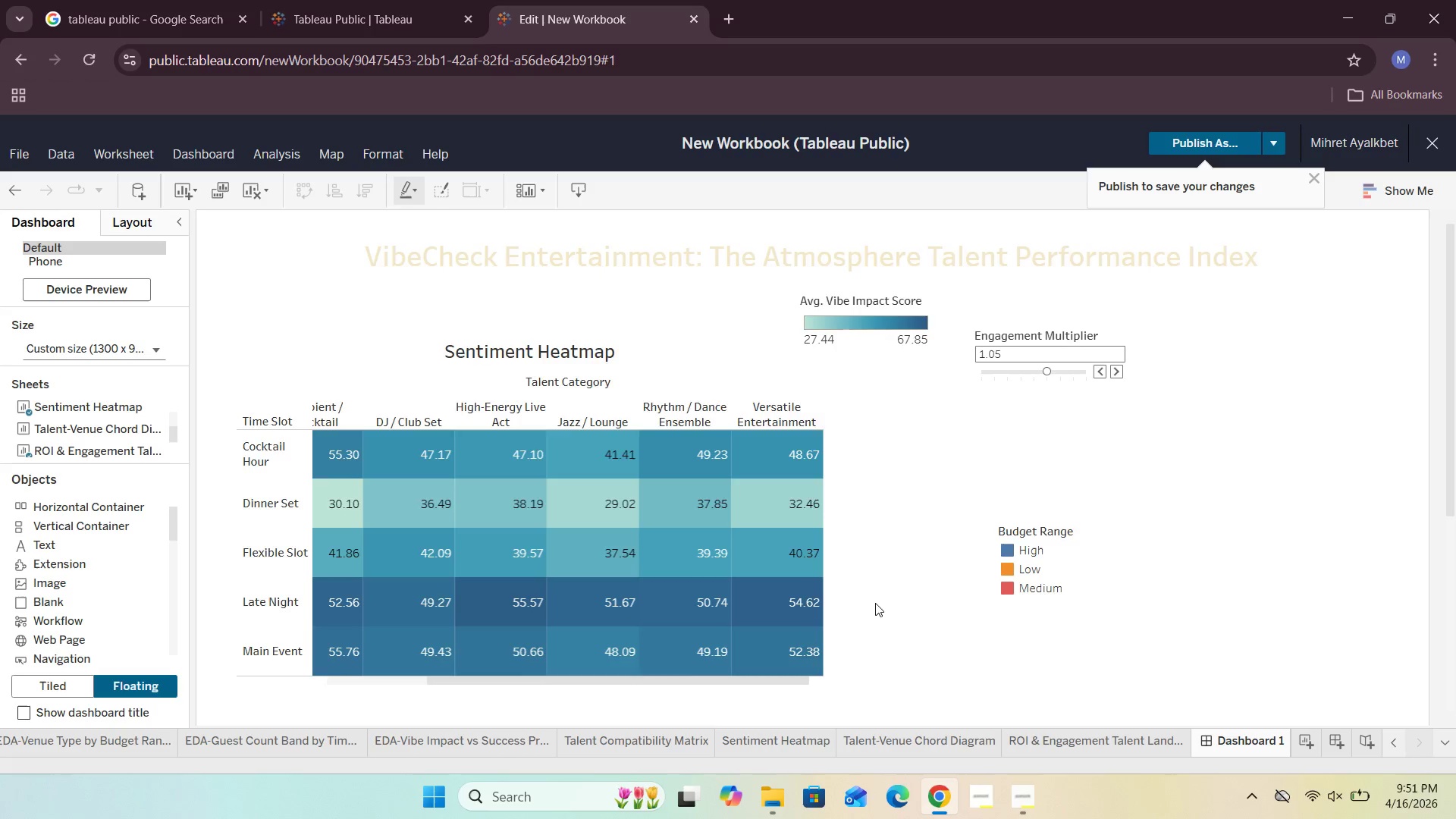 
scroll: coordinate [875, 603], scroll_direction: down, amount: 3.0
 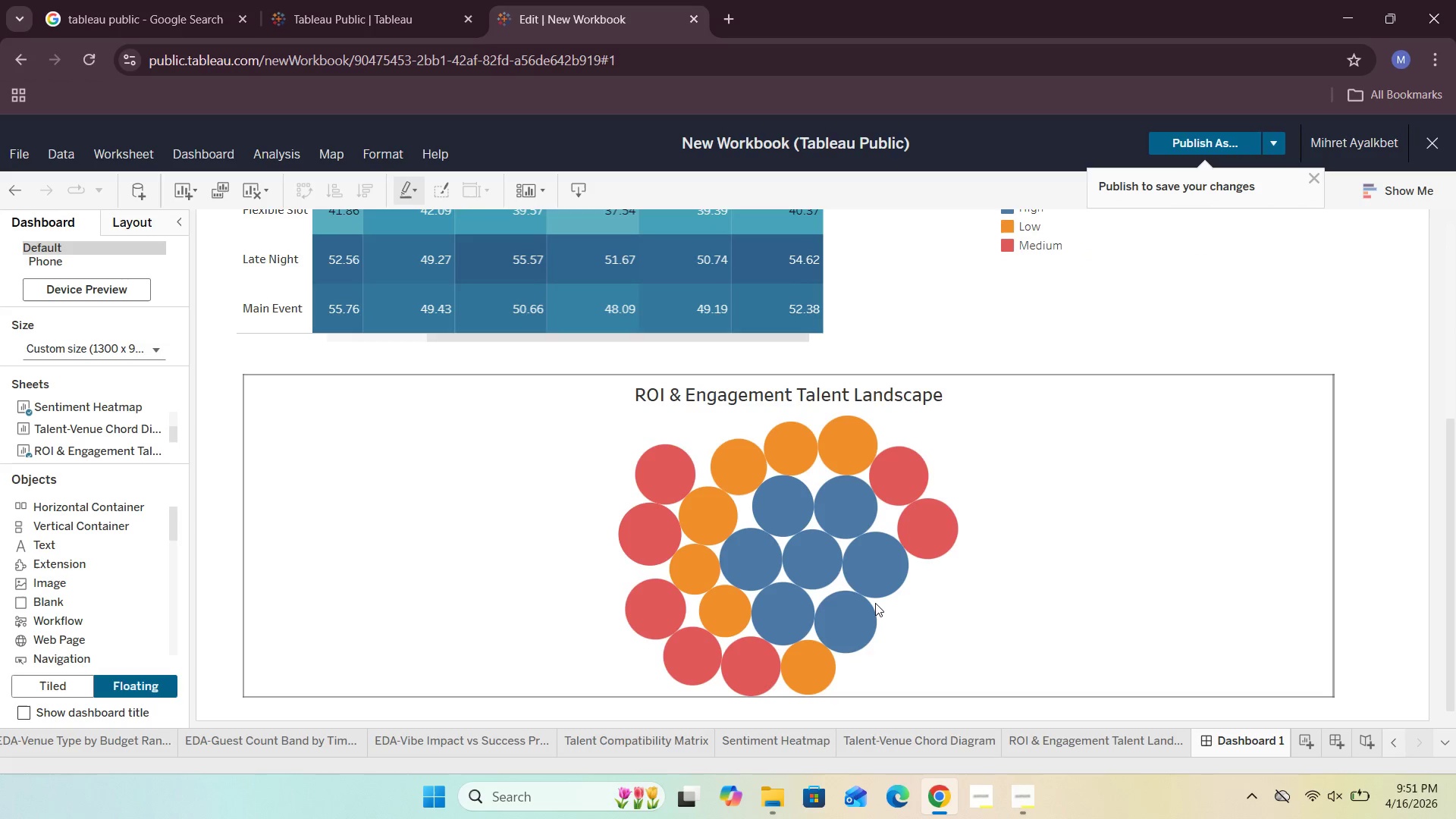 
scroll: coordinate [875, 603], scroll_direction: up, amount: 1.0
 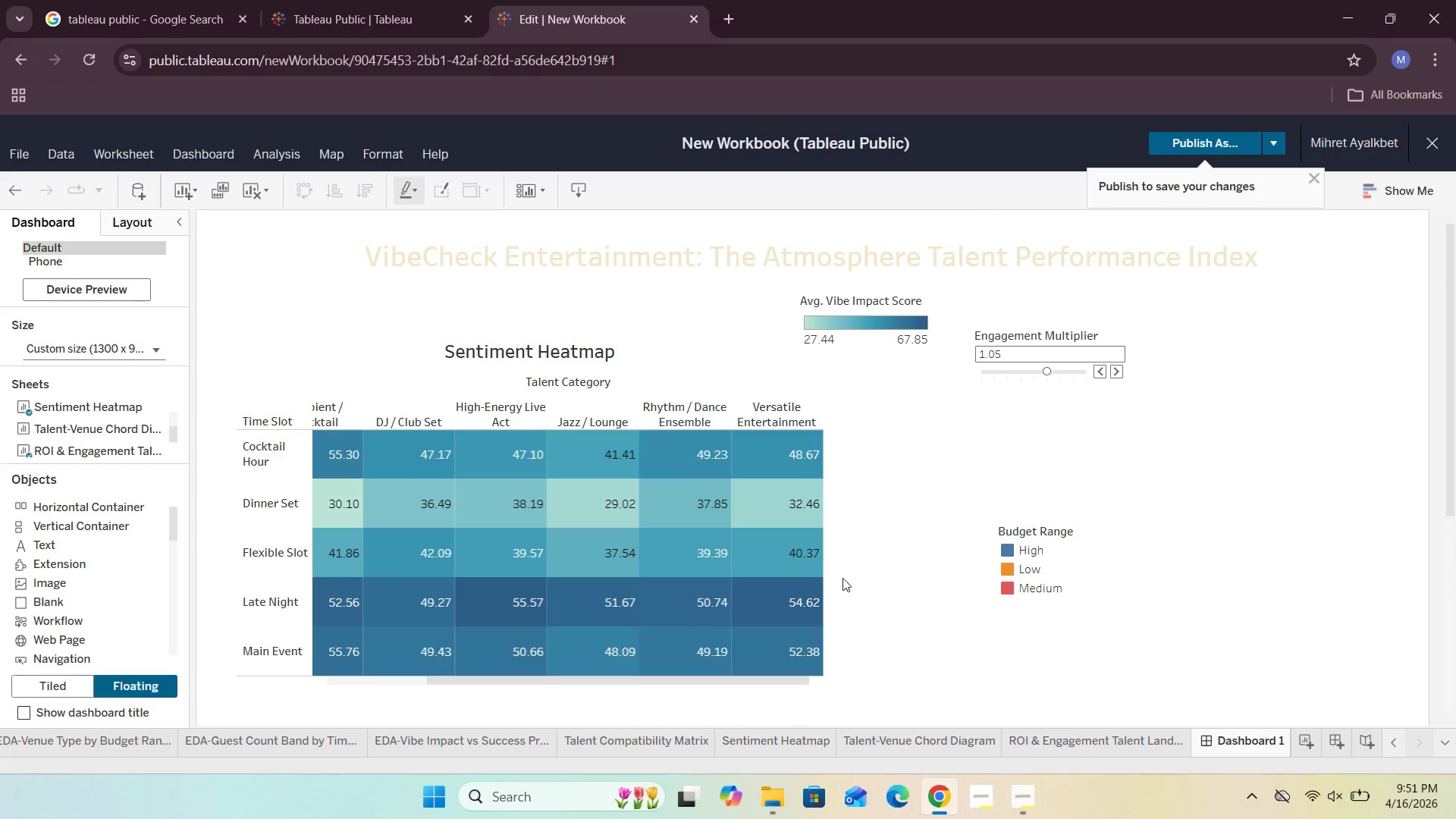 
left_click([791, 696])
 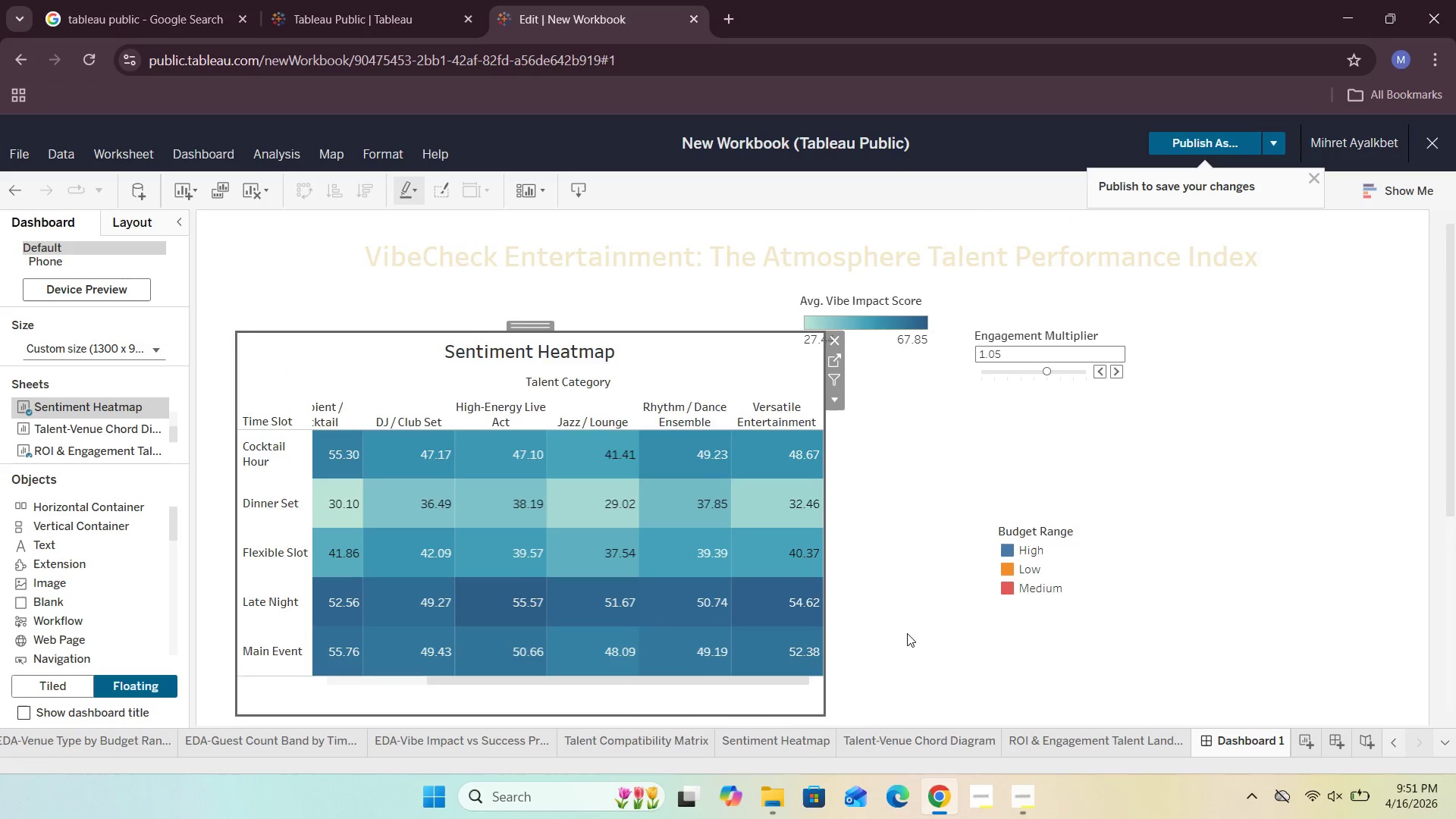 
scroll: coordinate [907, 633], scroll_direction: down, amount: 3.0
 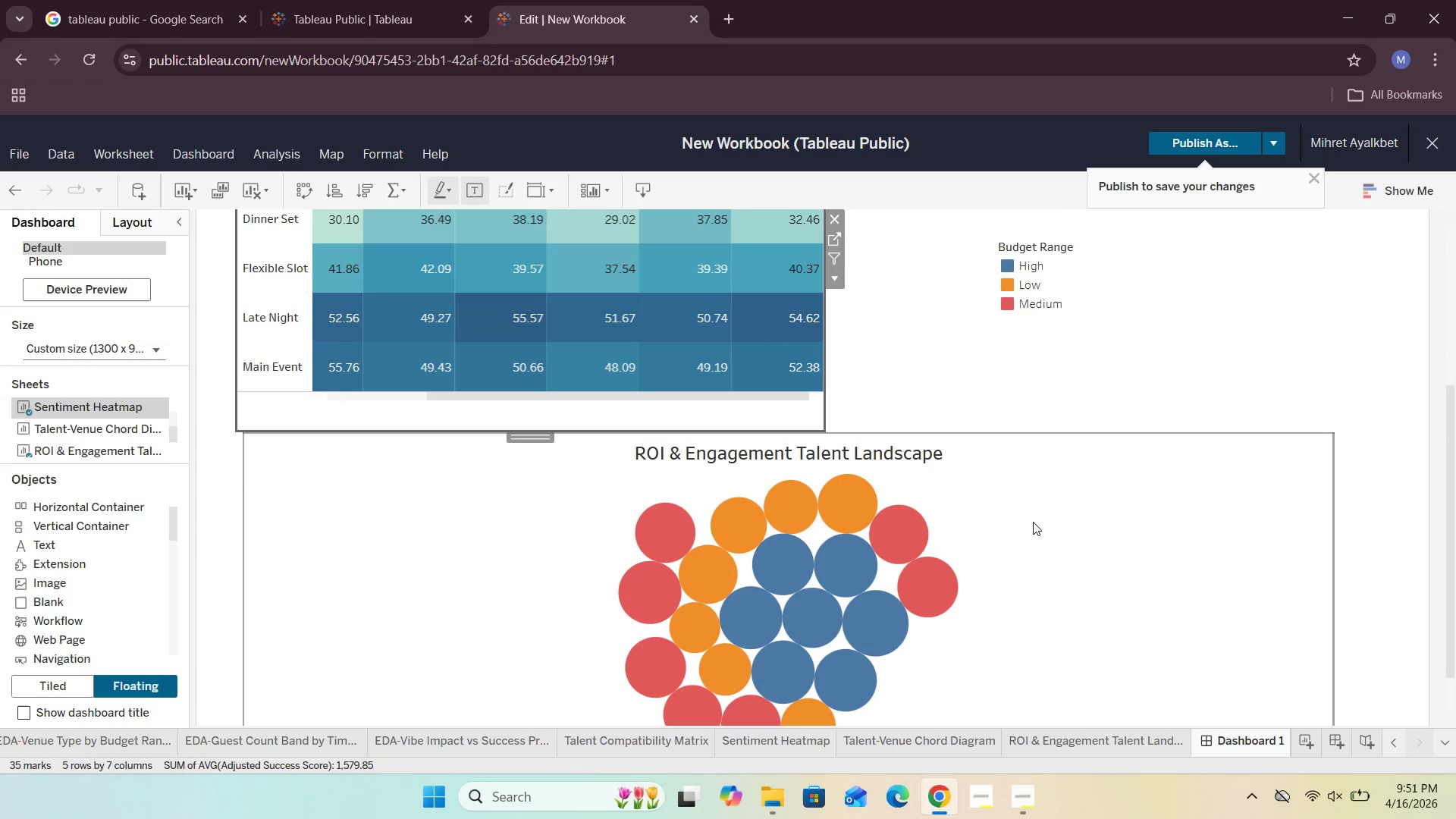 
left_click([1038, 520])
 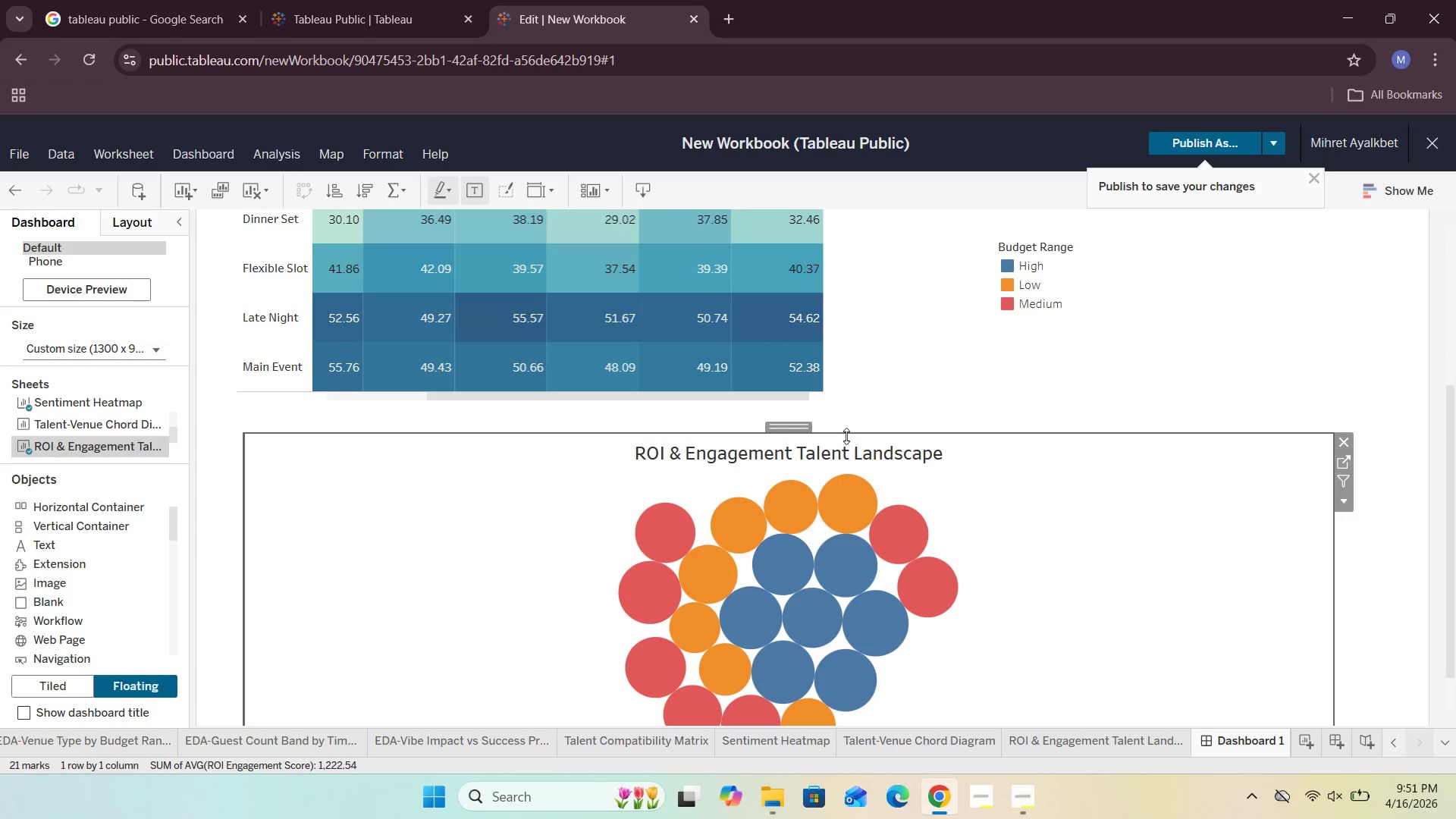 
left_click_drag(start_coordinate=[852, 433], to_coordinate=[852, 500])
 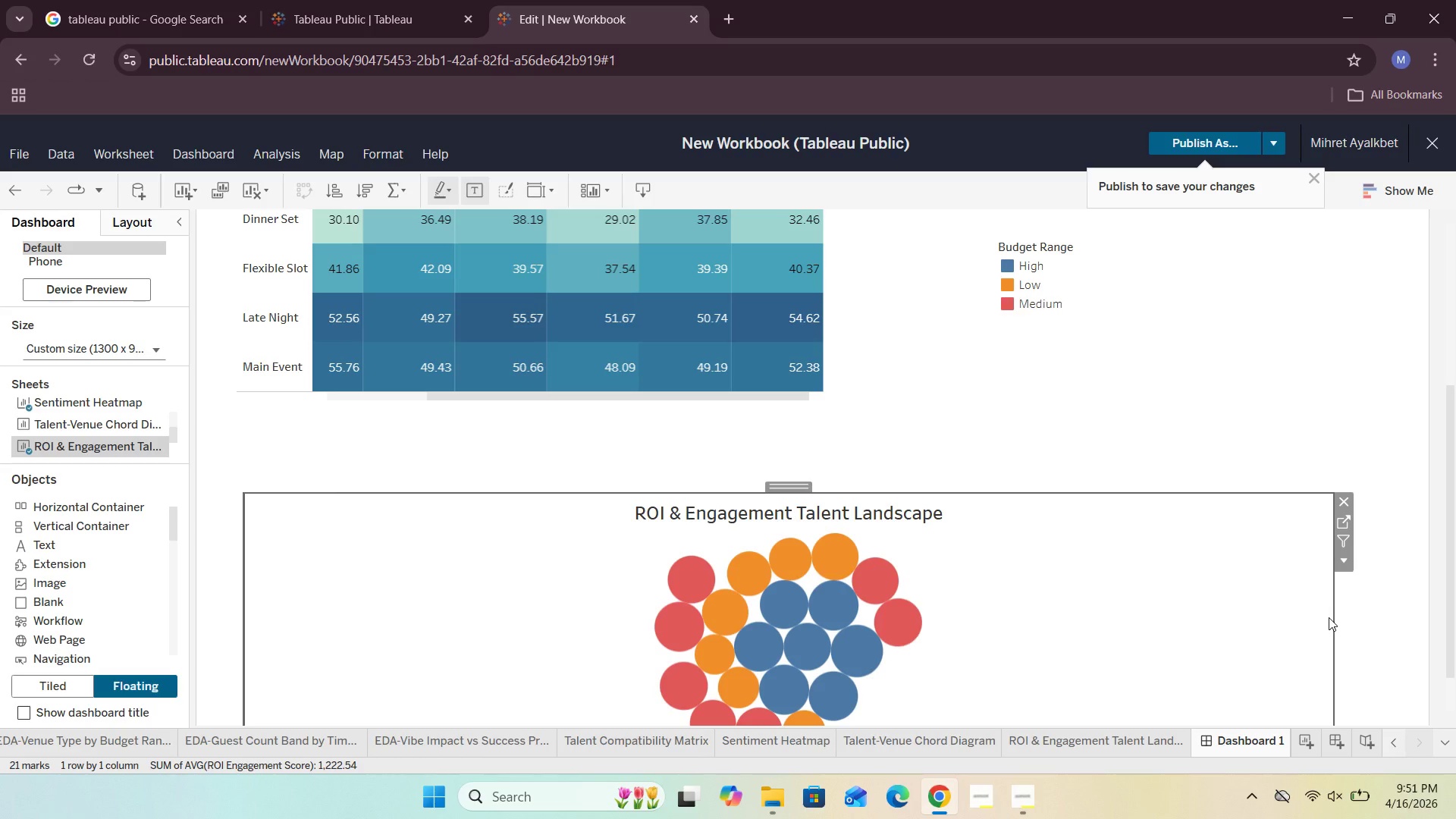 
left_click_drag(start_coordinate=[1333, 617], to_coordinate=[695, 678])
 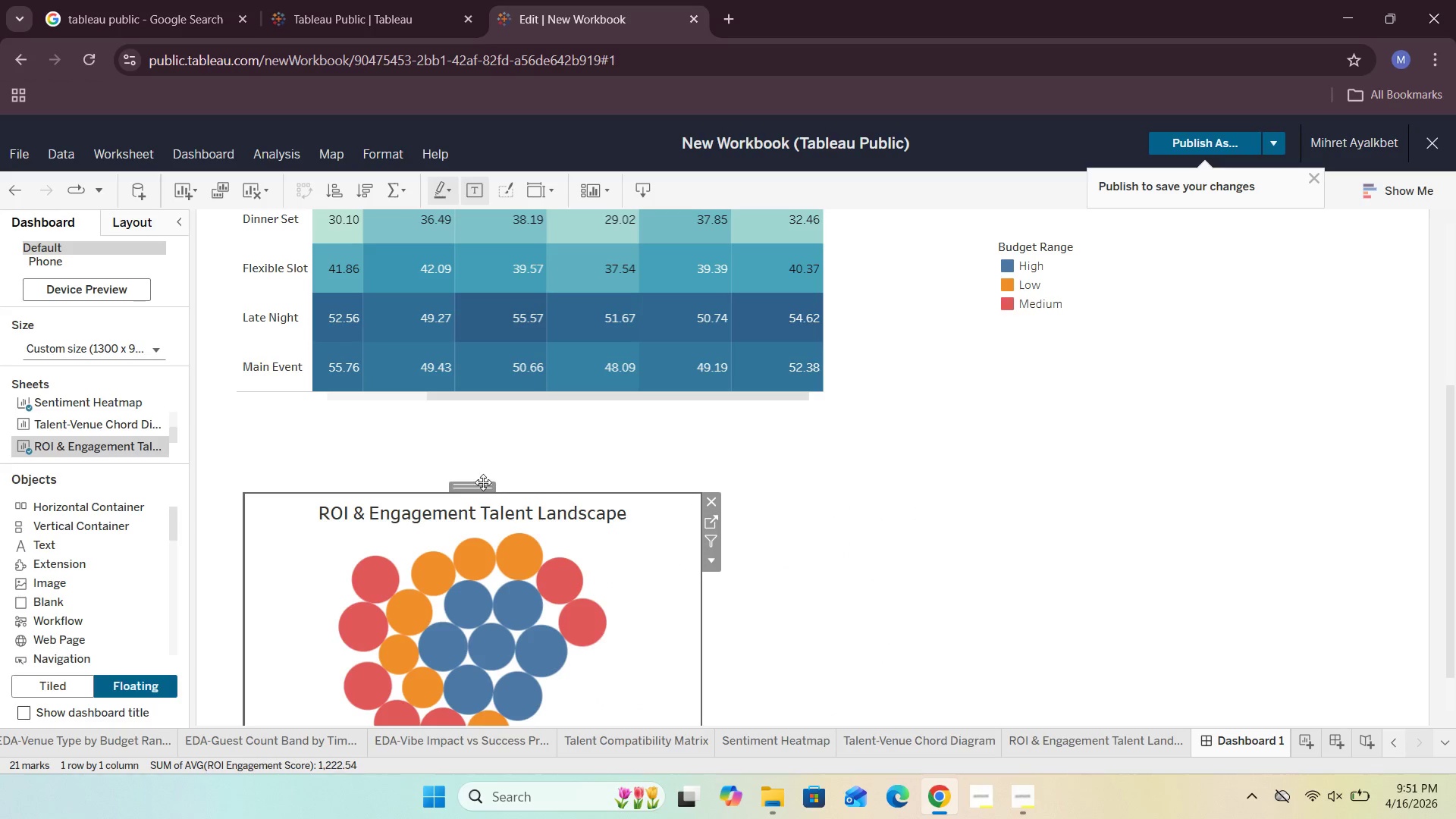 
left_click_drag(start_coordinate=[484, 486], to_coordinate=[1121, 314])
 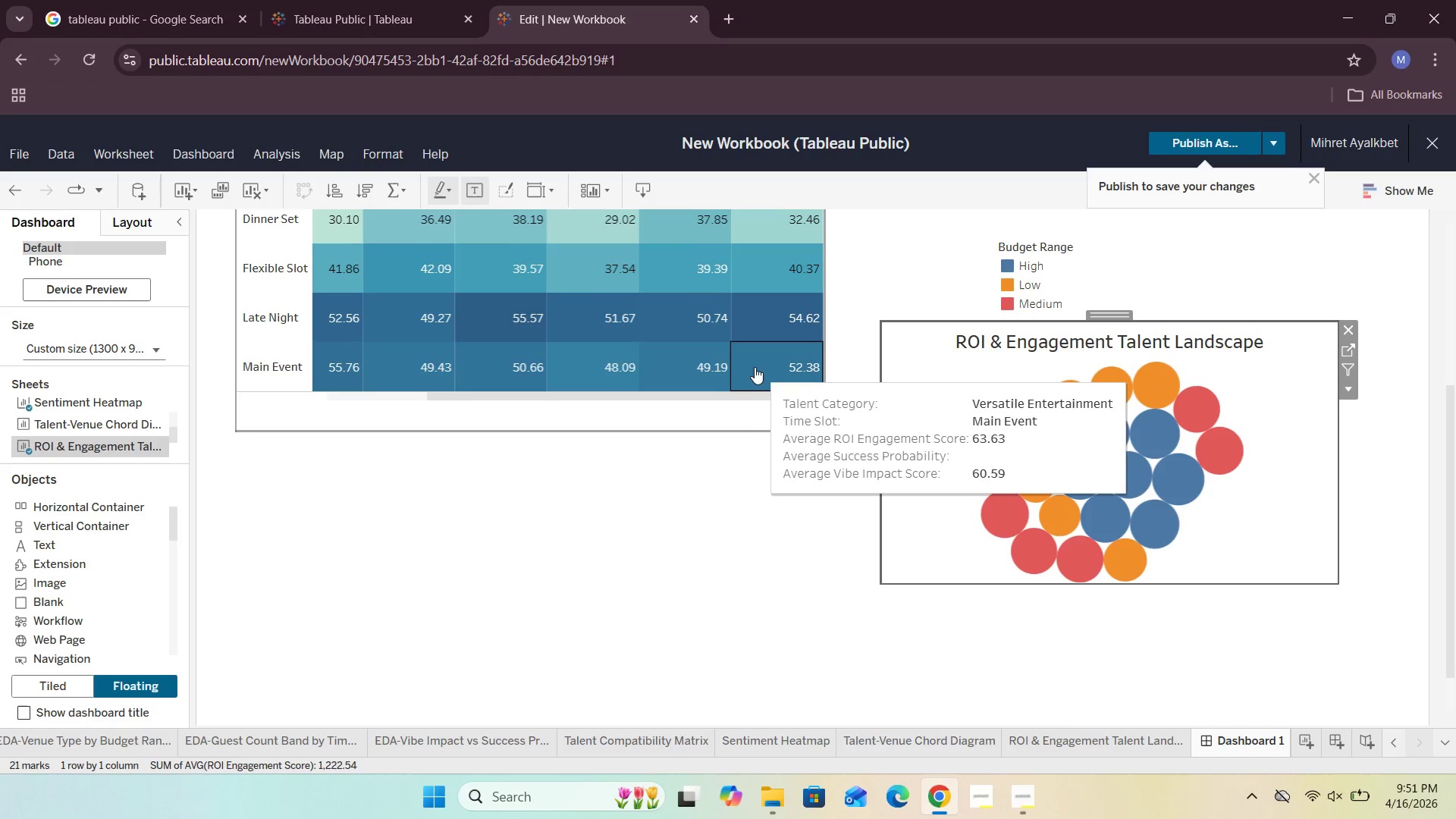 
left_click([738, 367])
 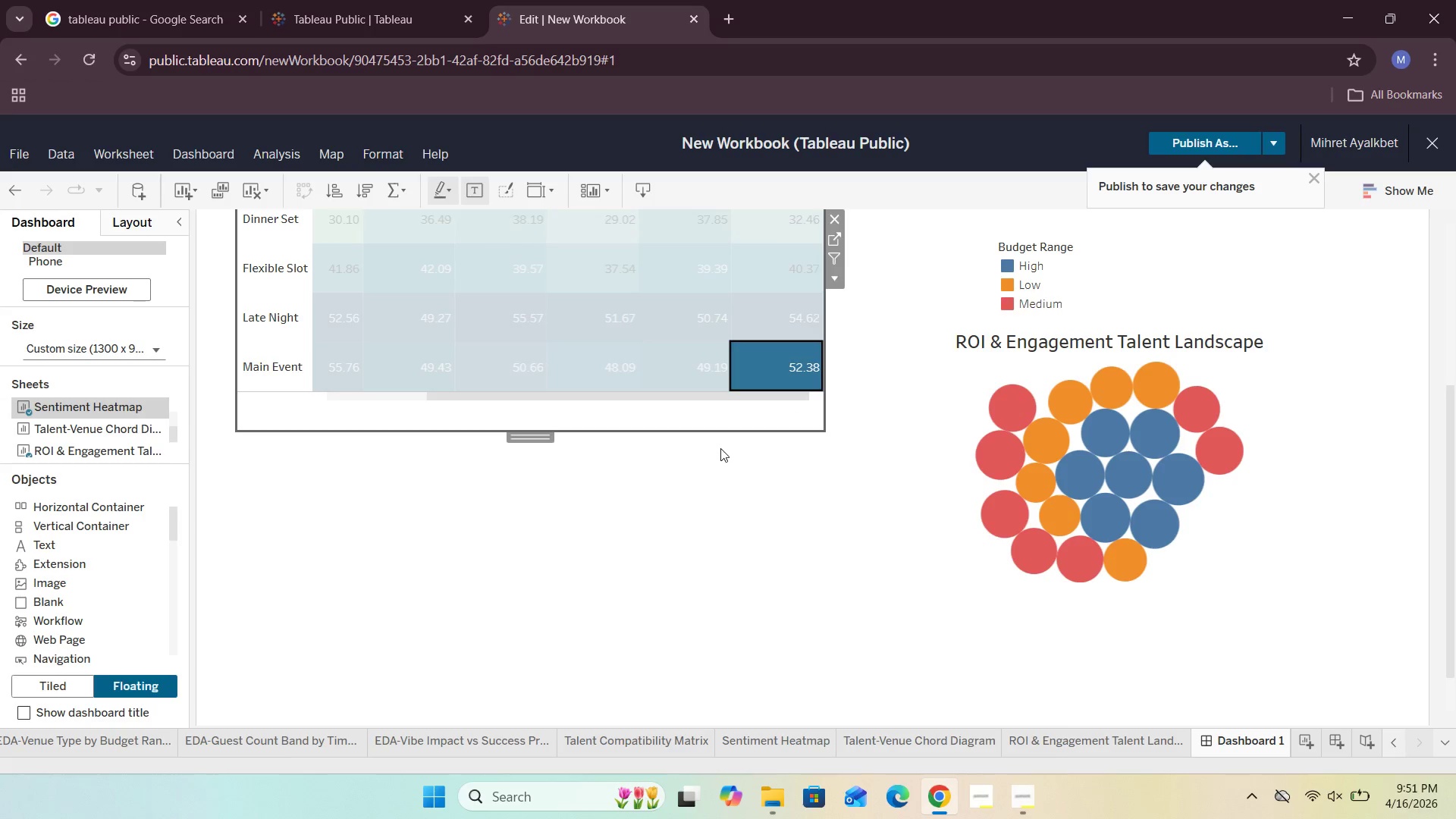 
scroll: coordinate [720, 448], scroll_direction: up, amount: 5.0
 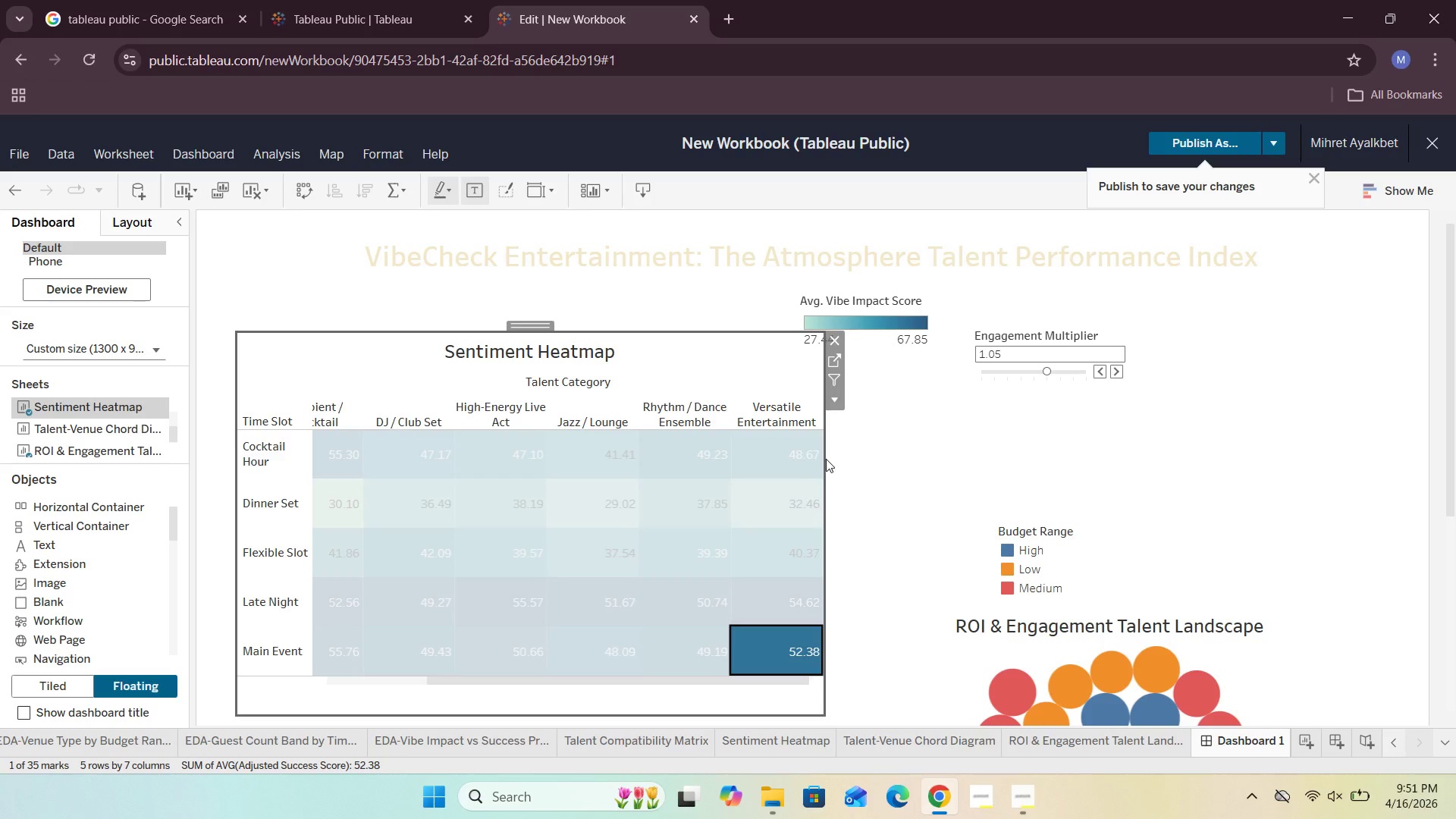 
left_click_drag(start_coordinate=[824, 463], to_coordinate=[626, 499])
 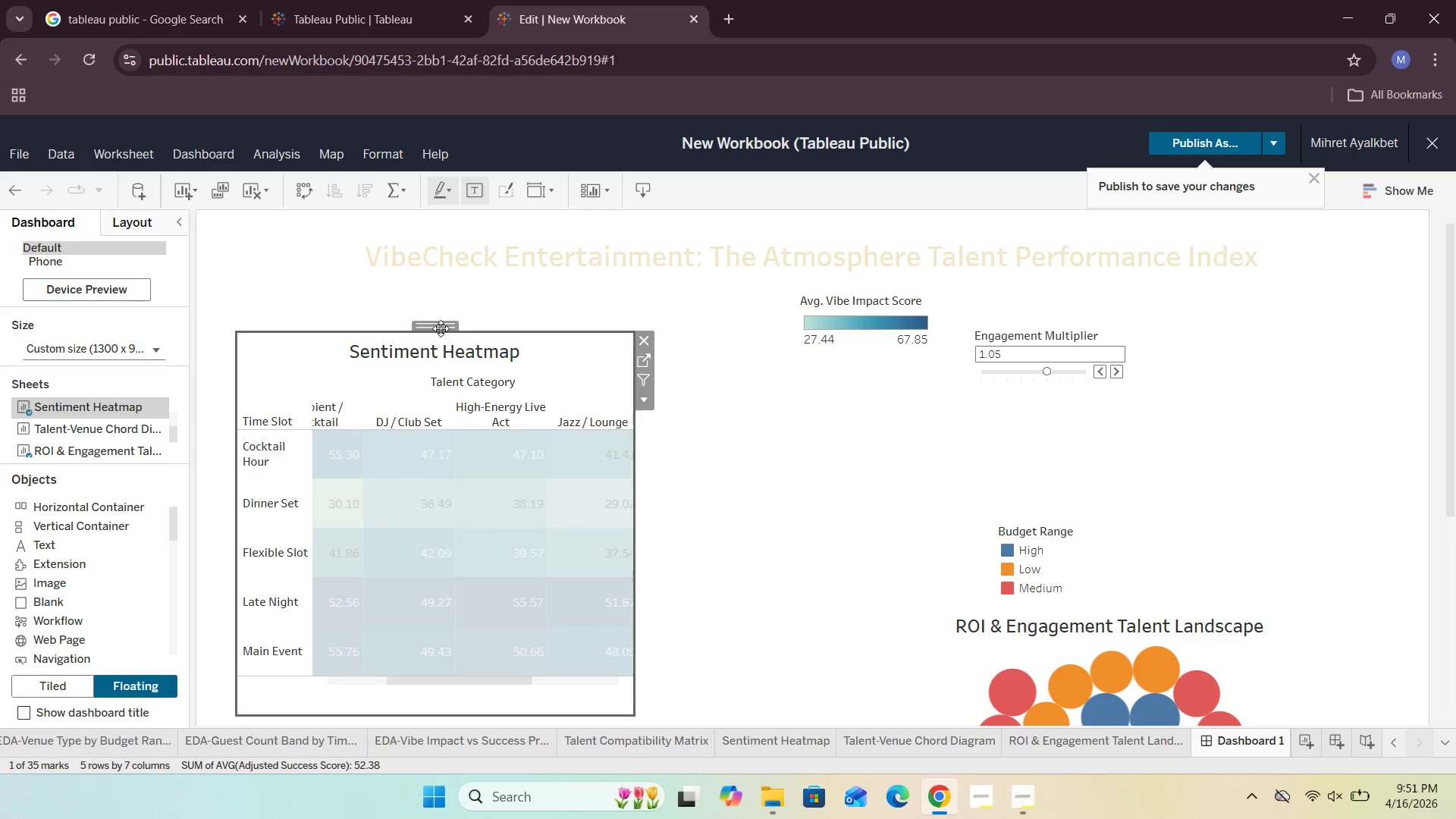 
left_click_drag(start_coordinate=[439, 326], to_coordinate=[472, 515])
 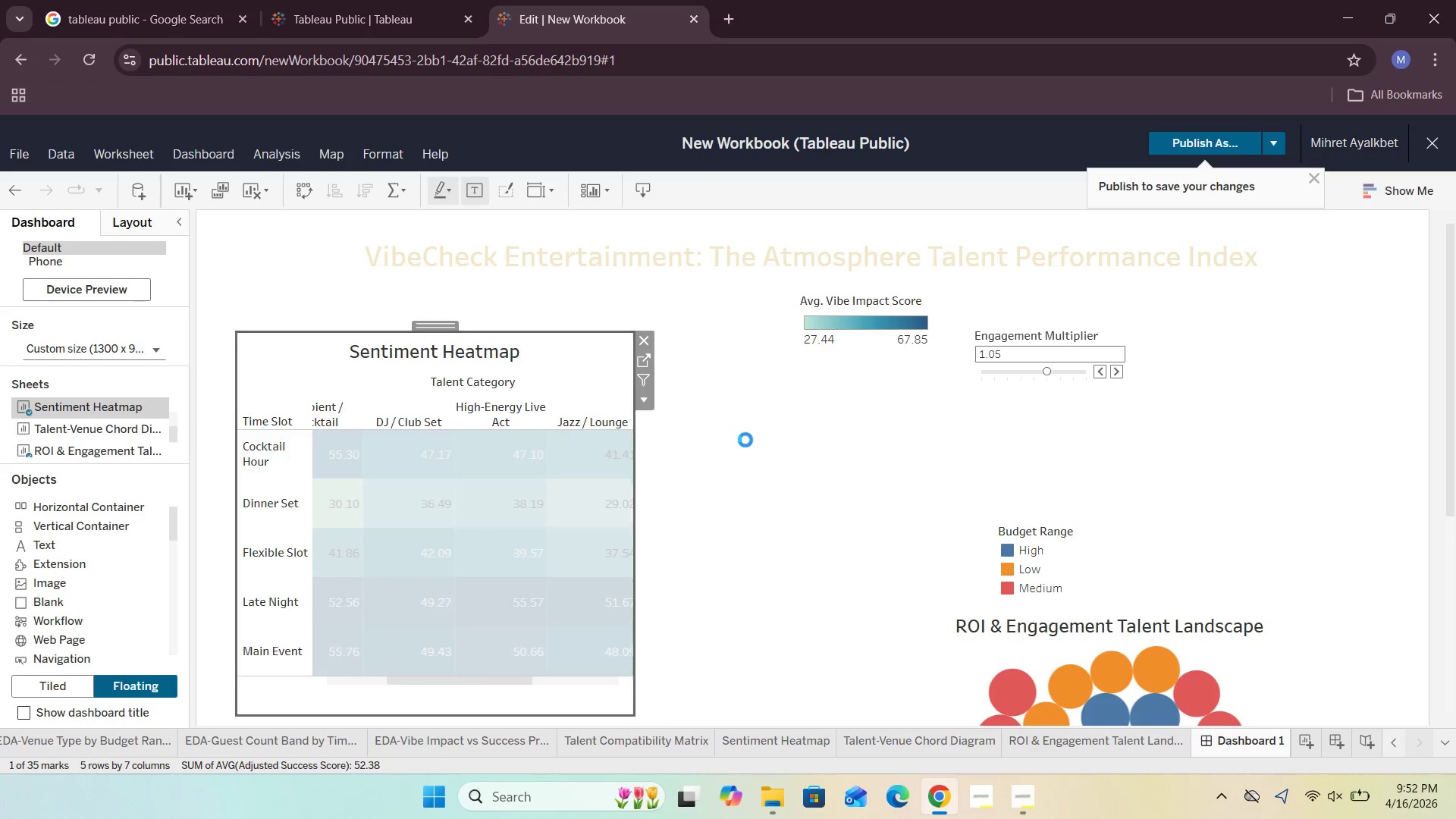 
scroll: coordinate [745, 440], scroll_direction: down, amount: 4.0
 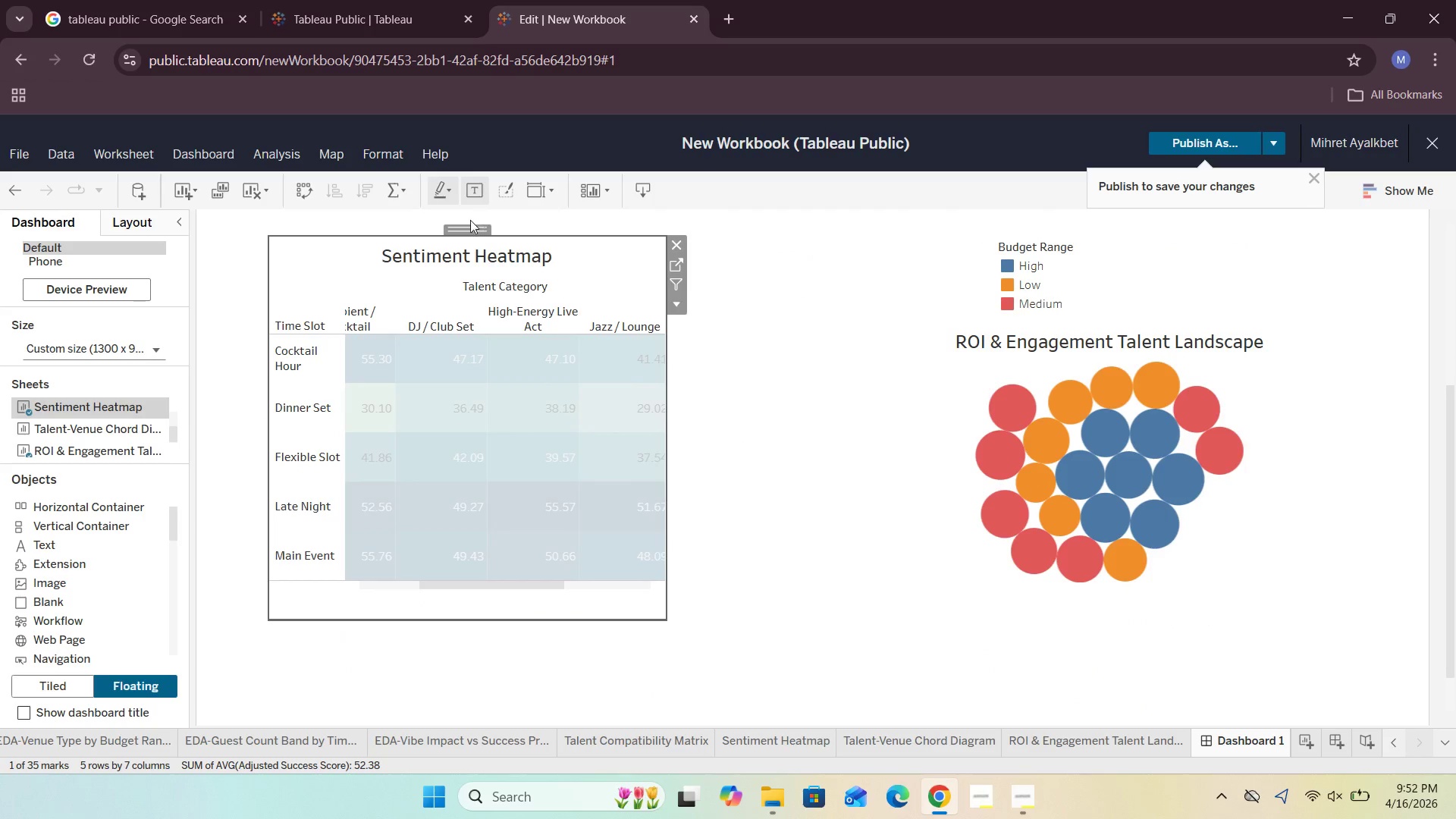 
left_click_drag(start_coordinate=[466, 230], to_coordinate=[538, 413])
 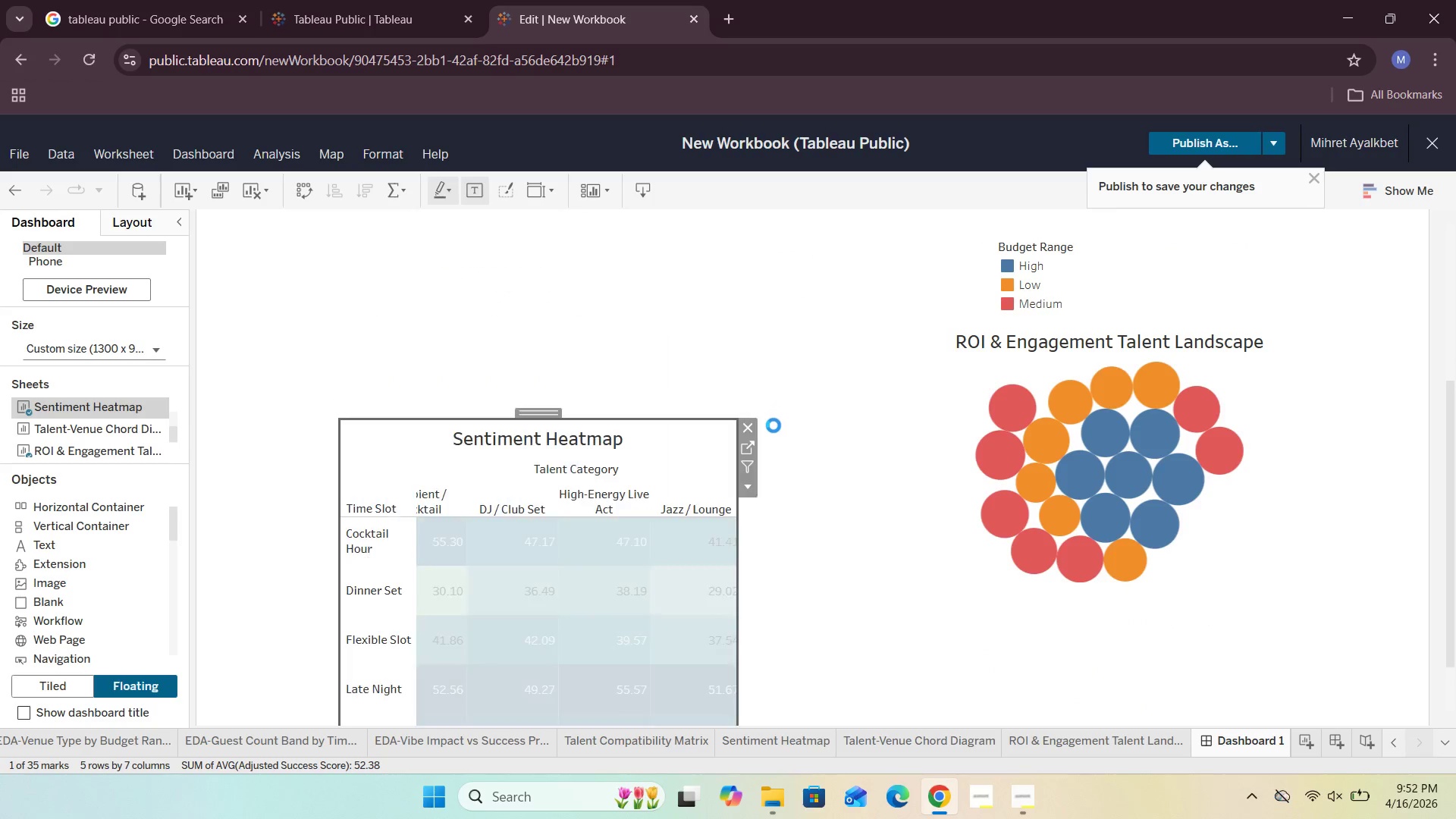 
scroll: coordinate [818, 436], scroll_direction: down, amount: 10.0
 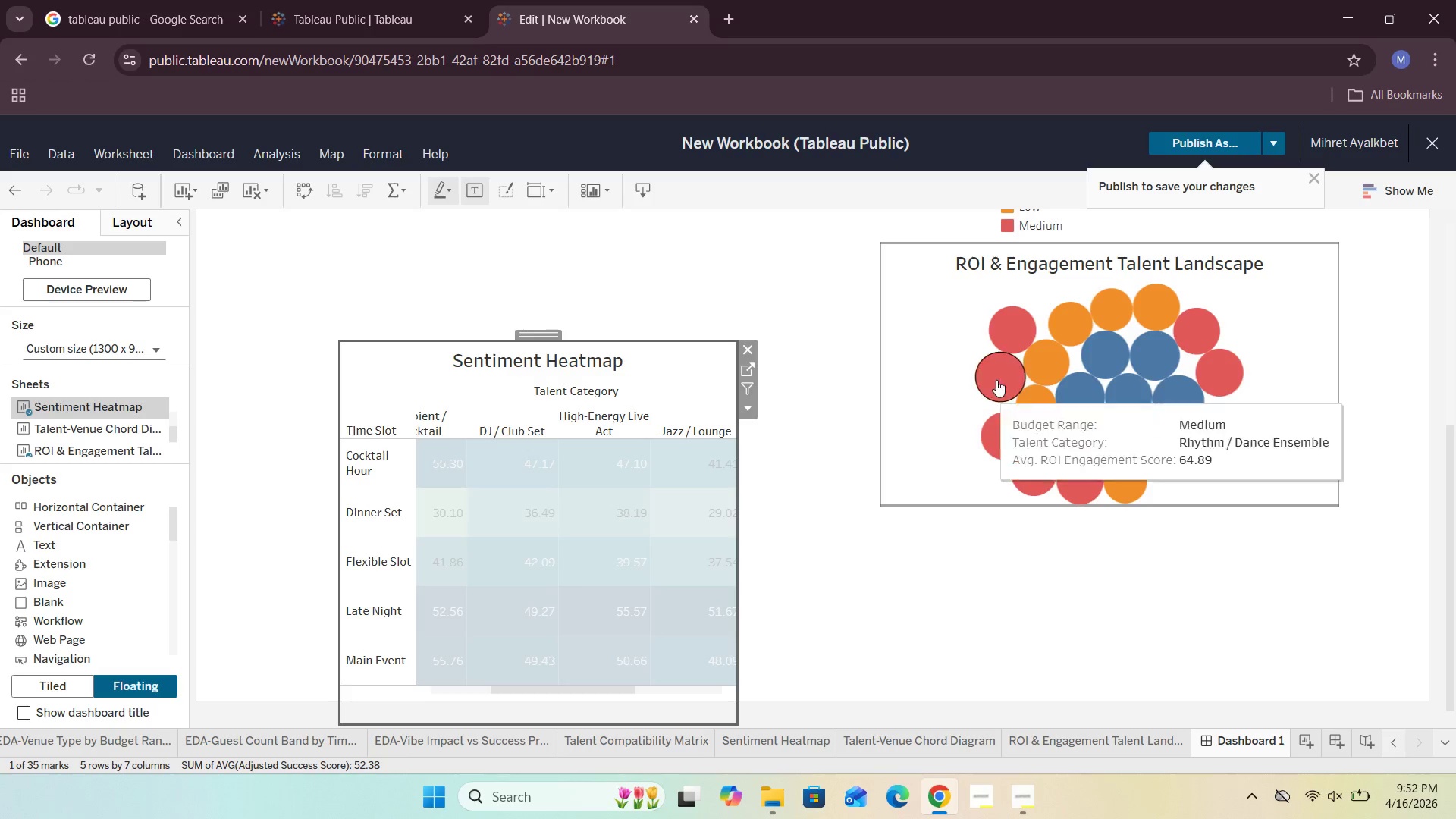 
left_click([1048, 350])
 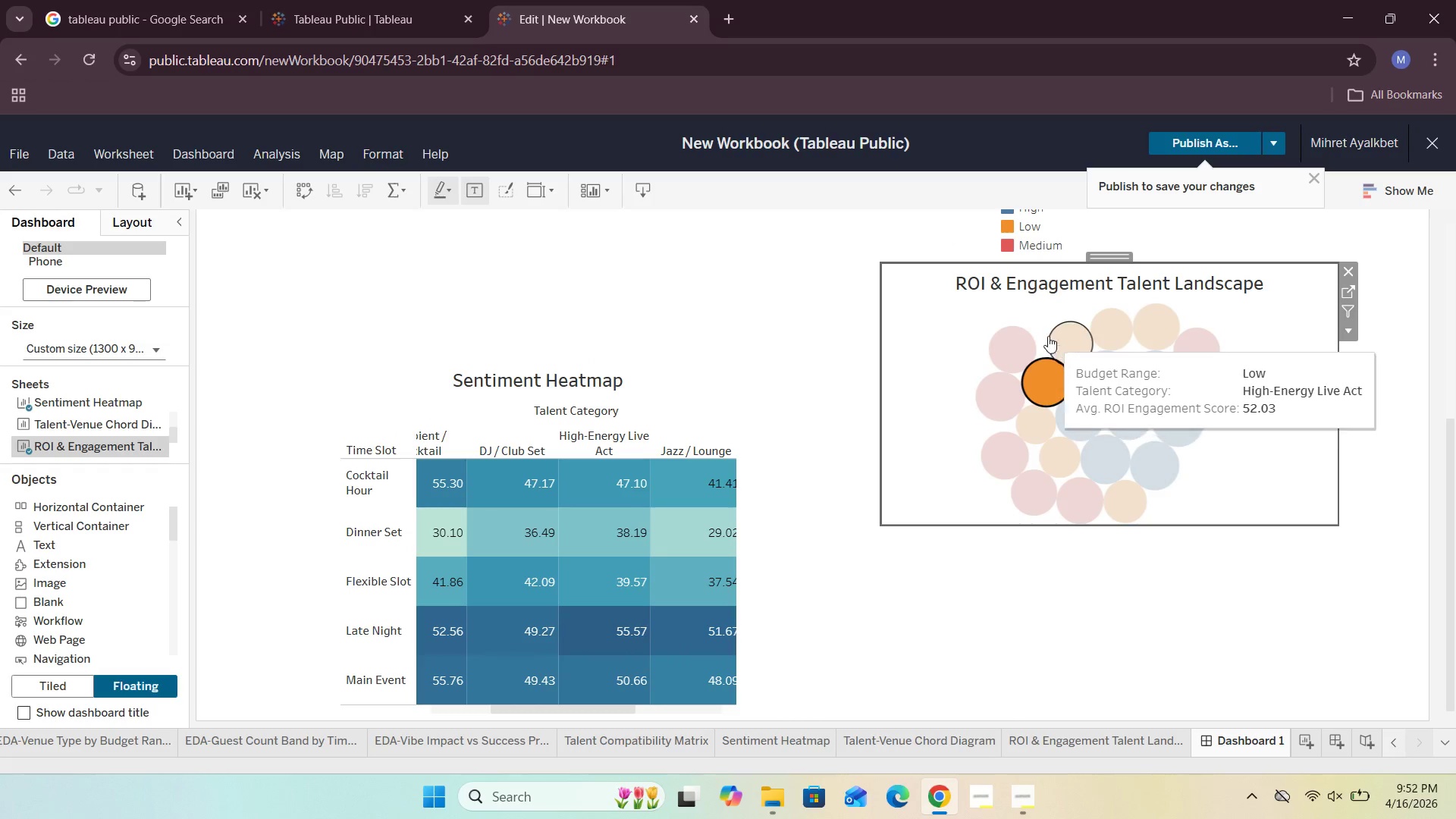 
left_click([937, 304])
 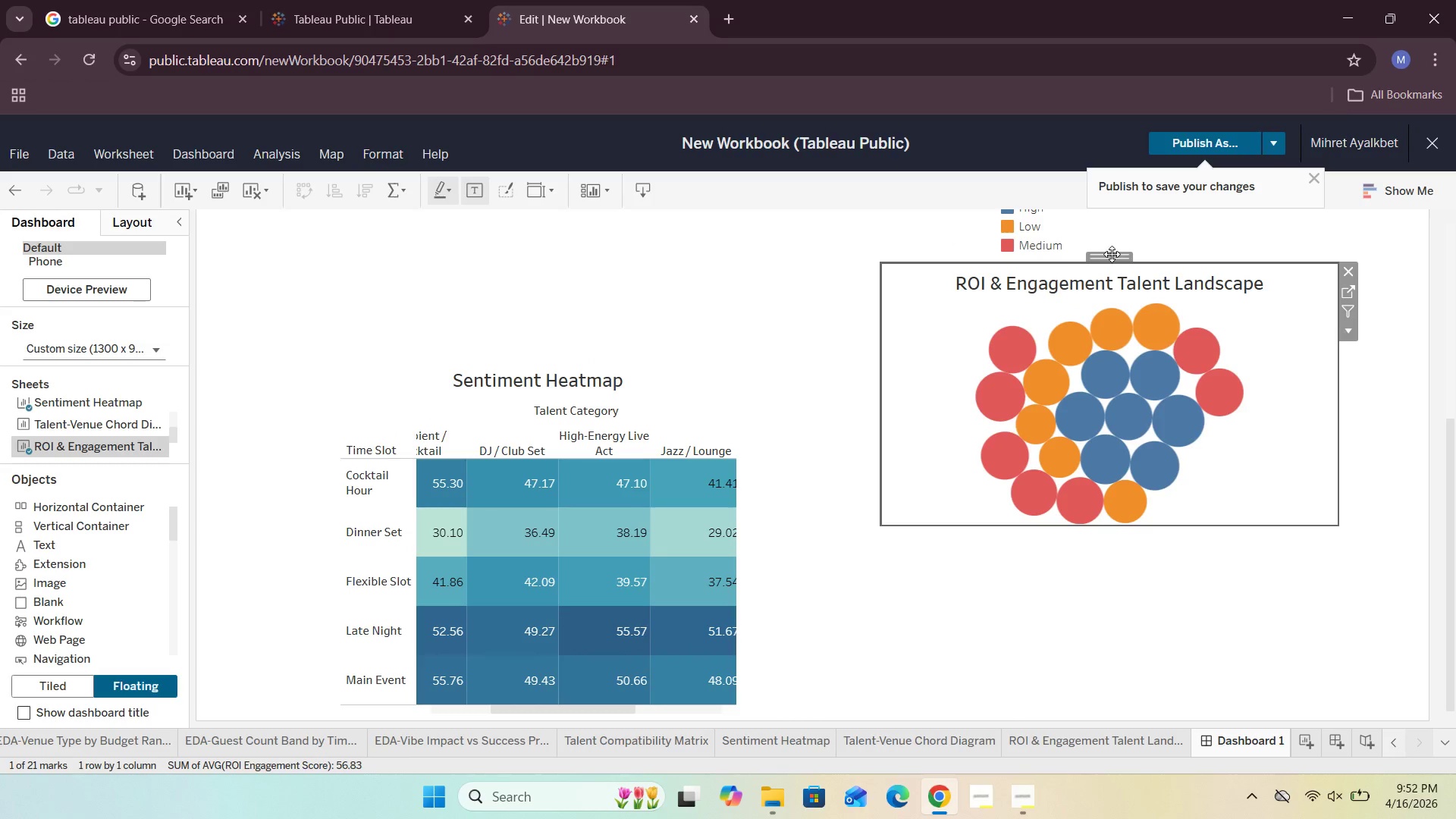 
left_click_drag(start_coordinate=[1111, 258], to_coordinate=[495, 38])
 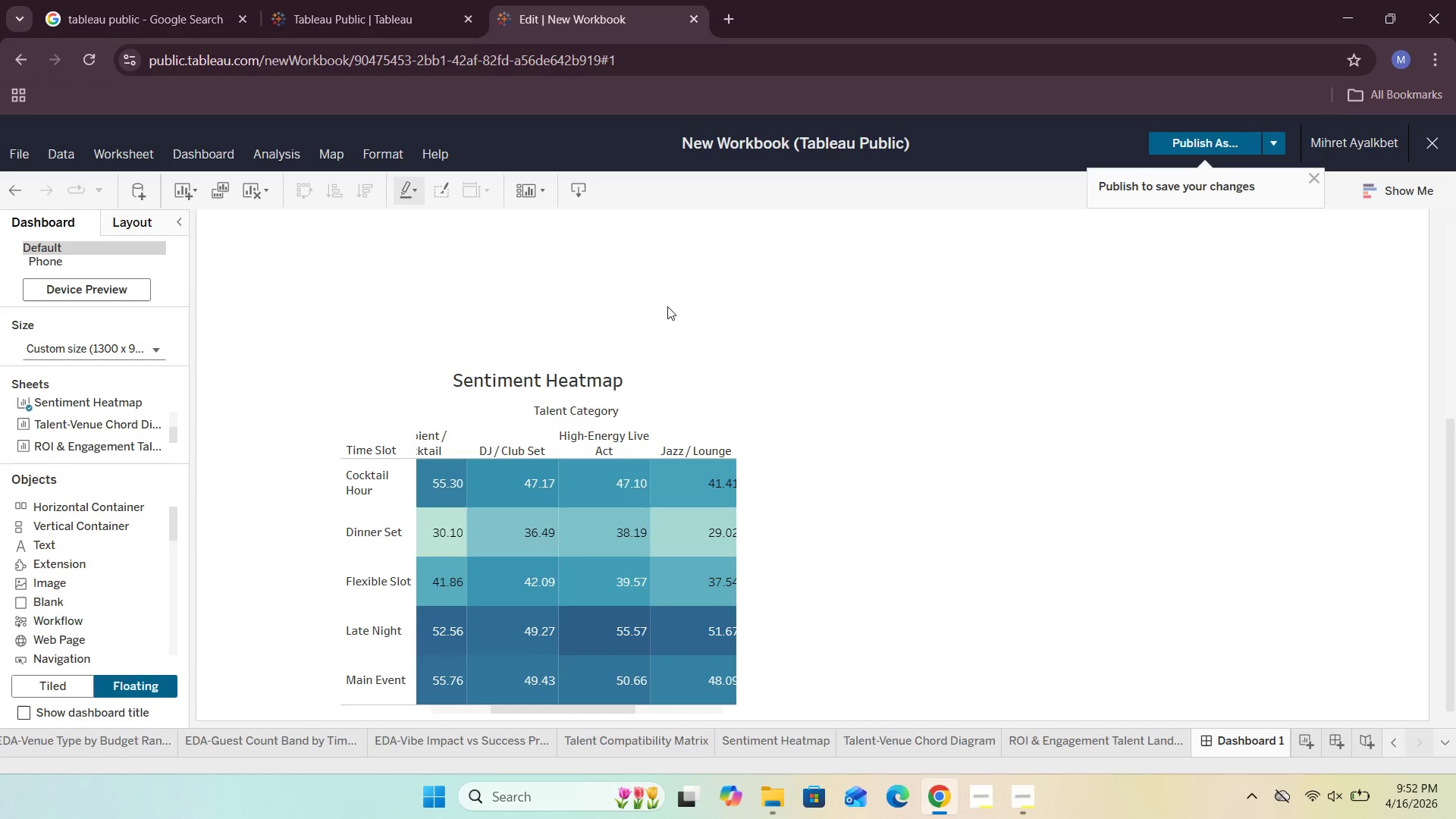 
scroll: coordinate [678, 325], scroll_direction: up, amount: 5.0
 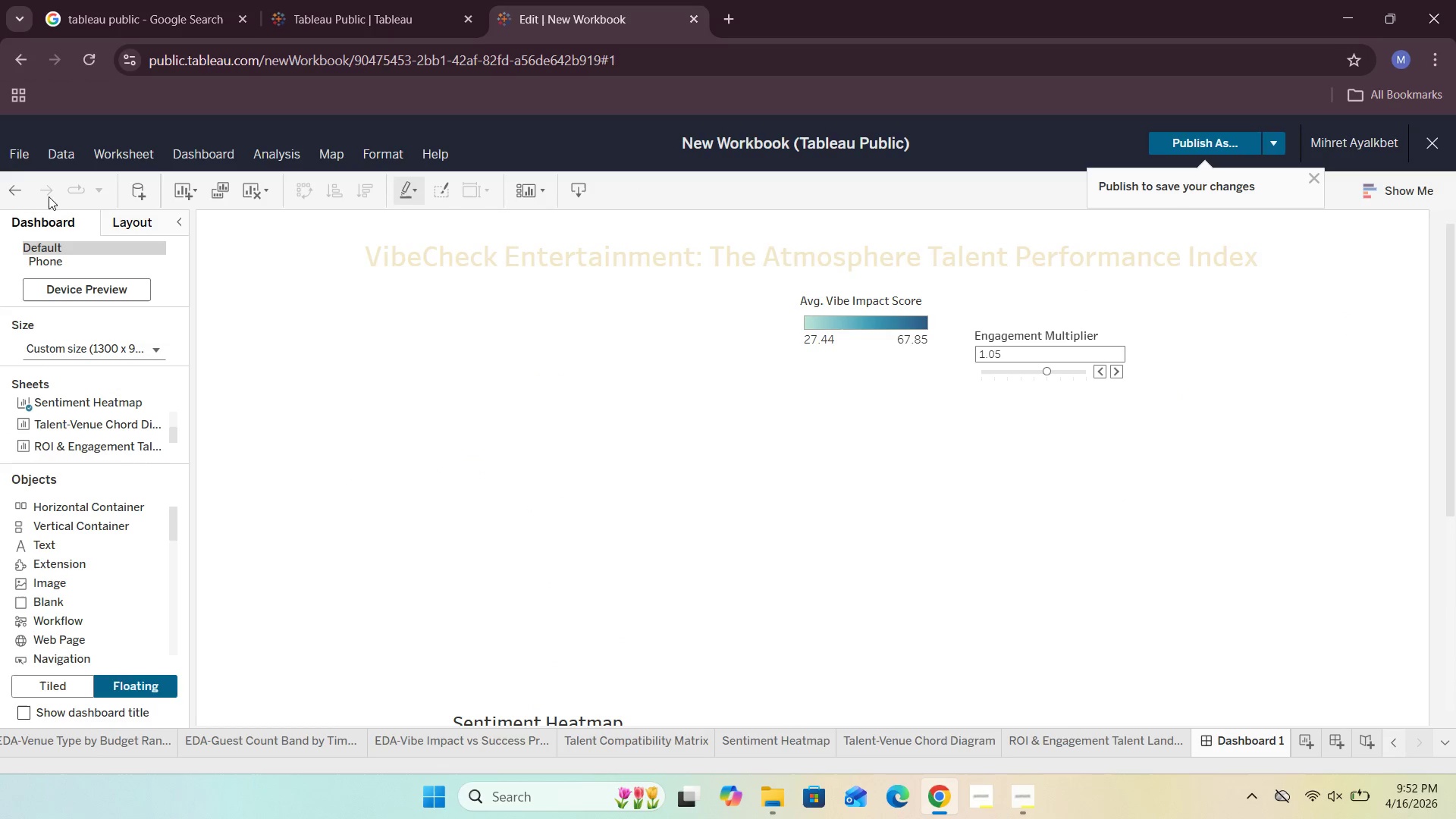 
left_click([19, 192])
 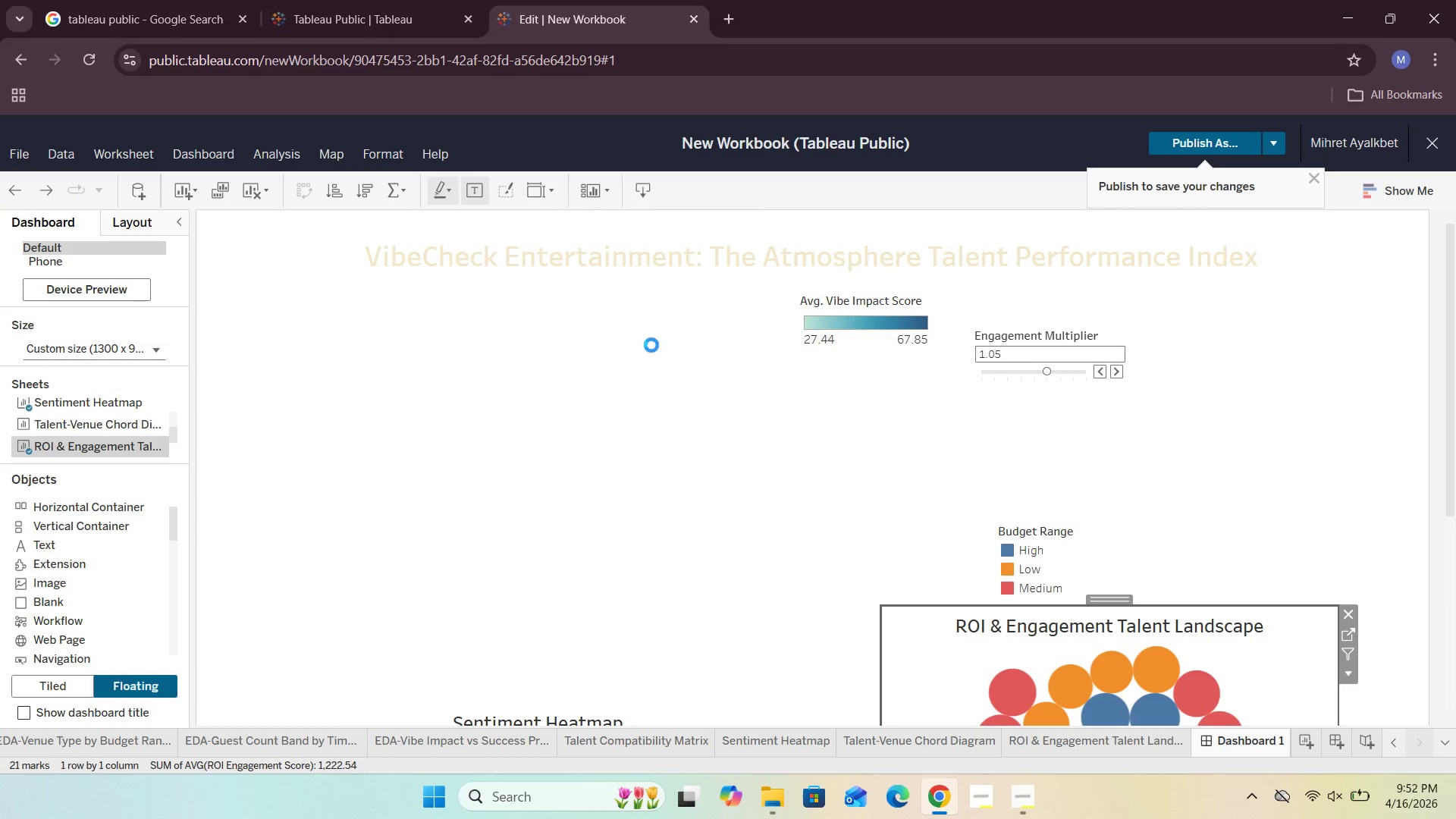 
scroll: coordinate [766, 381], scroll_direction: down, amount: 2.0
 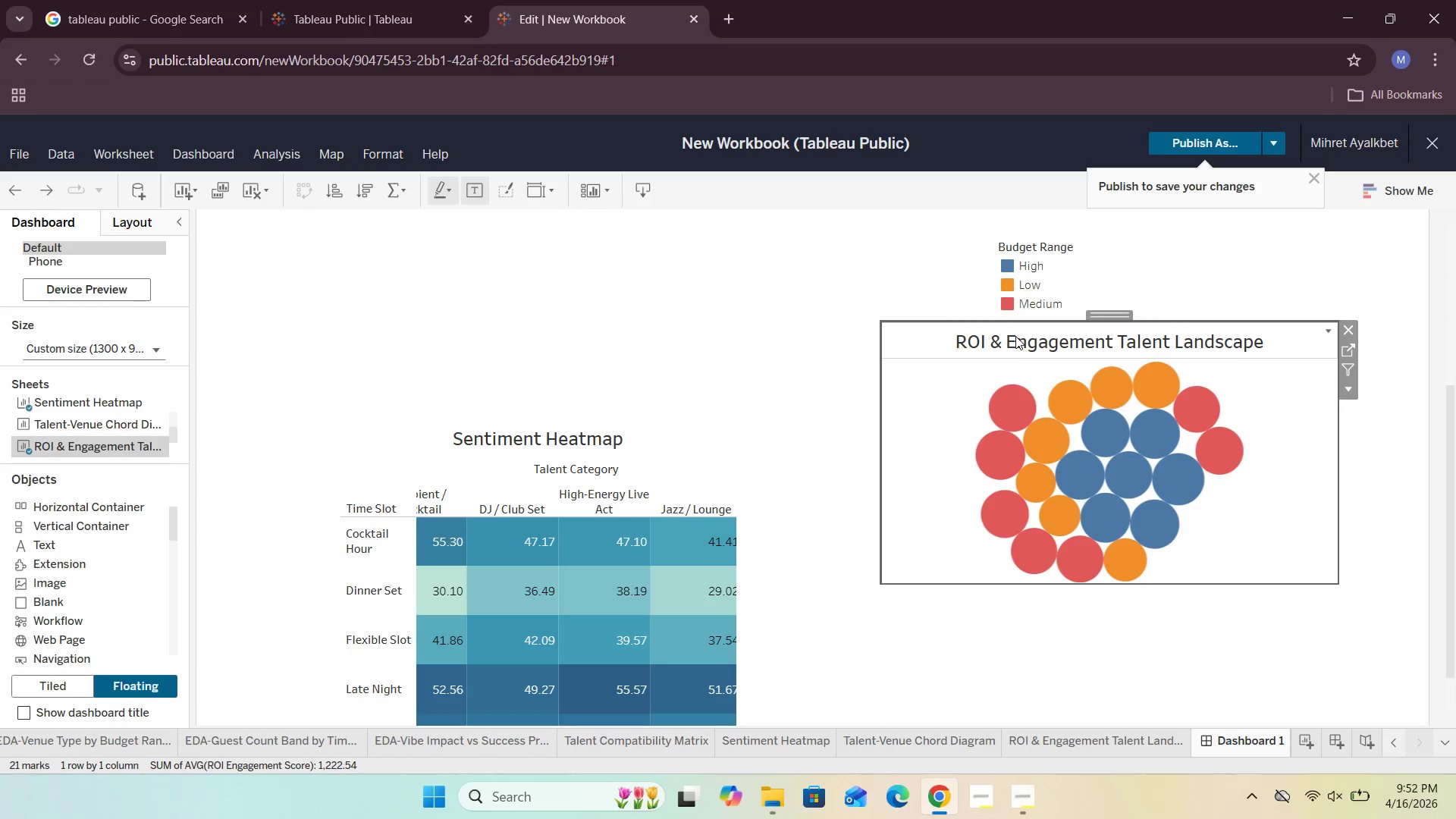 
scroll: coordinate [1015, 336], scroll_direction: up, amount: 2.0
 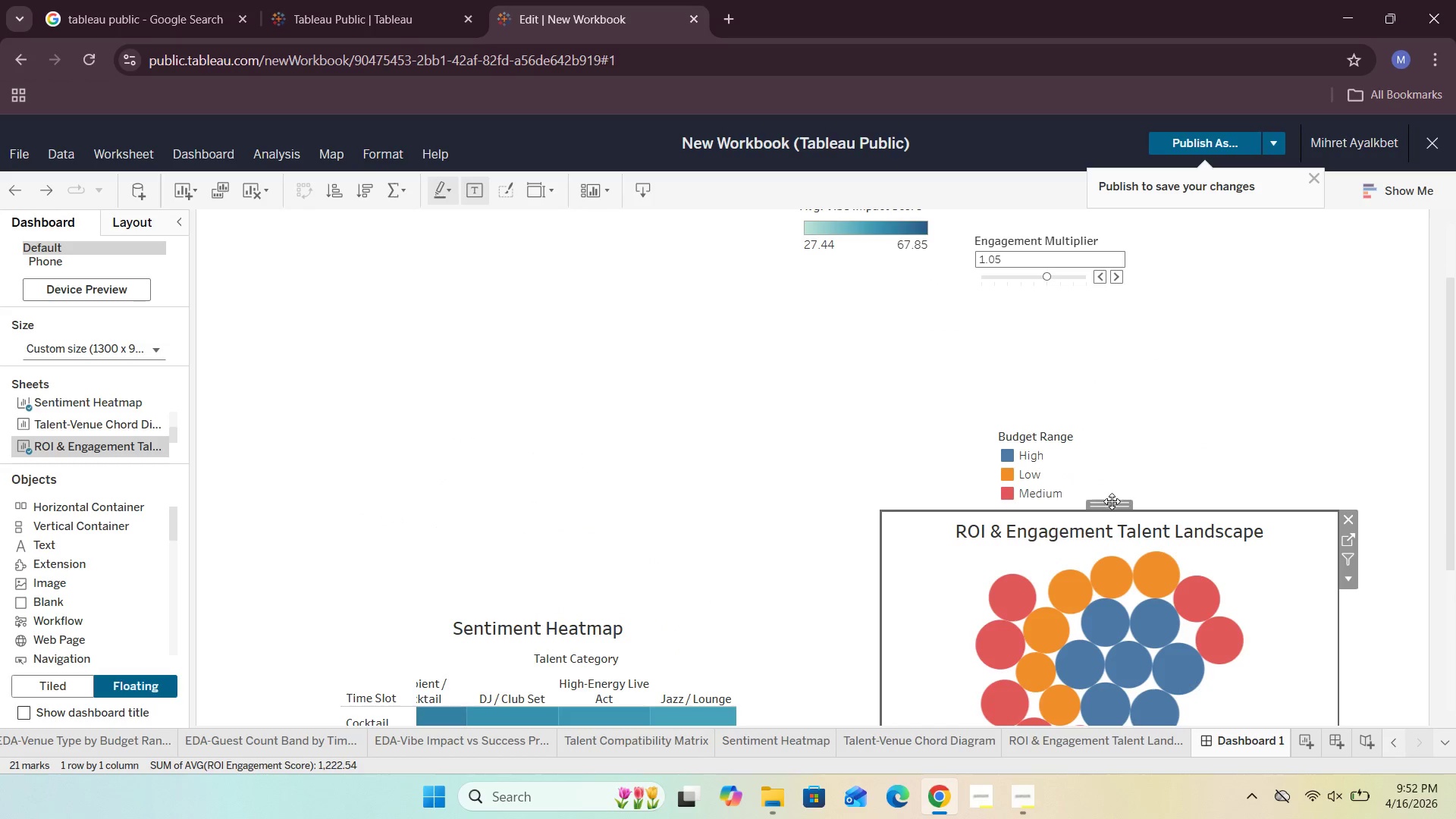 
left_click_drag(start_coordinate=[1111, 502], to_coordinate=[488, 243])
 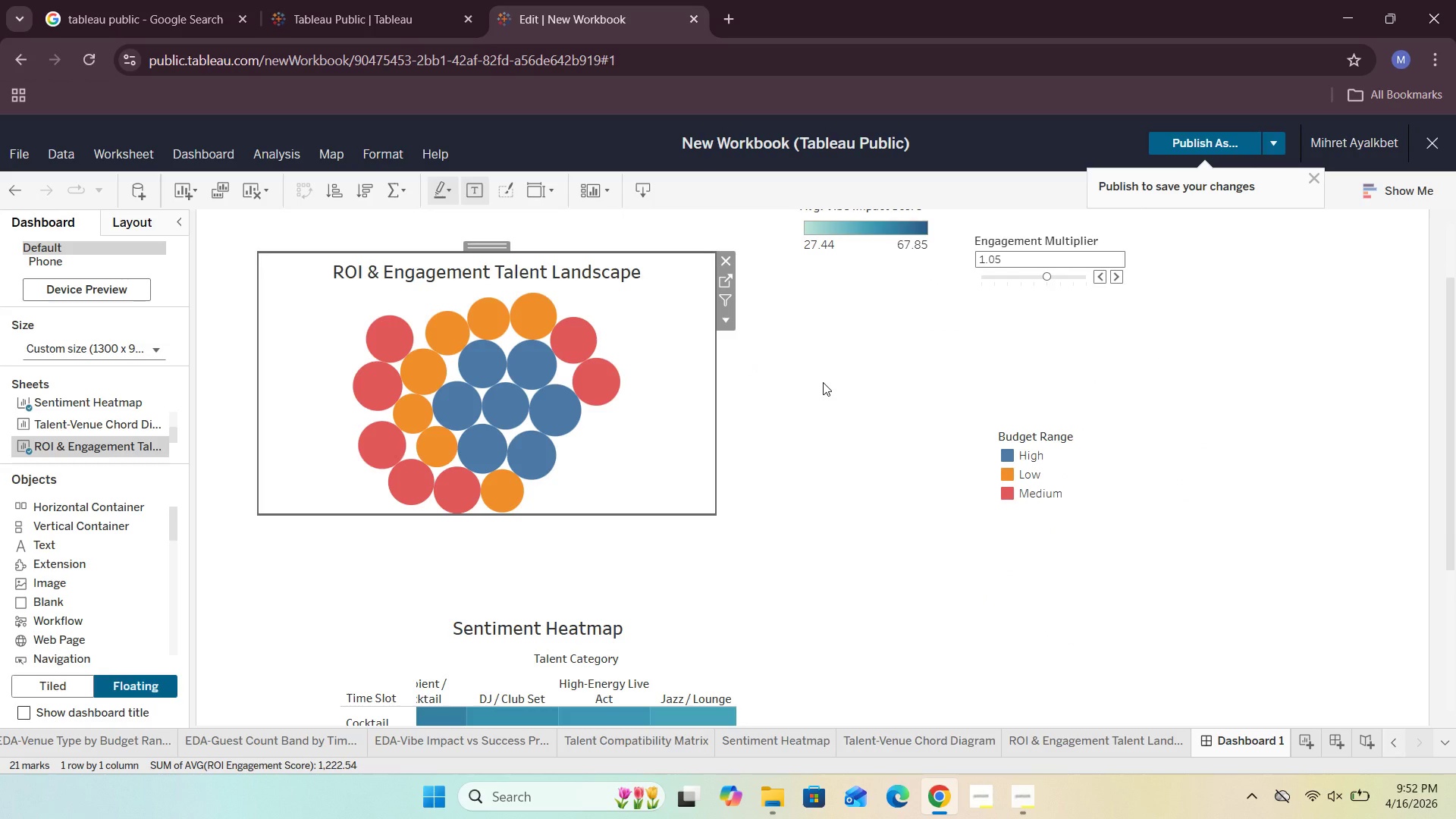 
left_click([823, 382])
 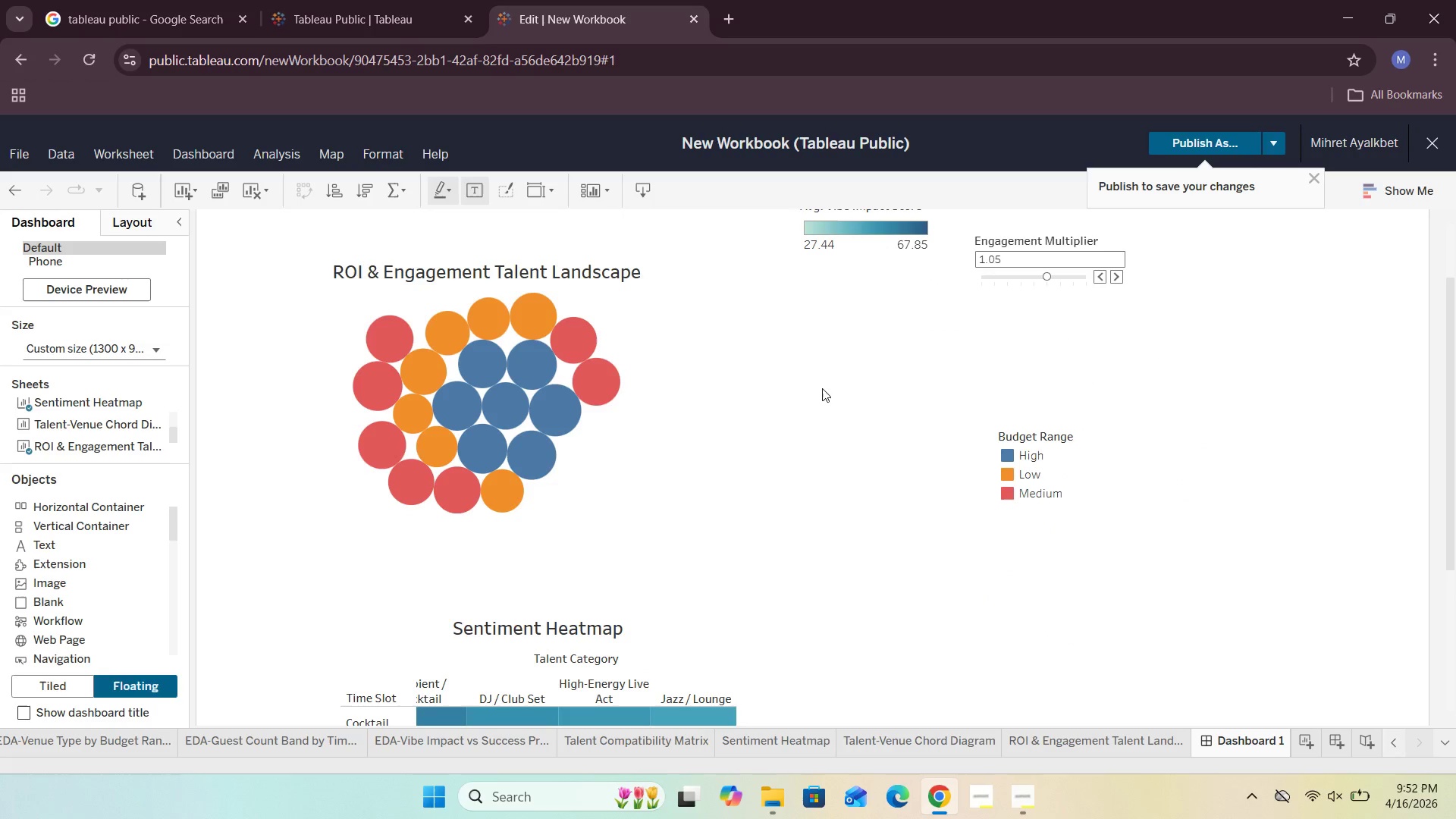 
scroll: coordinate [818, 400], scroll_direction: down, amount: 9.0
 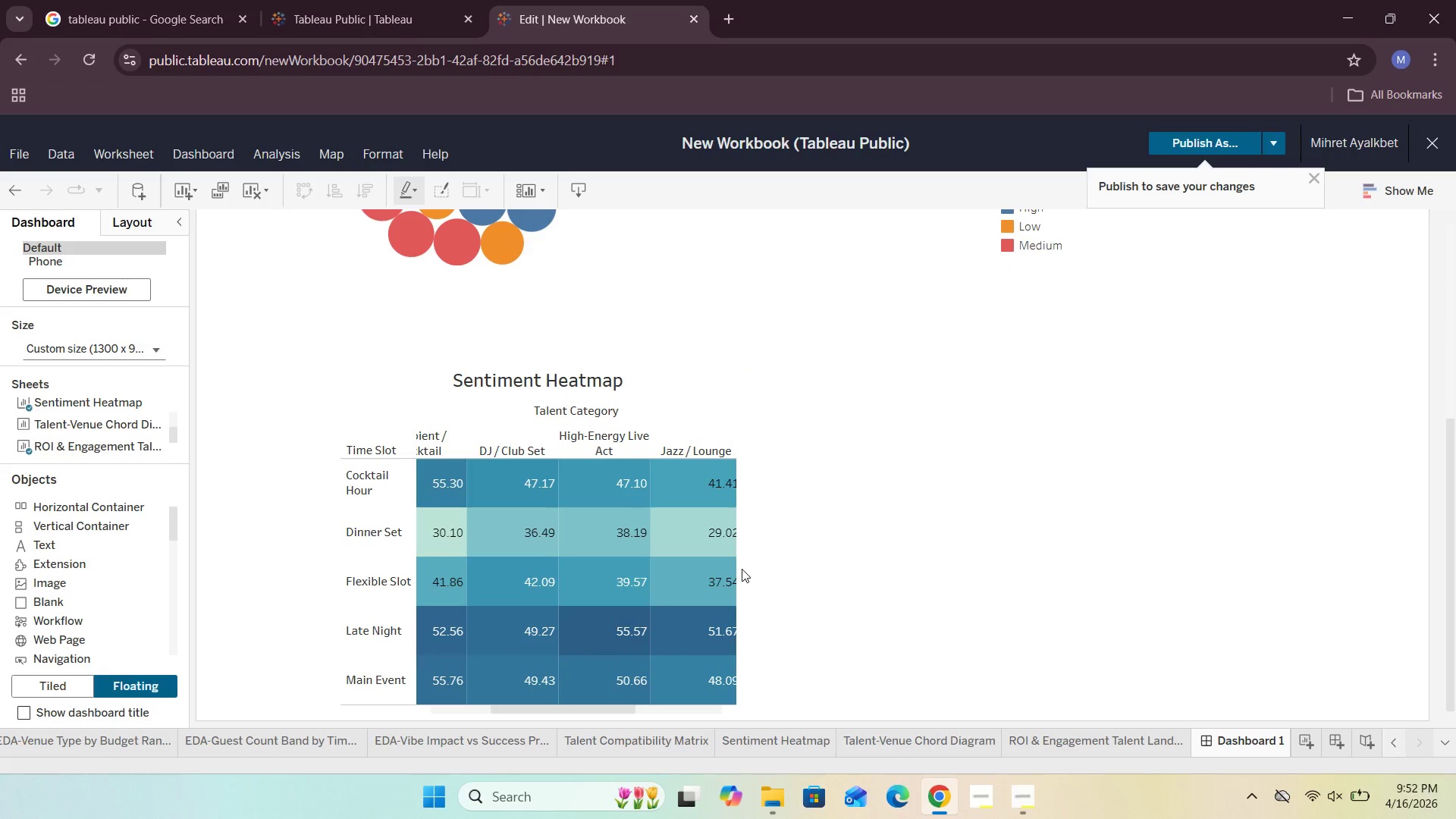 
left_click([733, 563])
 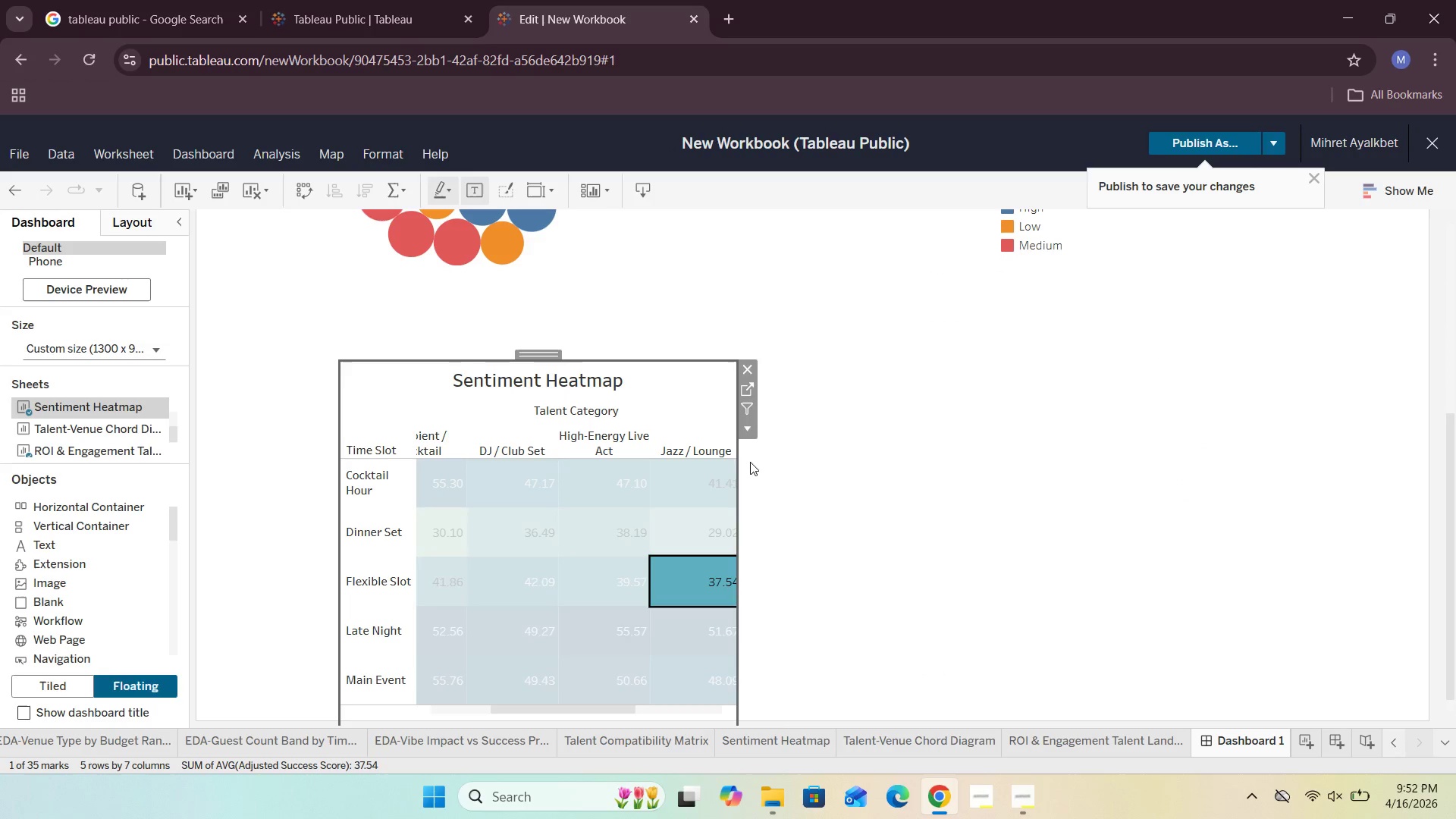 
left_click([699, 403])
 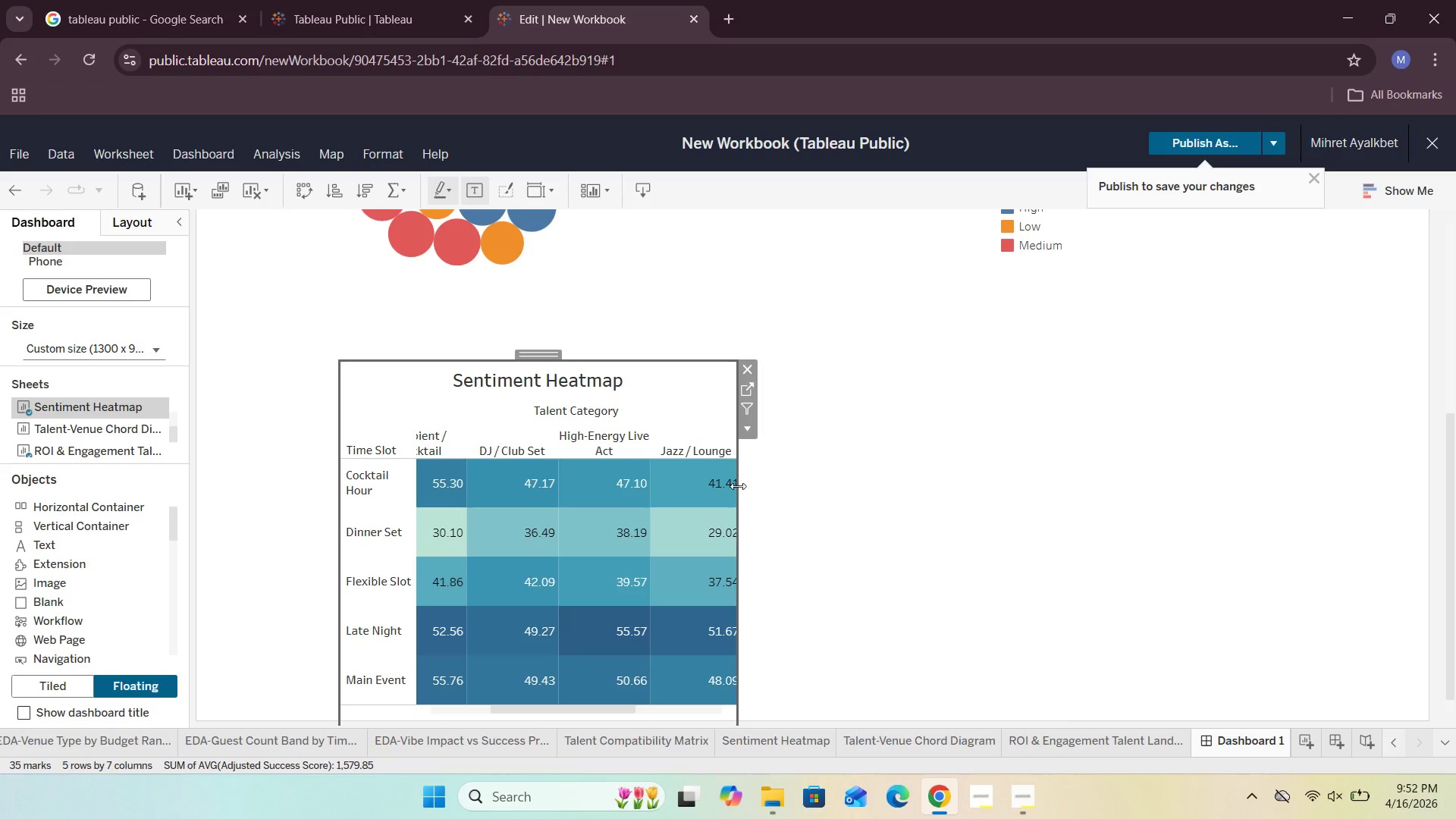 
left_click_drag(start_coordinate=[736, 490], to_coordinate=[1339, 507])
 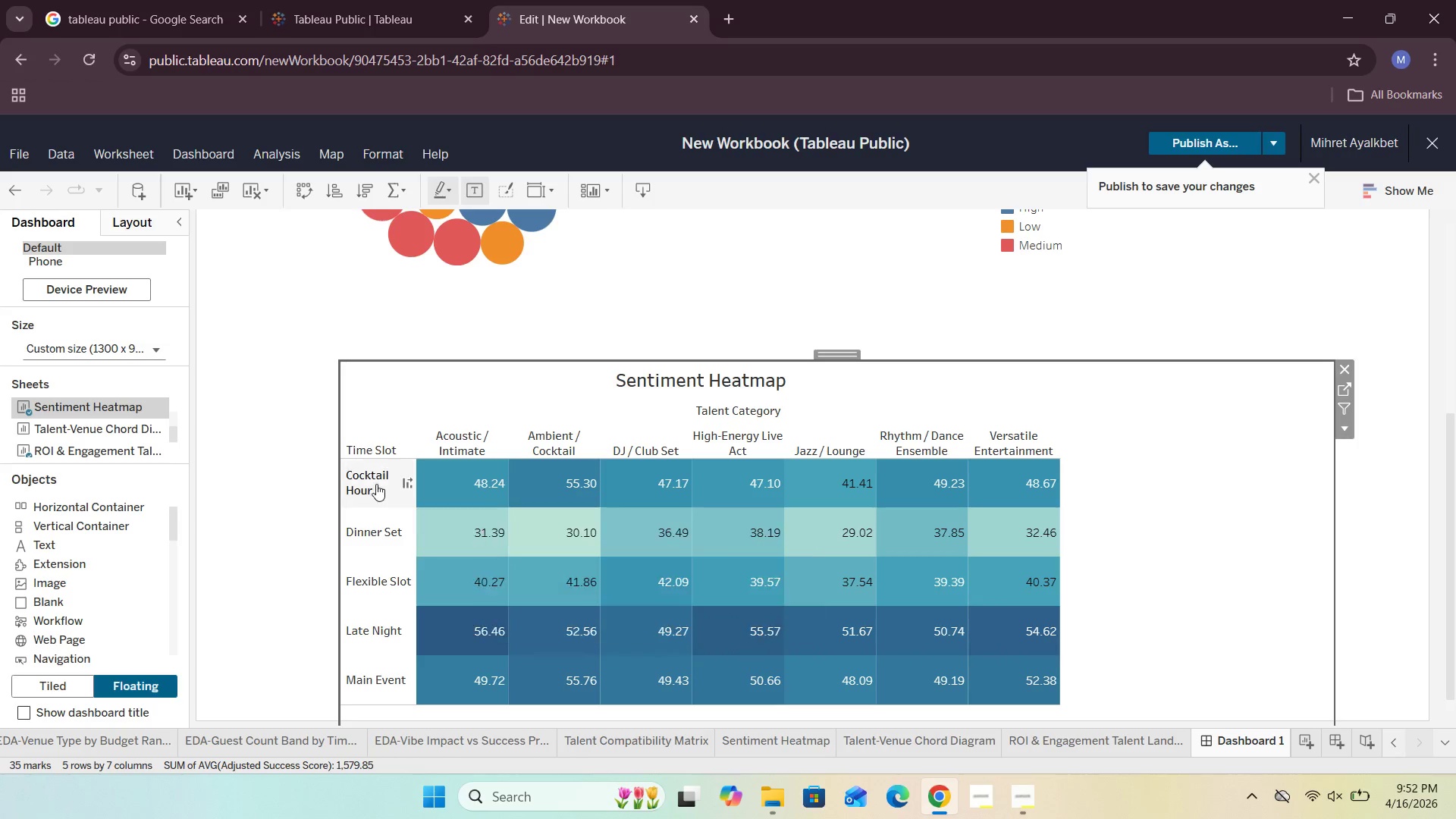 
left_click_drag(start_coordinate=[339, 482], to_coordinate=[243, 480])
 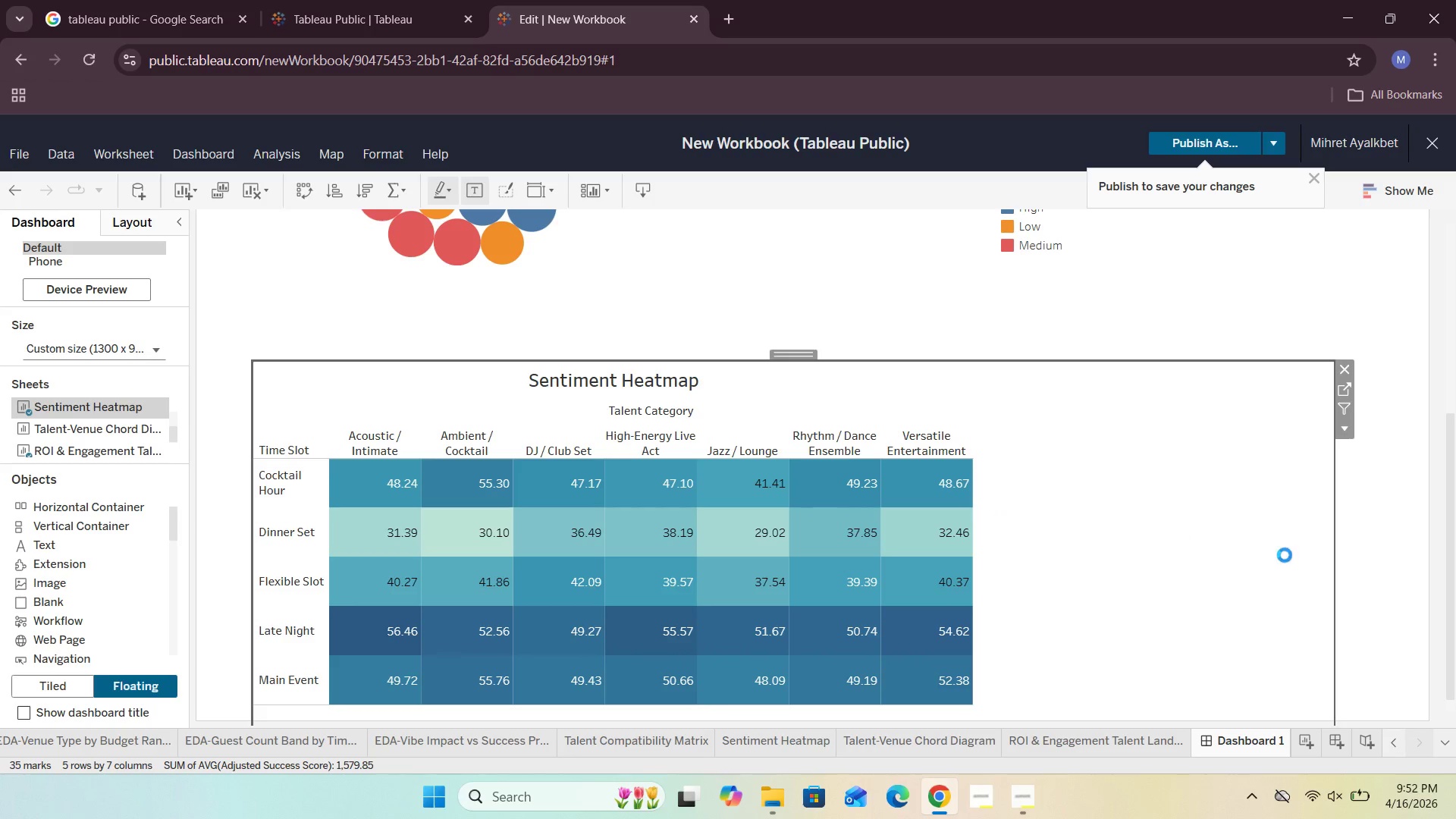 
left_click([1219, 579])
 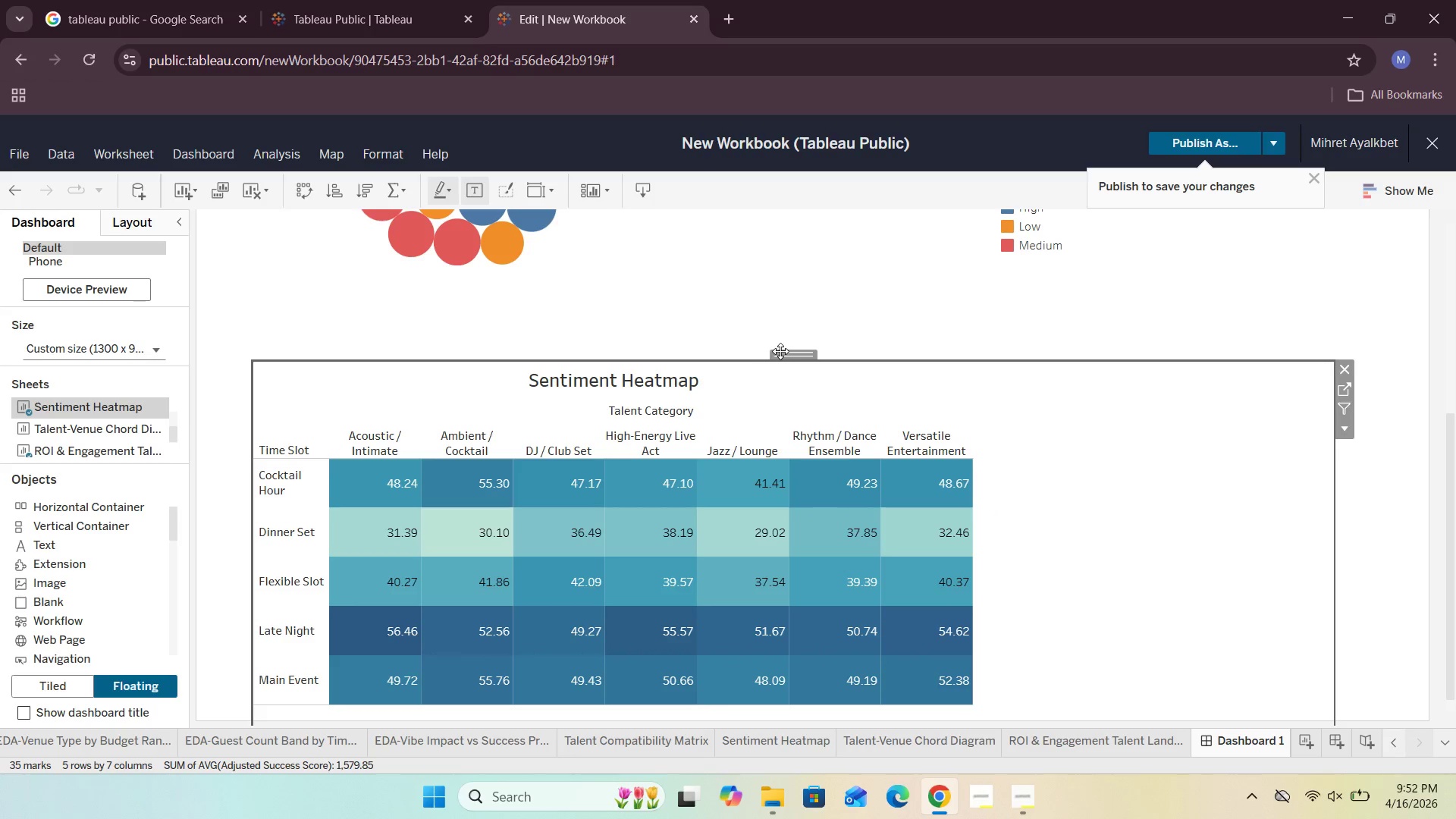 
left_click_drag(start_coordinate=[784, 353], to_coordinate=[884, 340])
 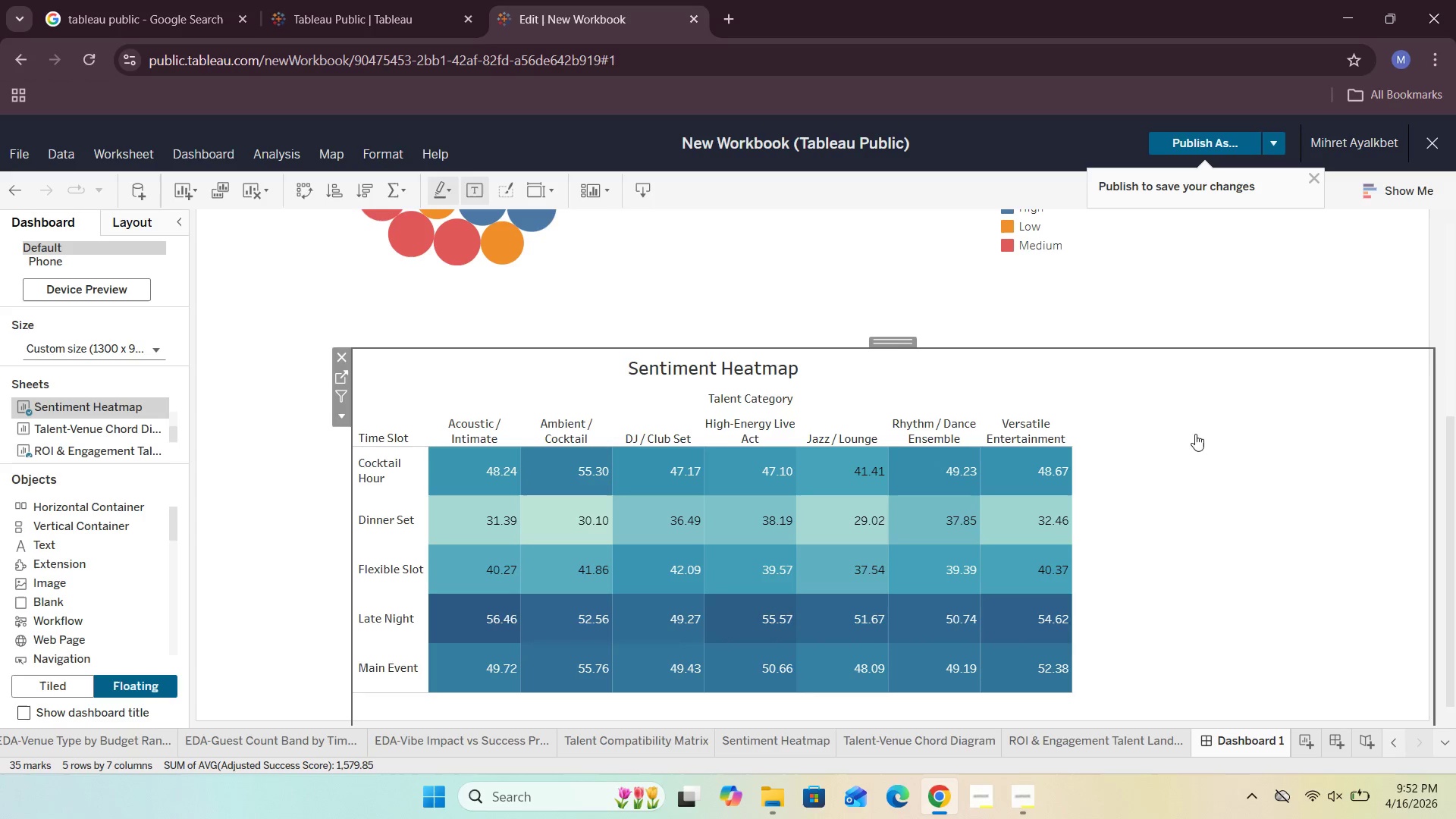 
left_click([1246, 515])
 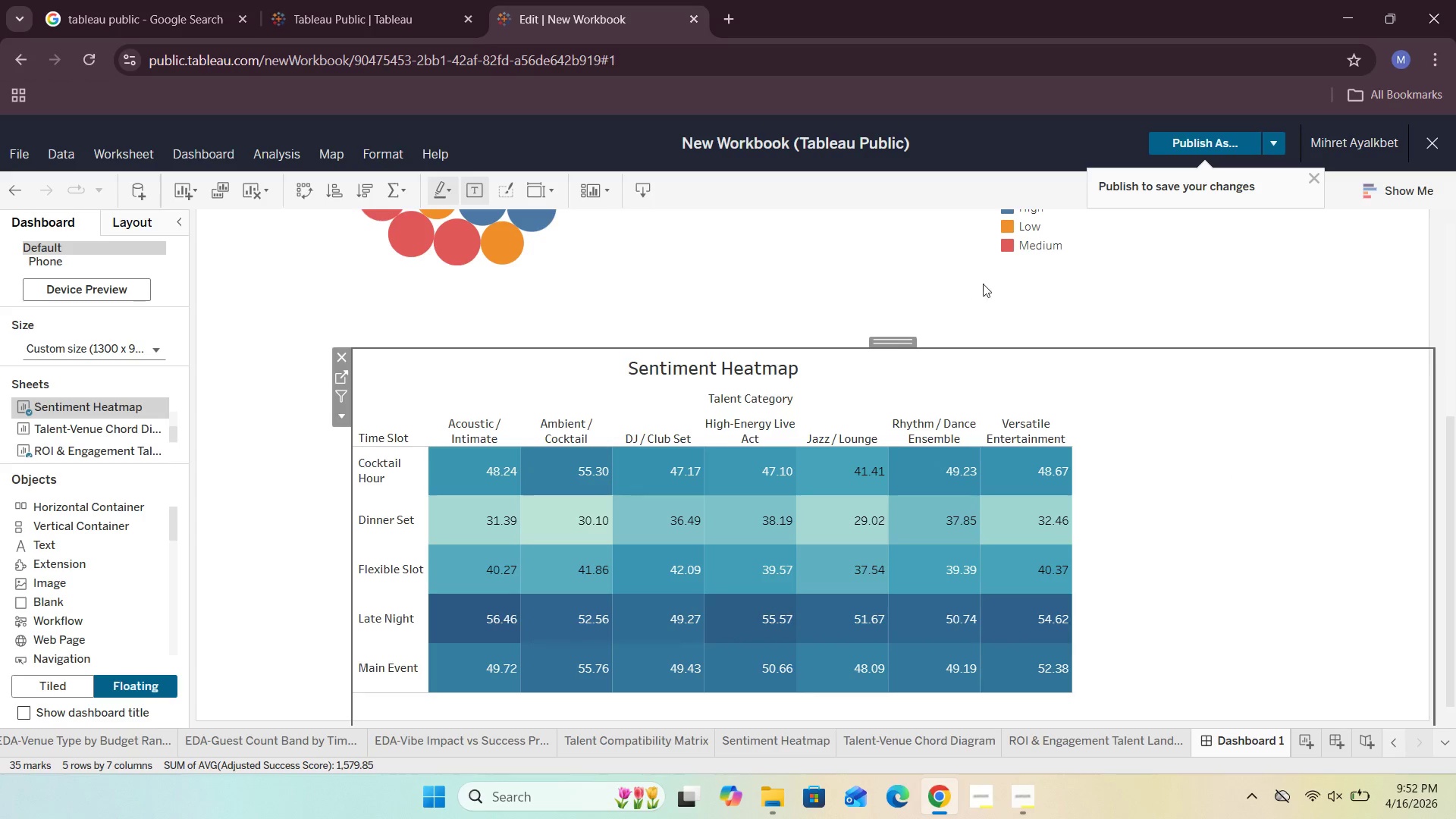 
left_click([1012, 292])
 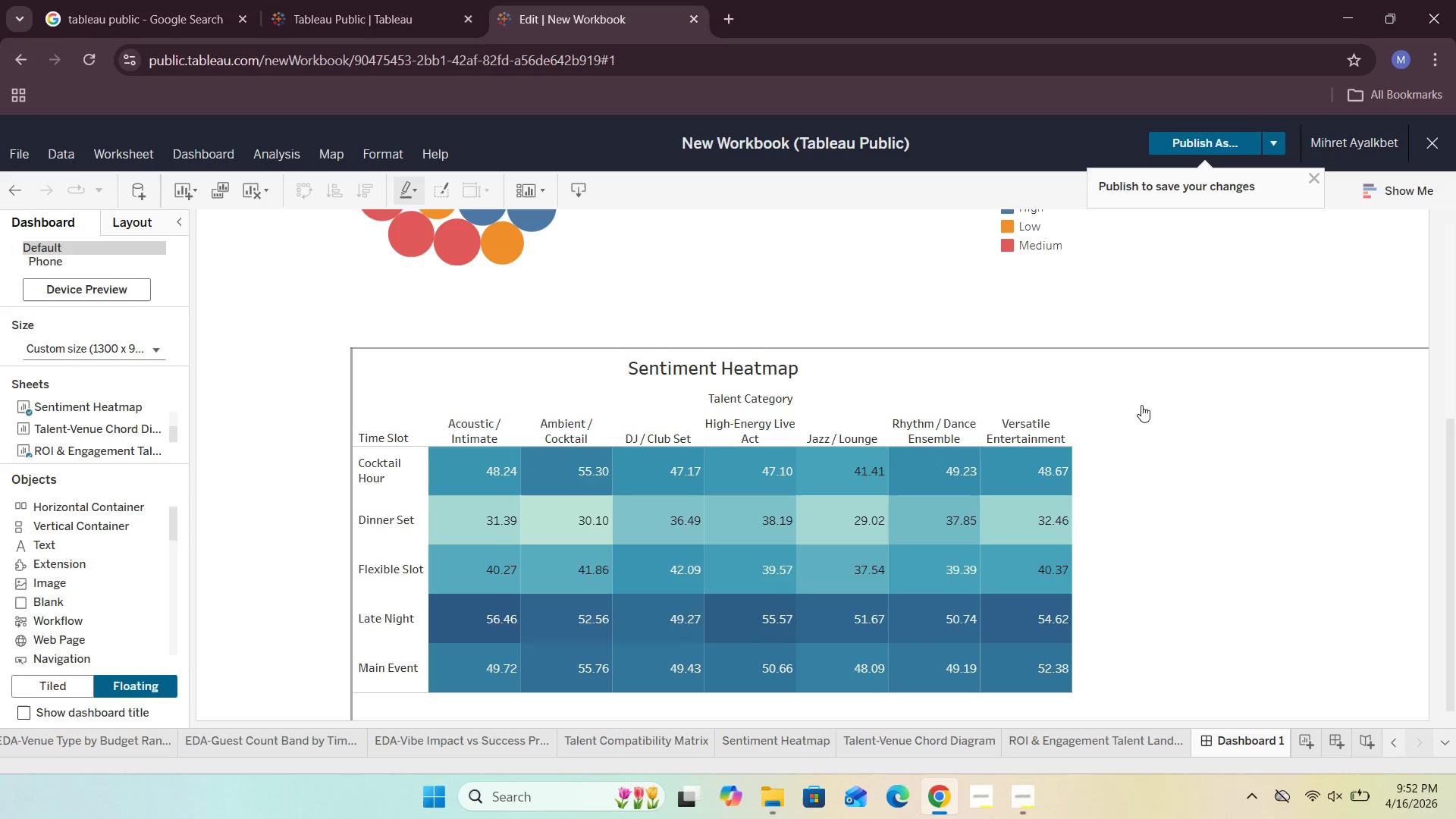 
left_click([1148, 429])
 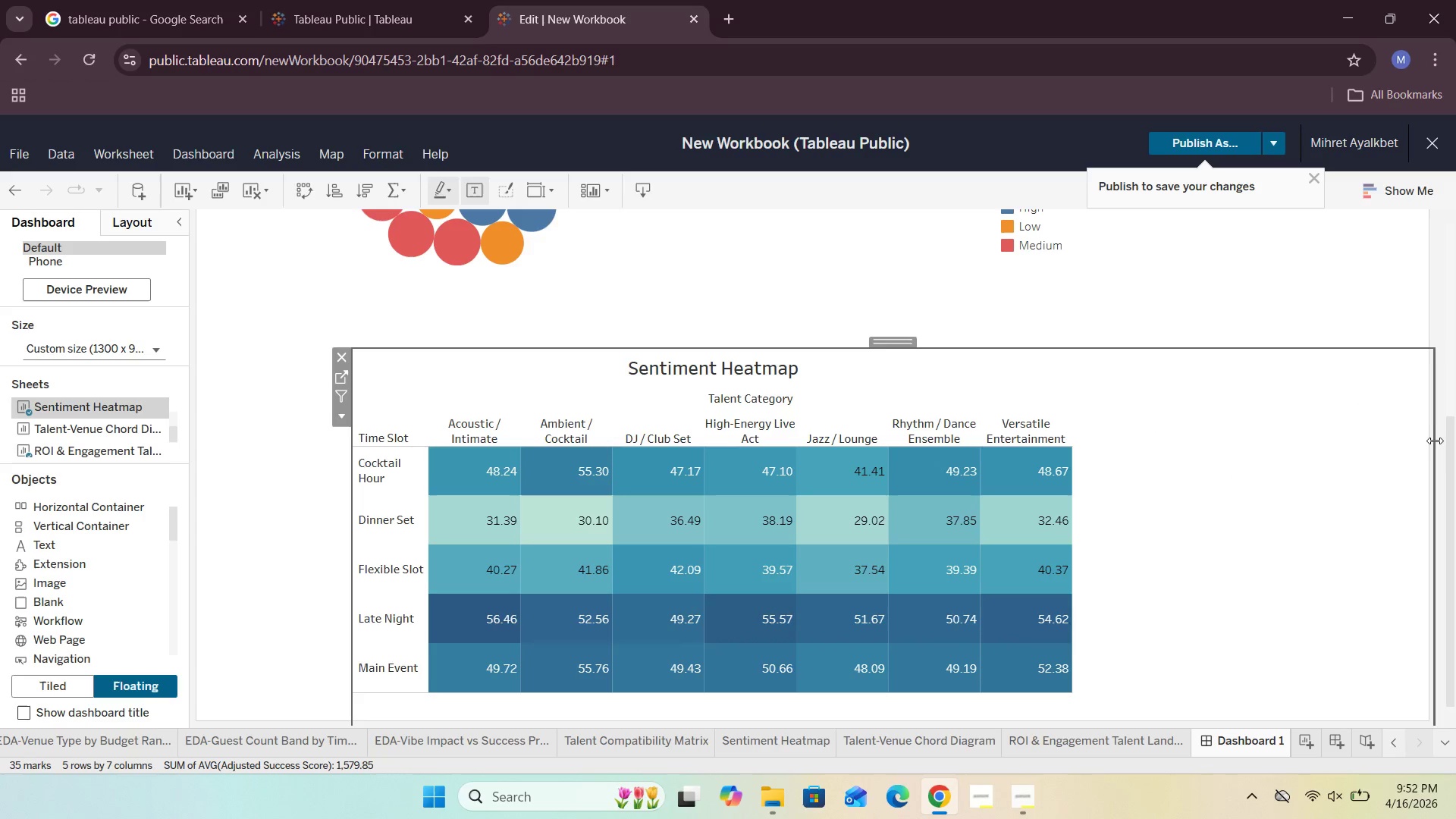 
left_click_drag(start_coordinate=[1435, 443], to_coordinate=[1105, 498])
 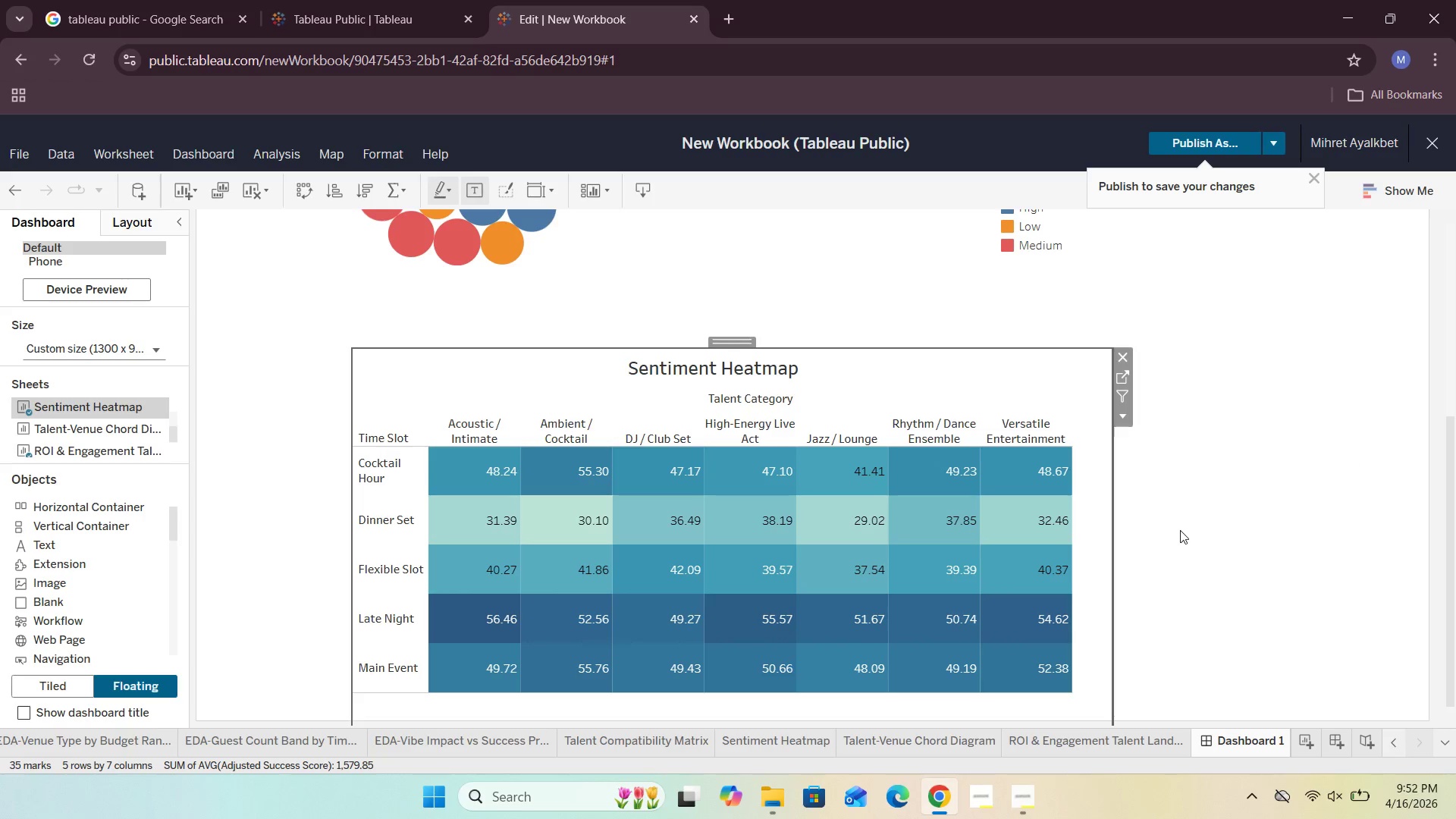 
left_click([1181, 524])
 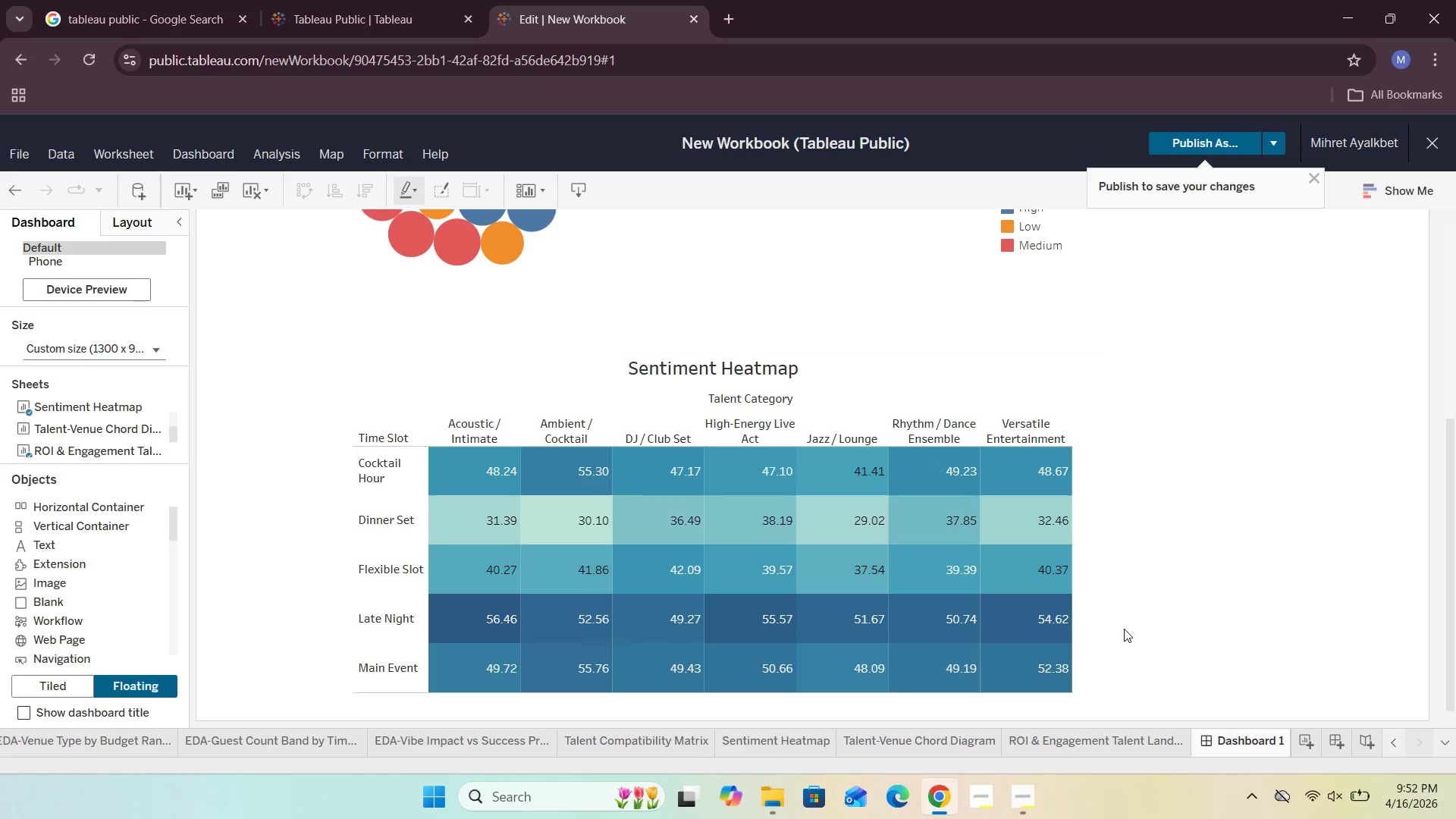 
left_click([1109, 588])
 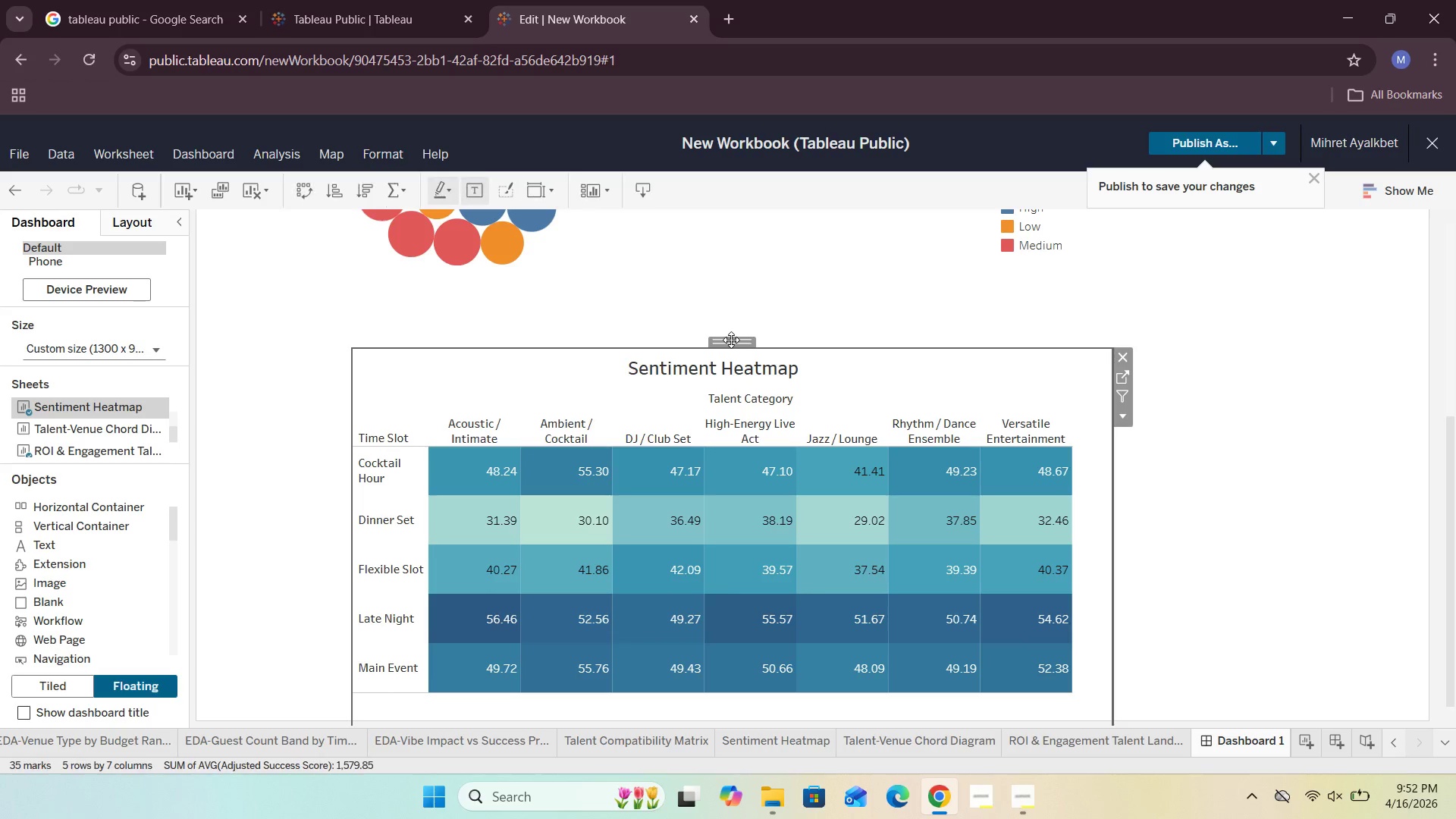 
left_click_drag(start_coordinate=[731, 340], to_coordinate=[728, 312])
 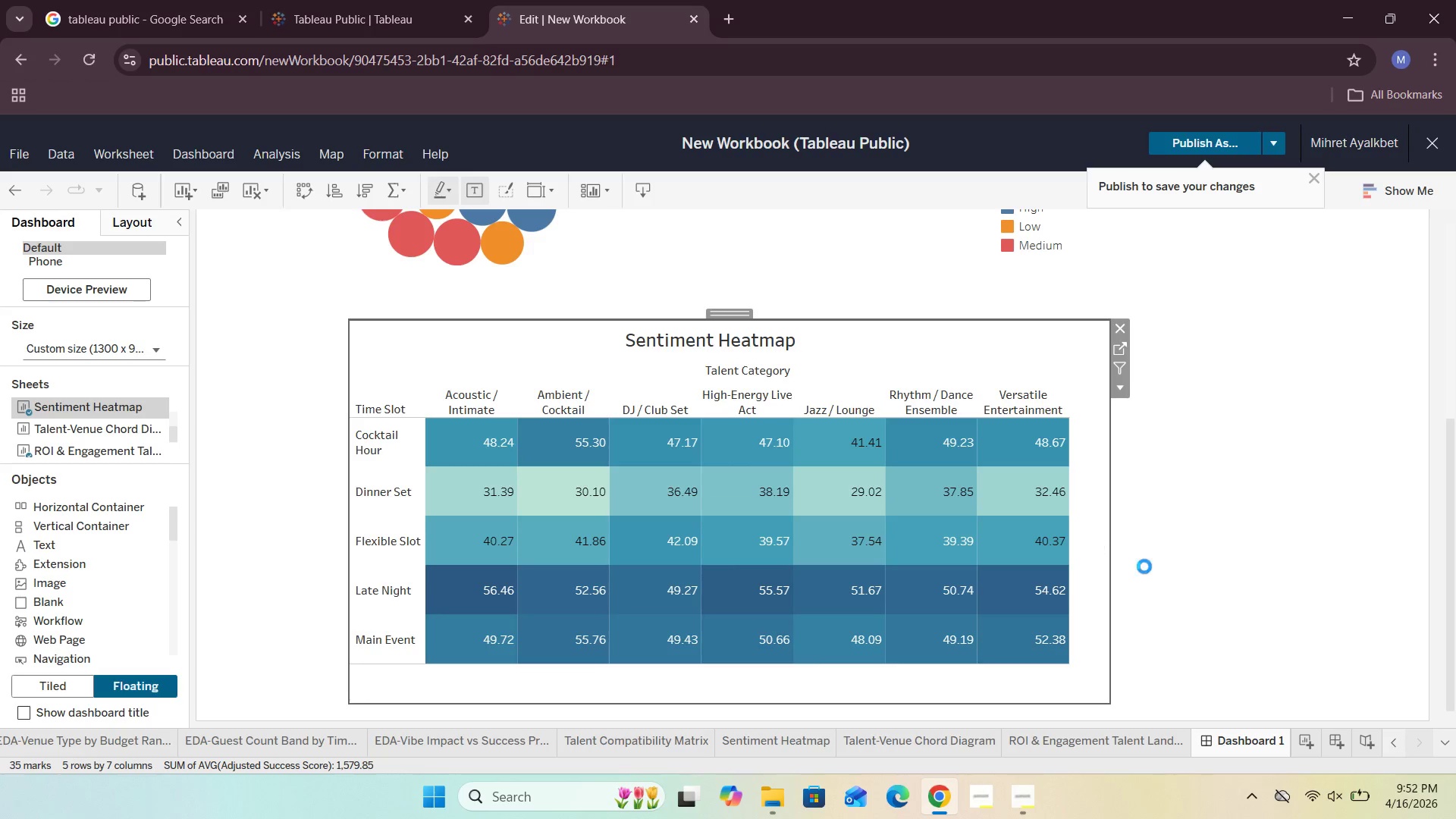 
left_click([1153, 570])
 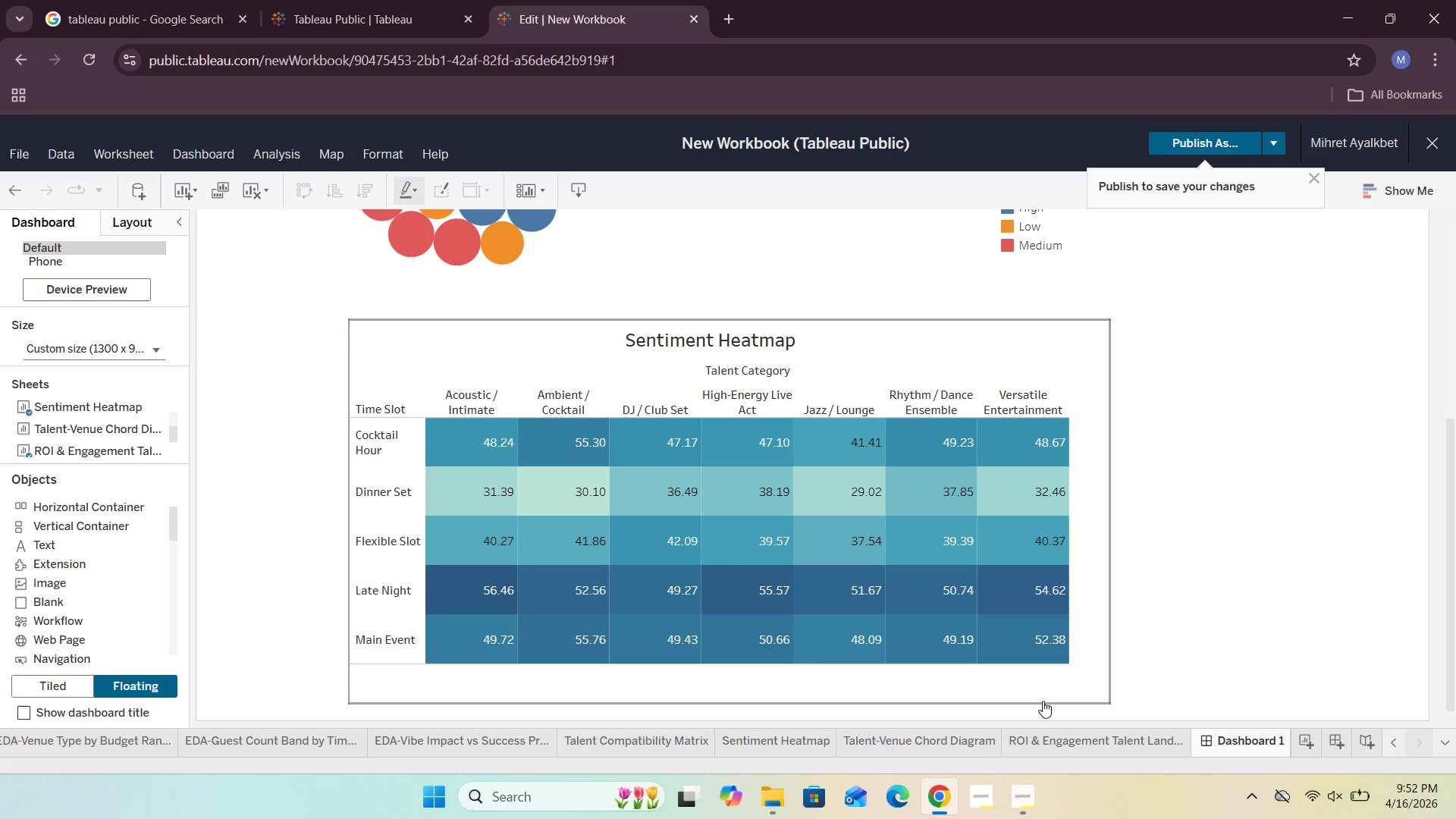 
left_click([1042, 695])
 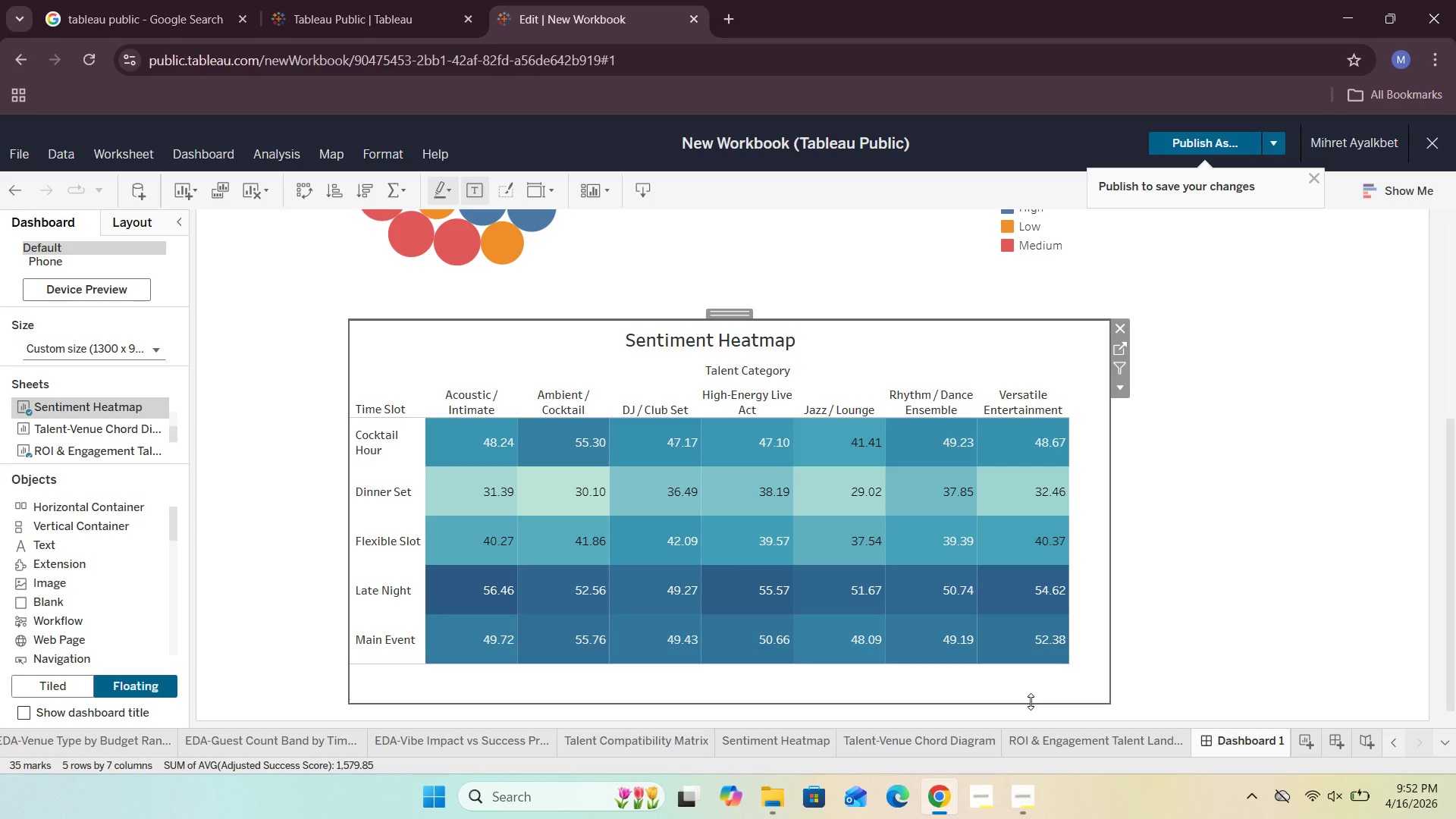 
left_click_drag(start_coordinate=[1031, 701], to_coordinate=[1028, 678])
 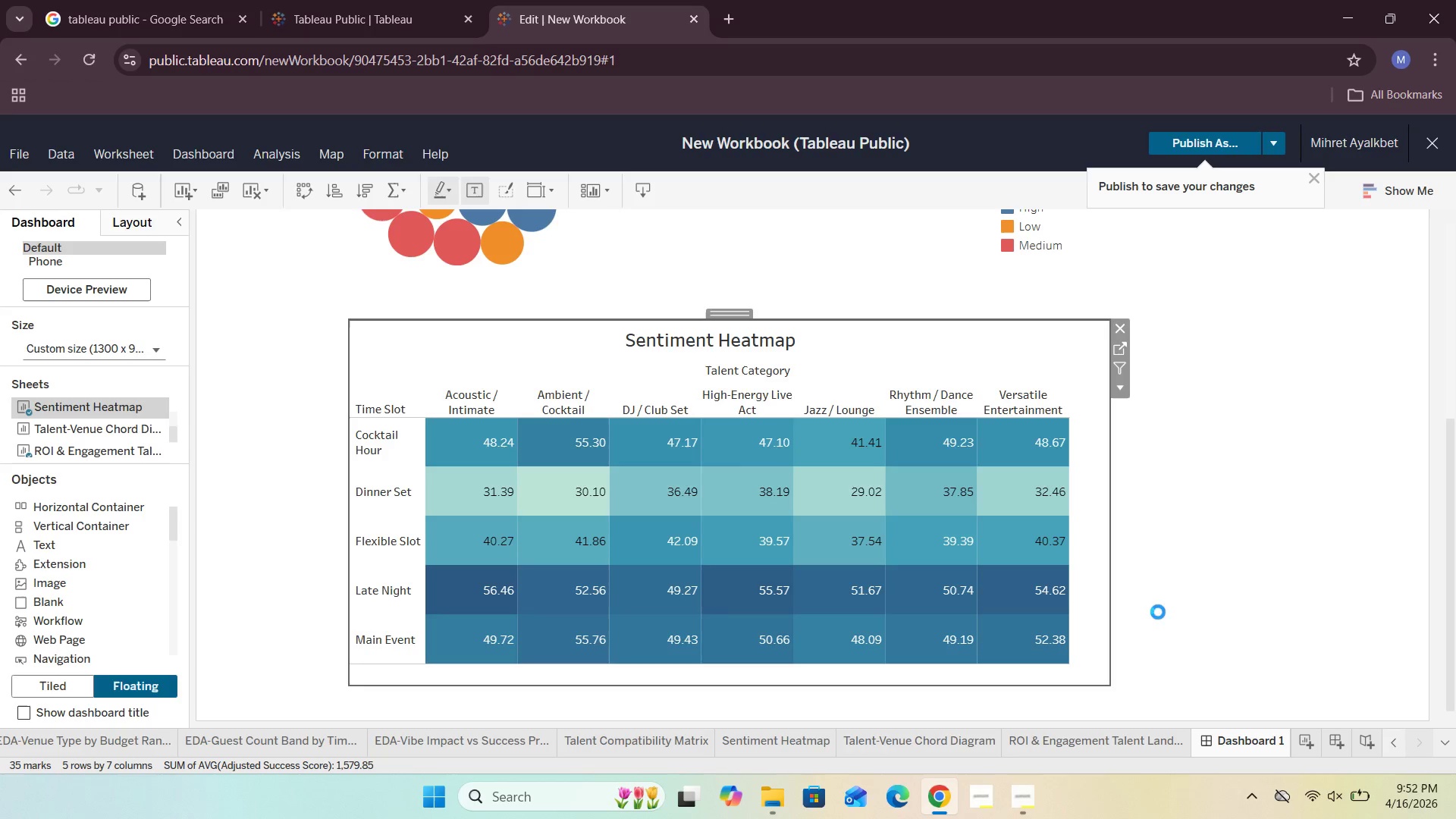 
left_click([1169, 600])
 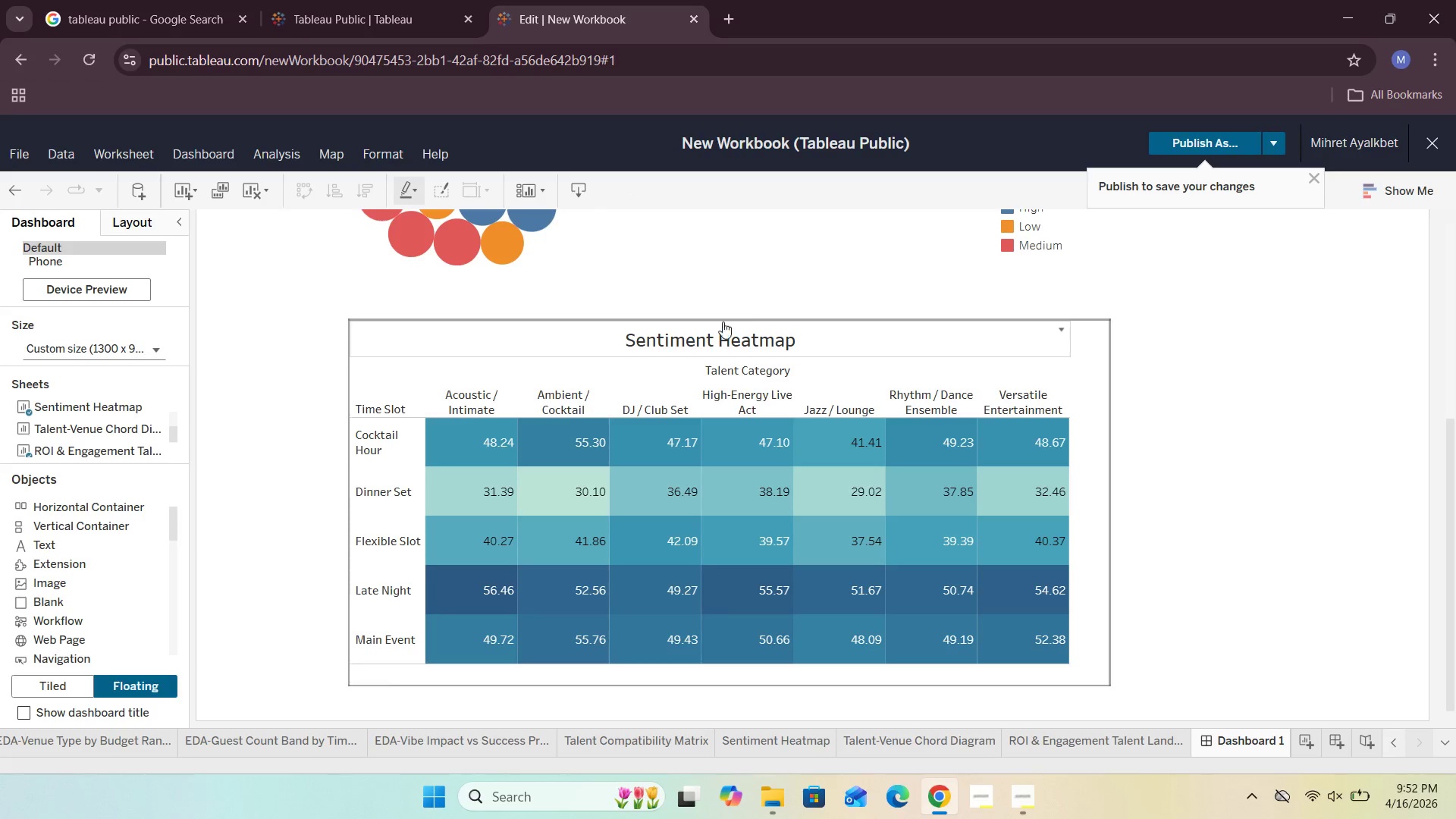 
left_click([847, 331])
 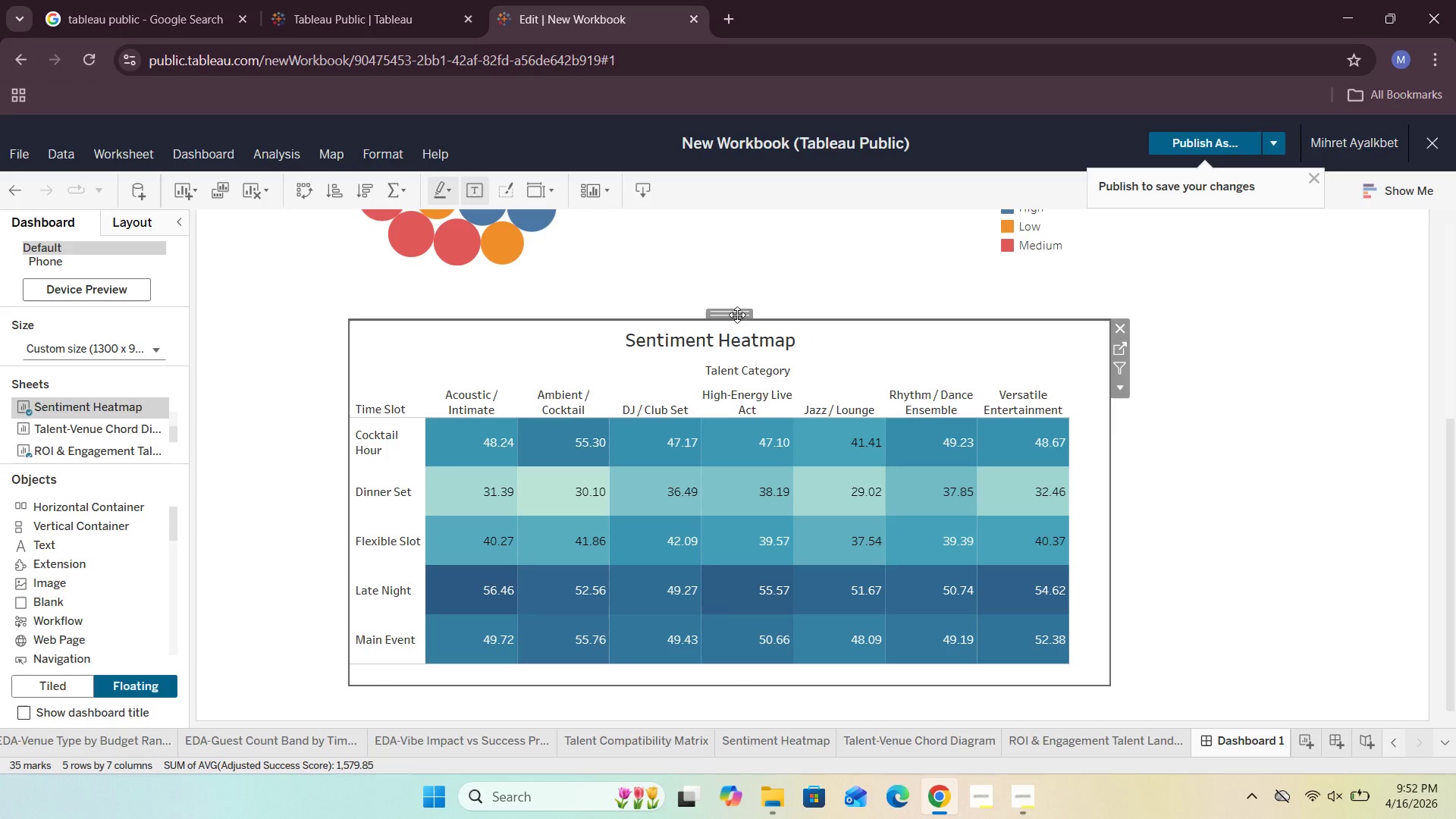 
left_click_drag(start_coordinate=[737, 314], to_coordinate=[733, 345])
 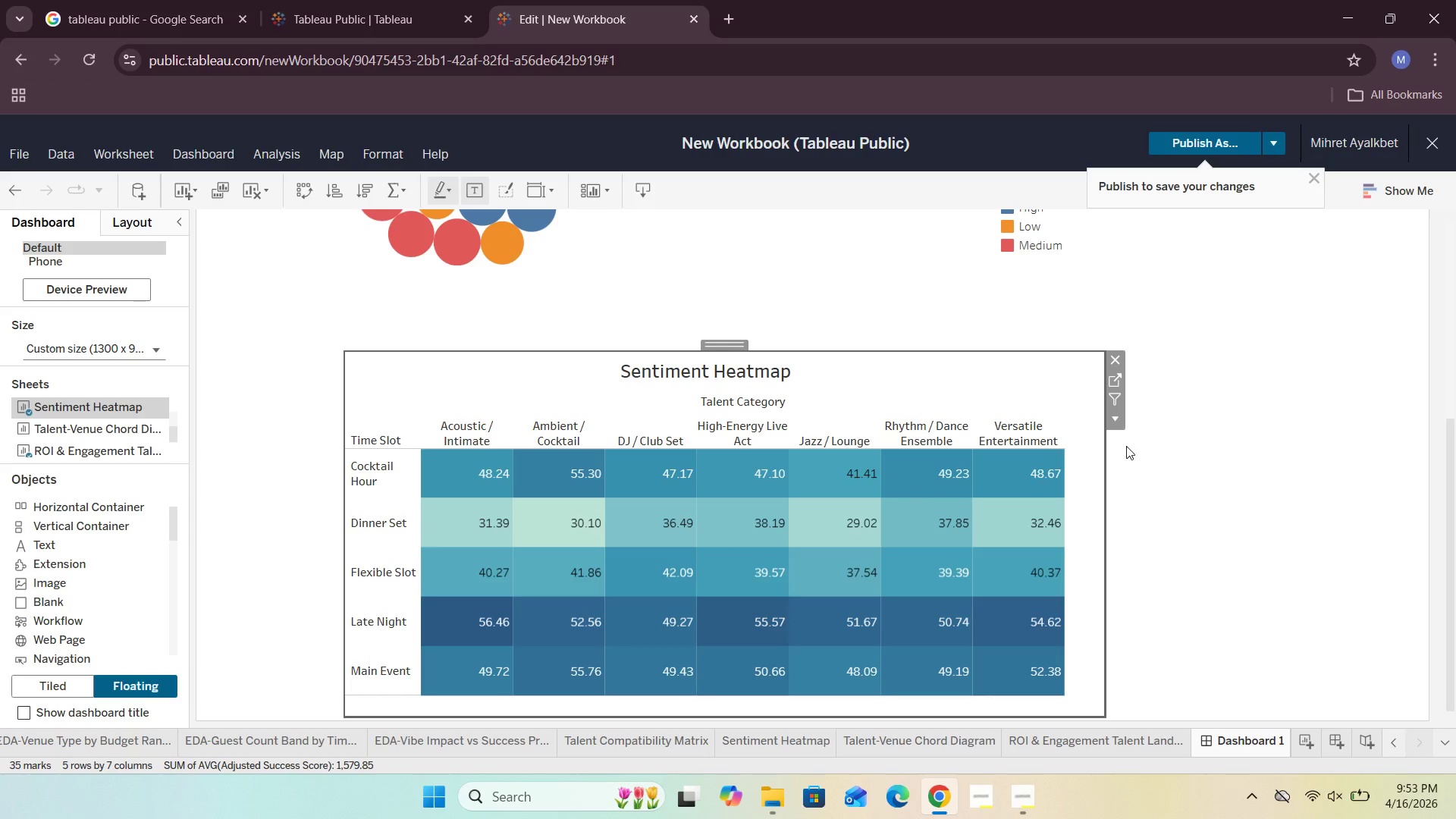 
left_click([1175, 499])
 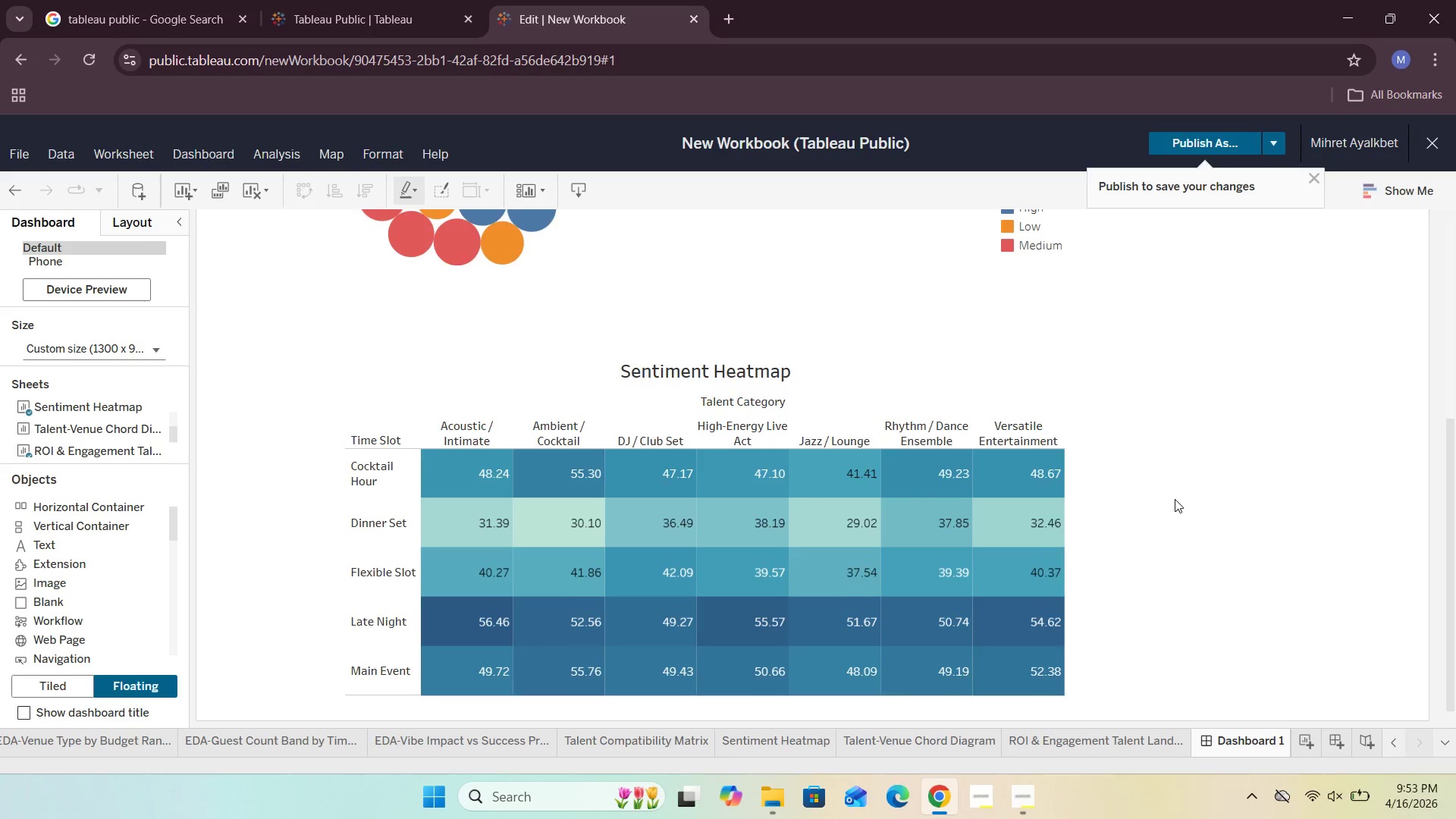 
scroll: coordinate [1175, 499], scroll_direction: up, amount: 4.0
 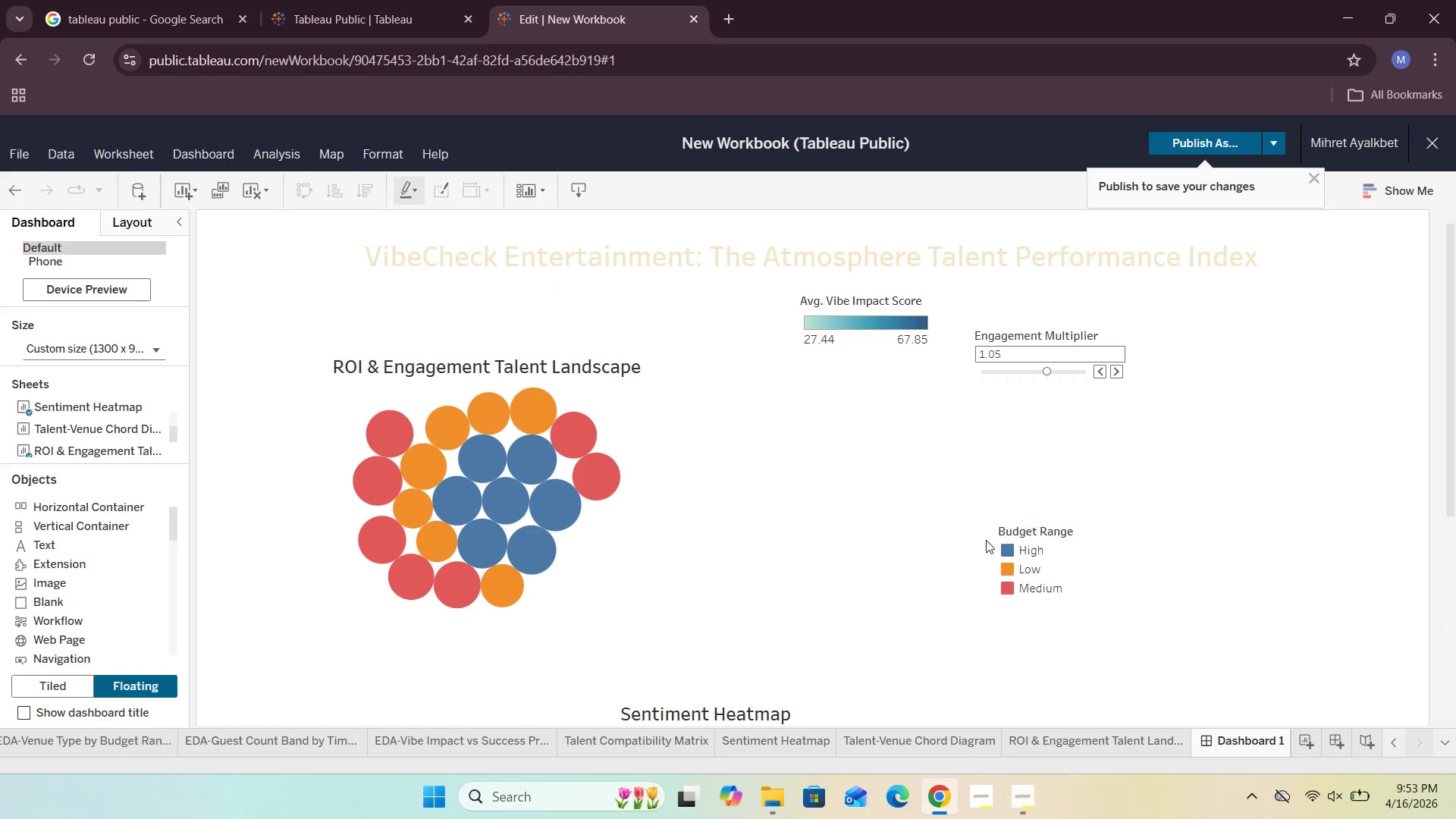 
scroll: coordinate [949, 562], scroll_direction: down, amount: 4.0
 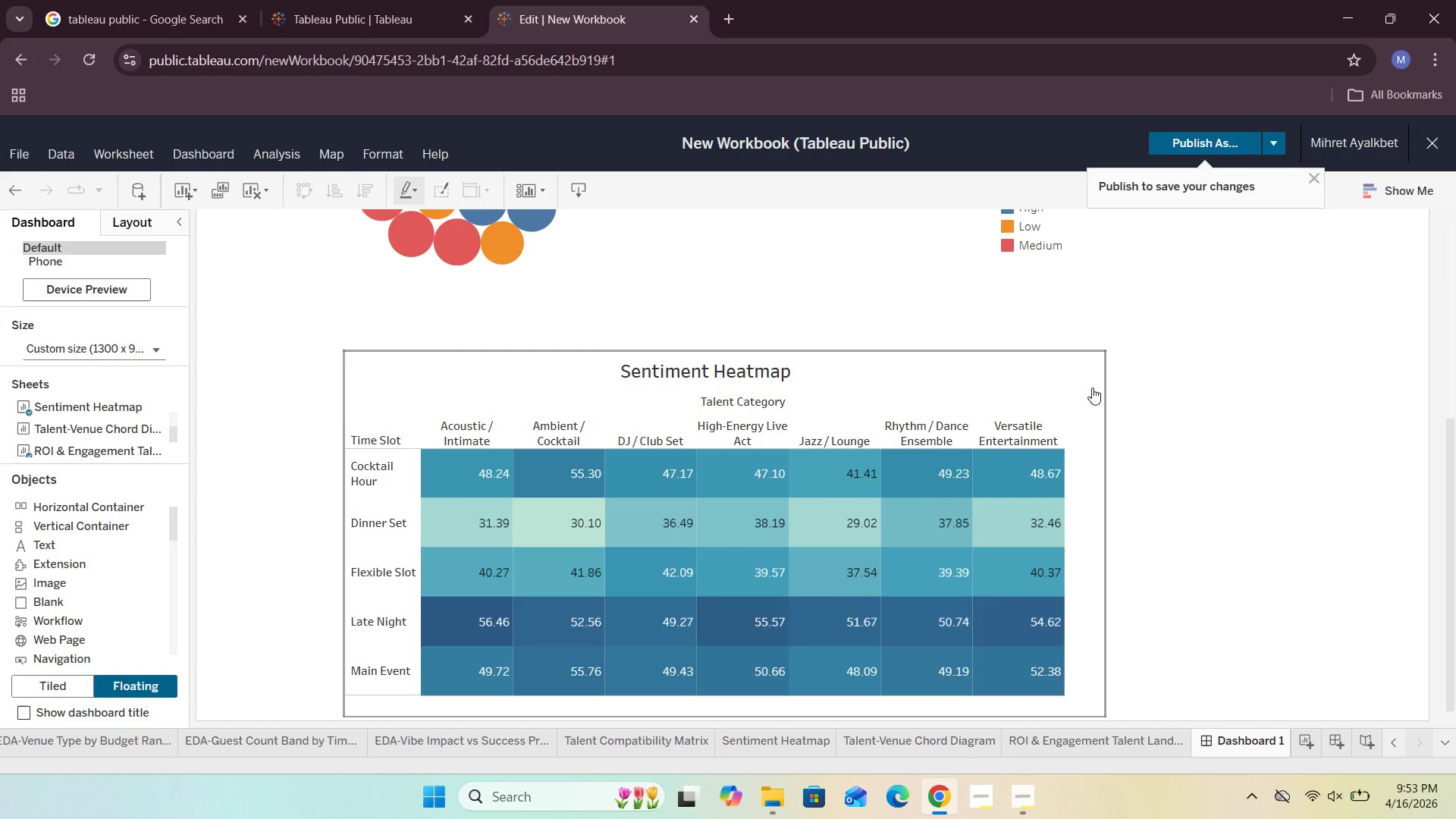 
scroll: coordinate [1150, 380], scroll_direction: up, amount: 3.0
 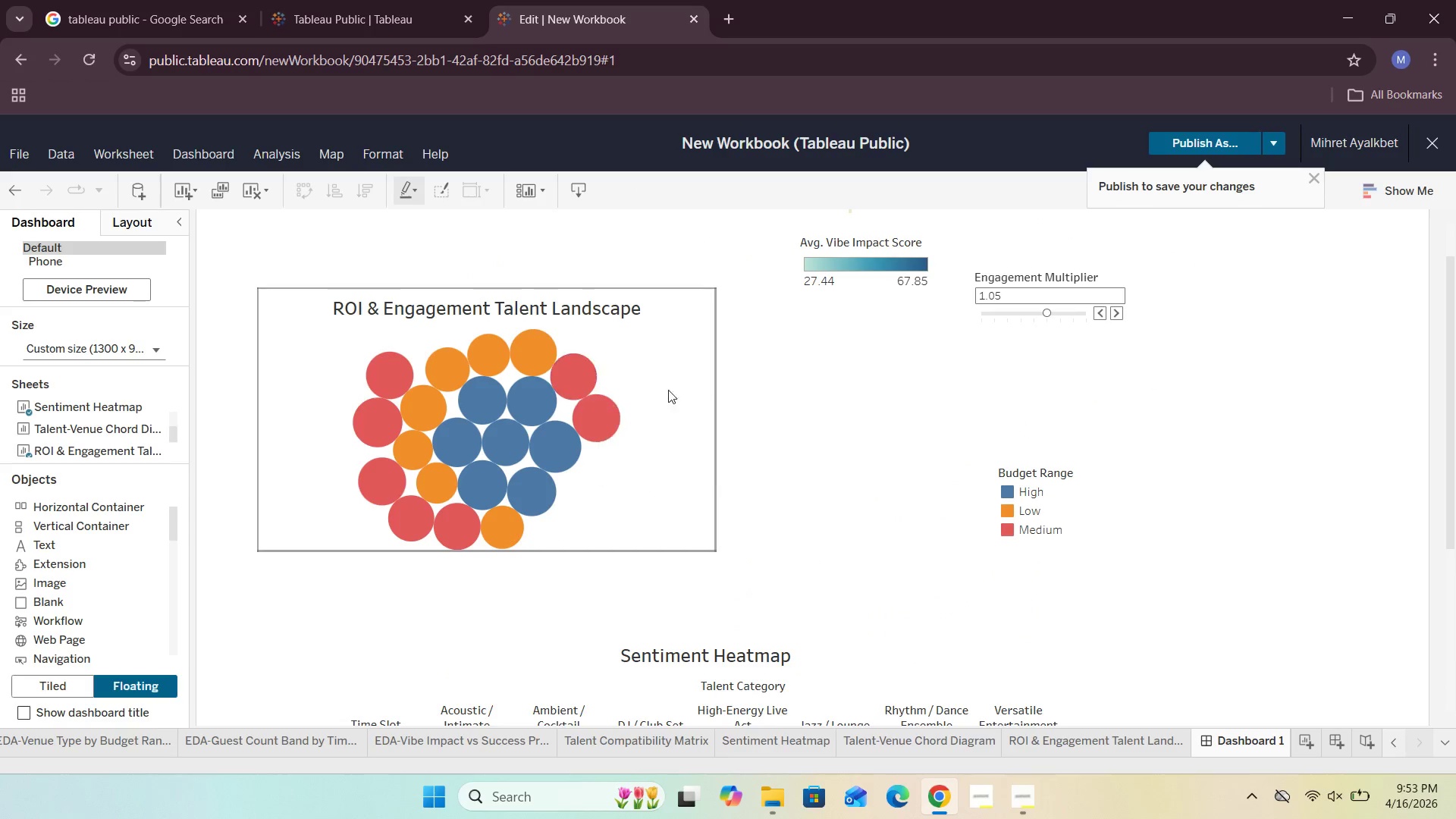 
left_click([697, 388])
 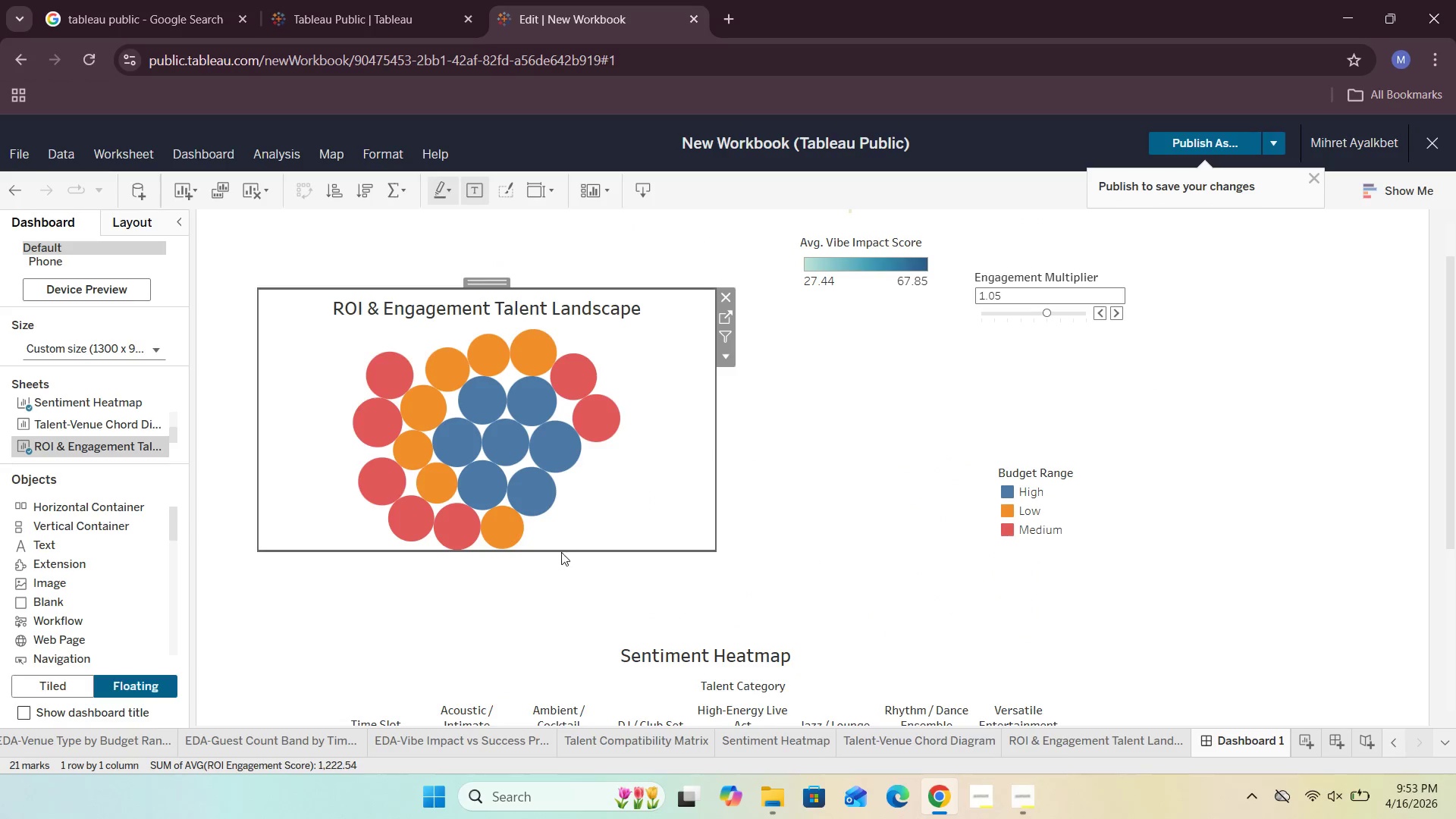 
left_click_drag(start_coordinate=[567, 549], to_coordinate=[563, 637])
 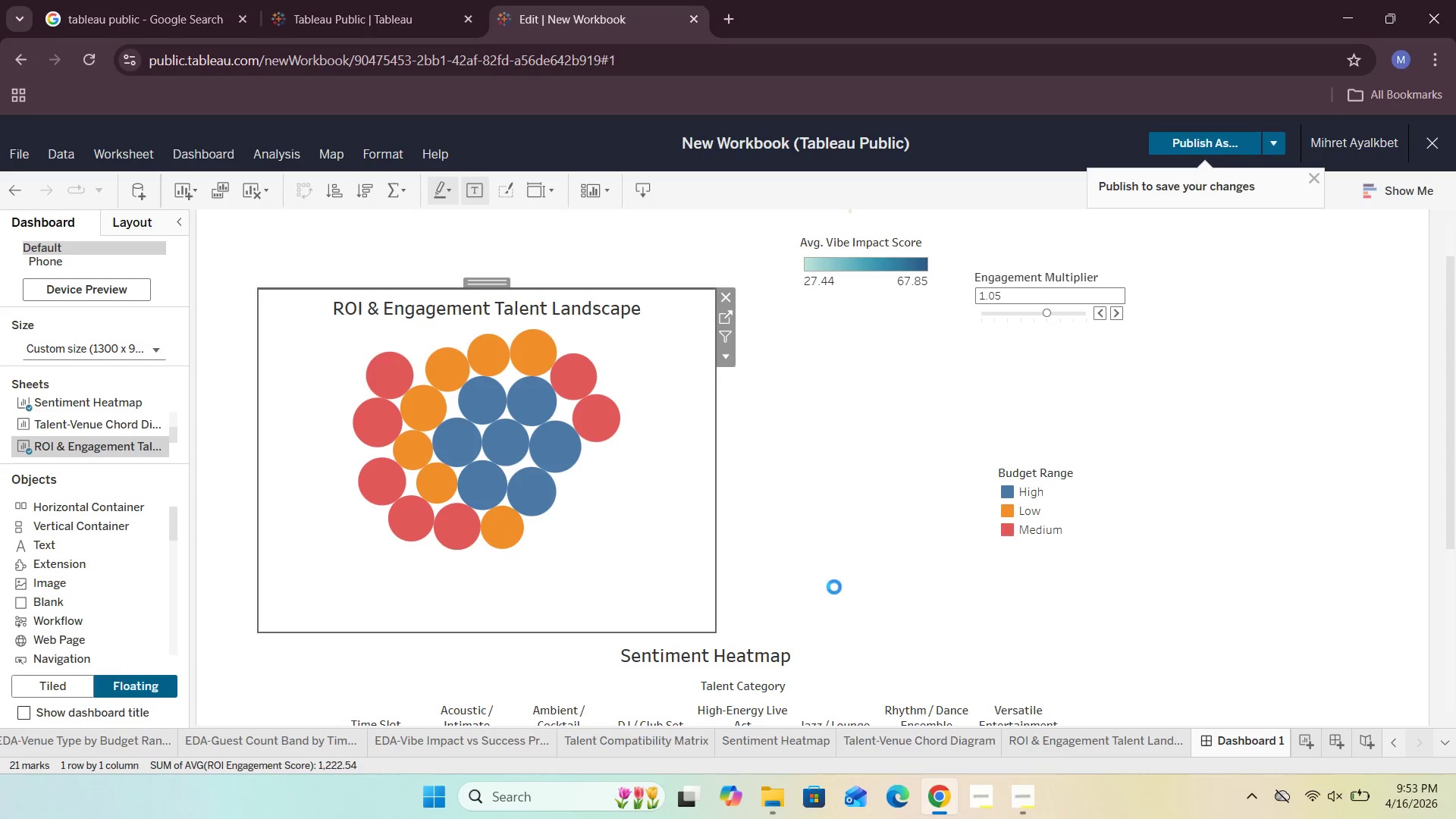 
left_click([834, 577])
 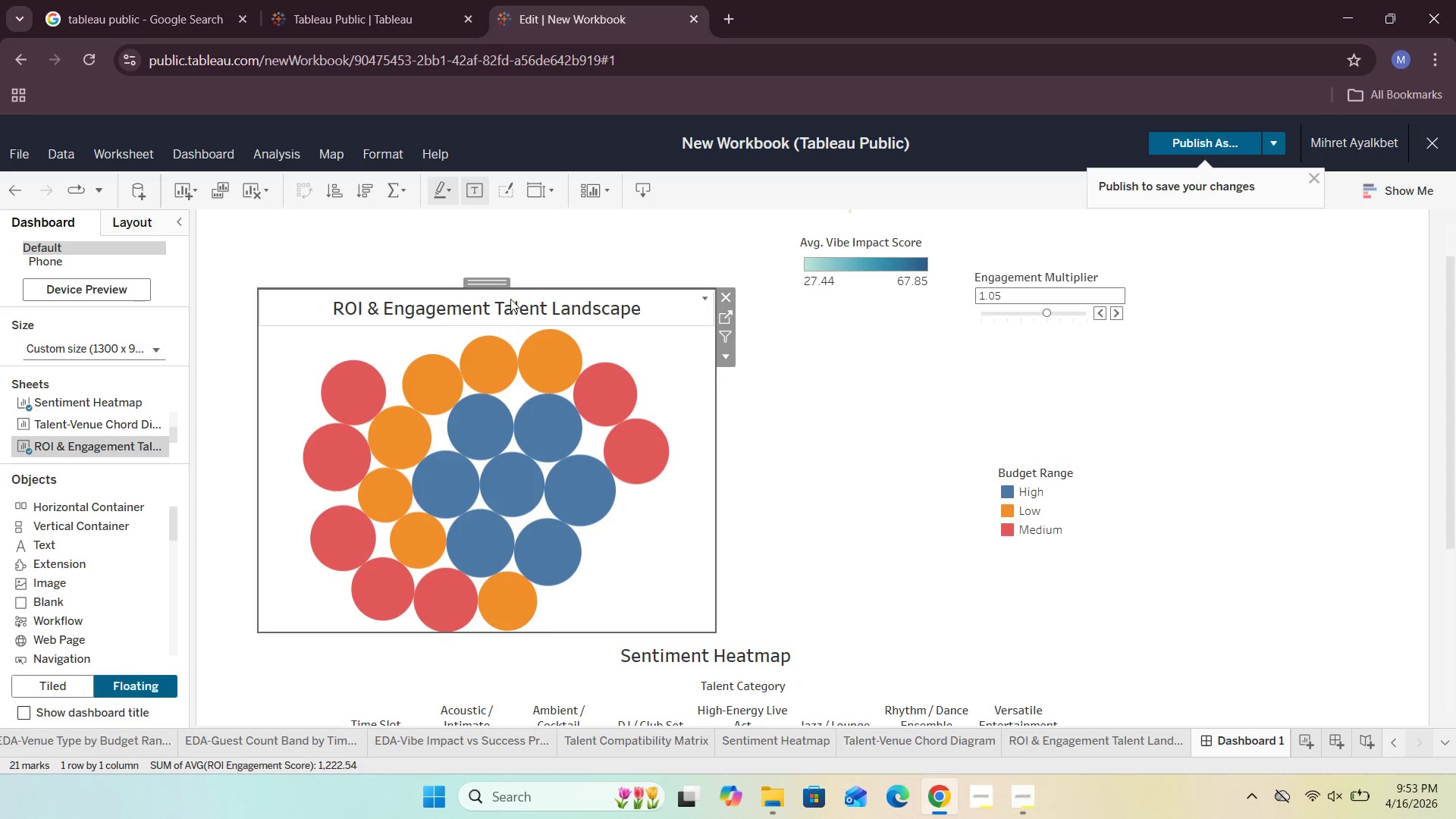 
left_click_drag(start_coordinate=[499, 283], to_coordinate=[451, 262])
 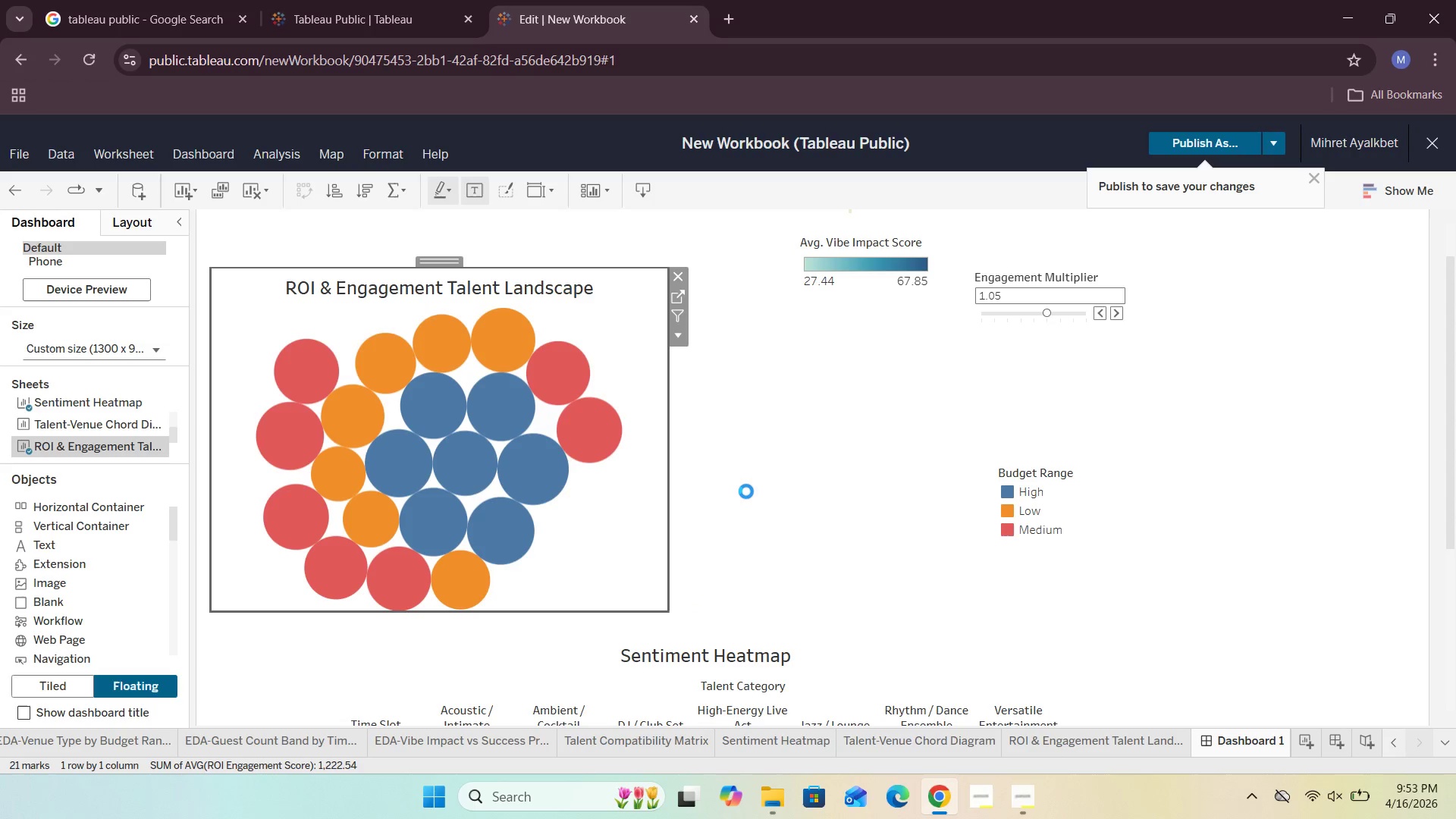 
left_click([752, 491])
 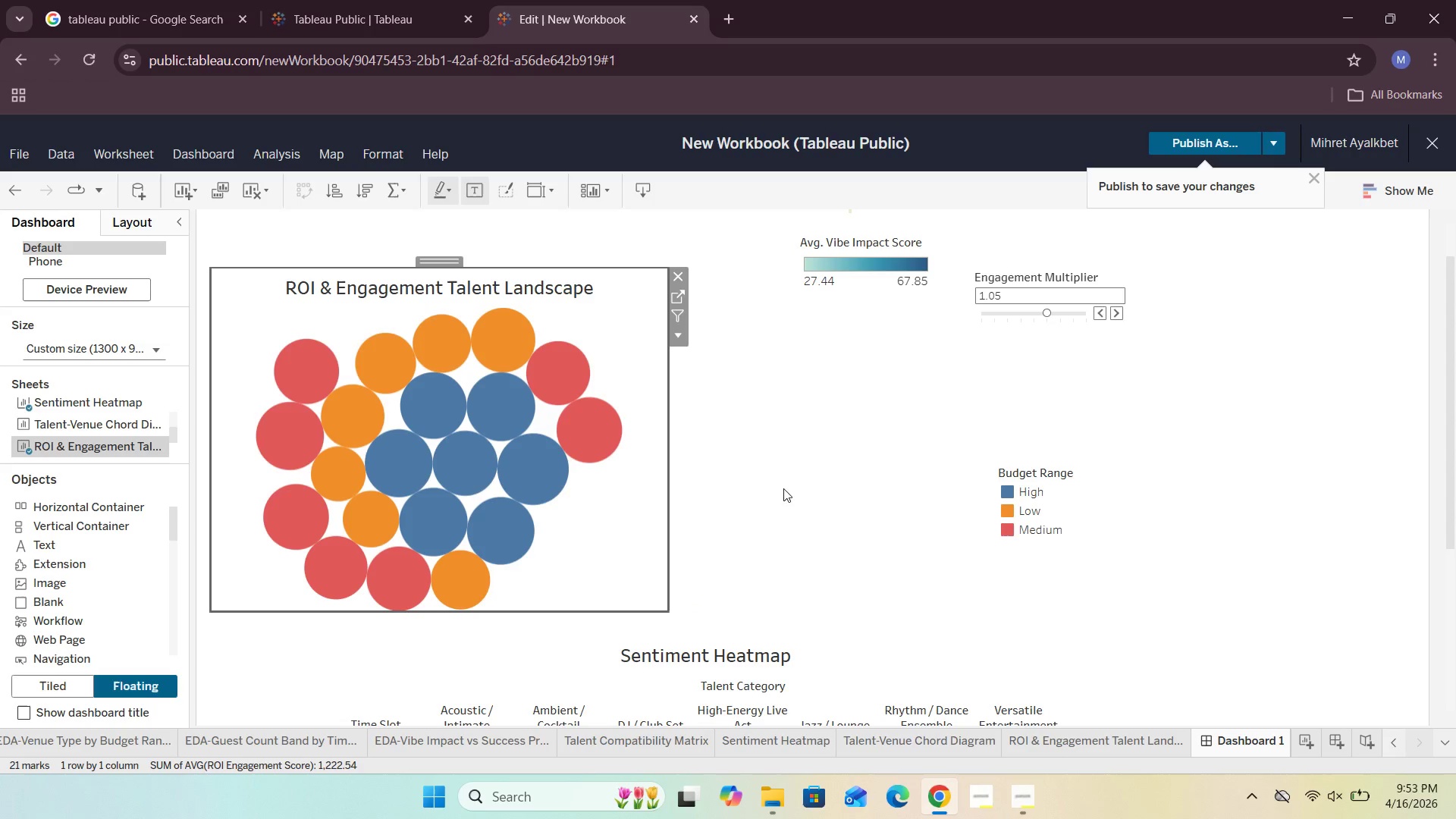 
left_click([763, 487])
 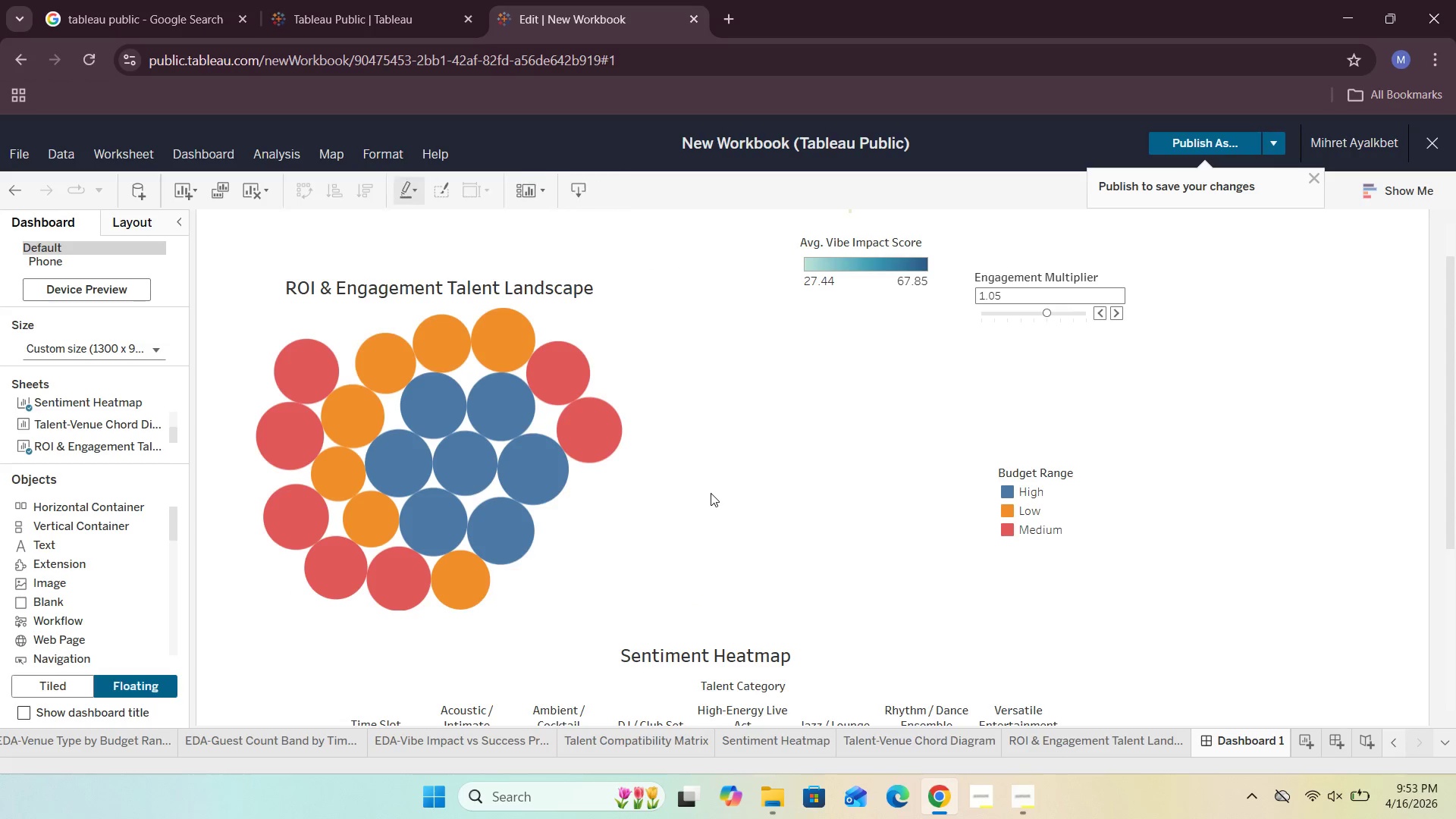 
scroll: coordinate [711, 493], scroll_direction: up, amount: 3.0
 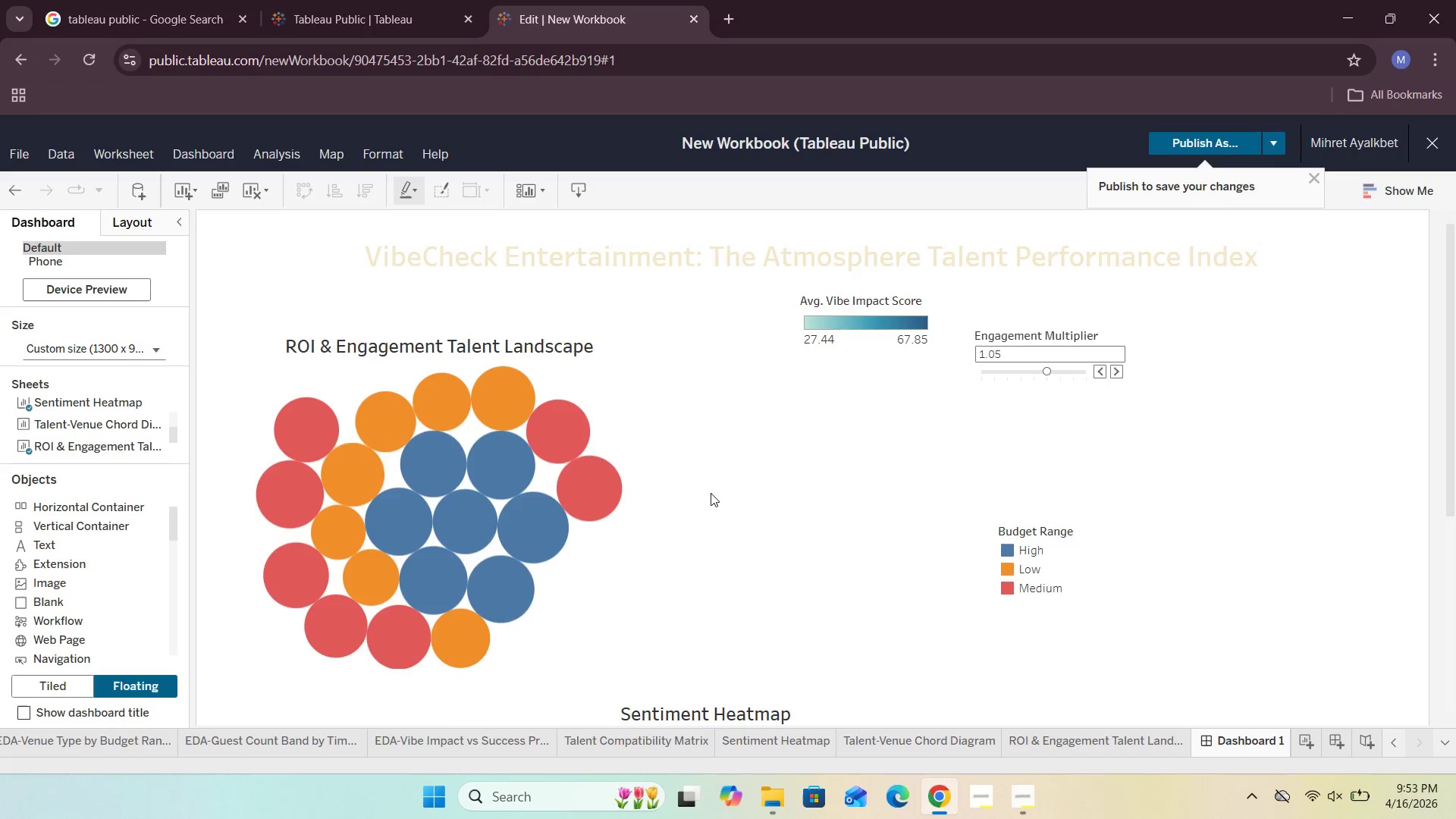 
scroll: coordinate [711, 493], scroll_direction: down, amount: 4.0
 